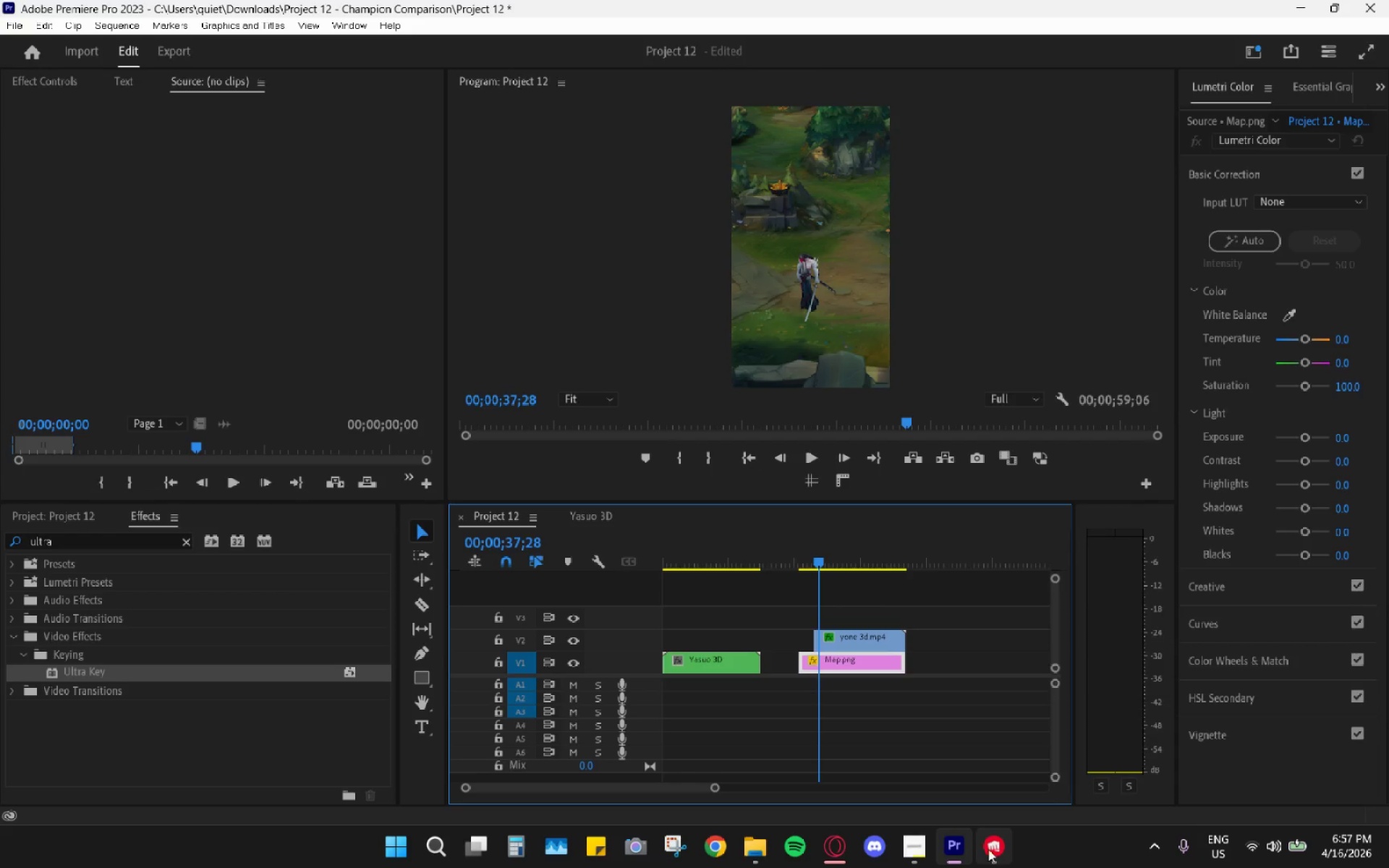 
left_click([984, 841])
 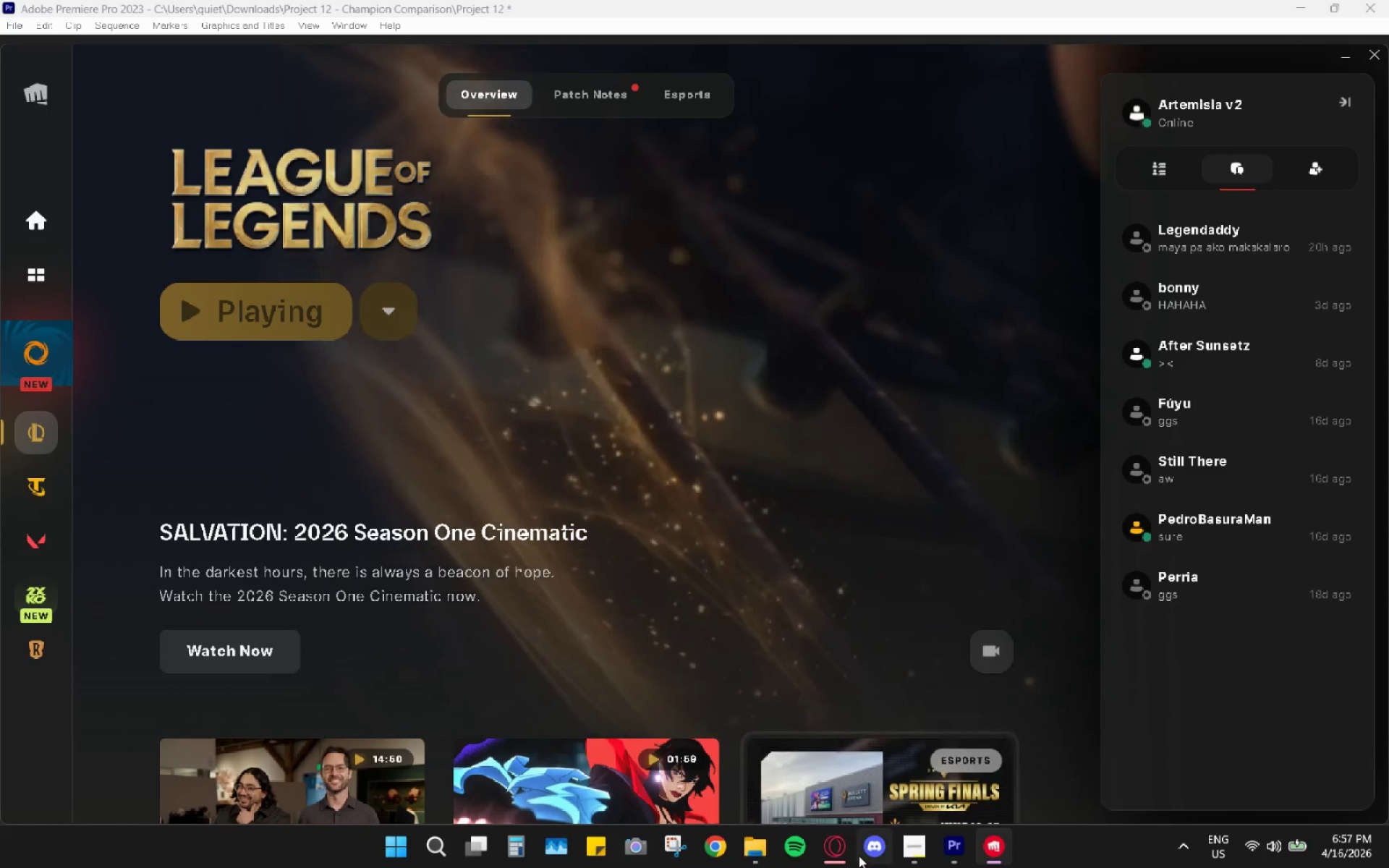 
left_click([842, 833])
 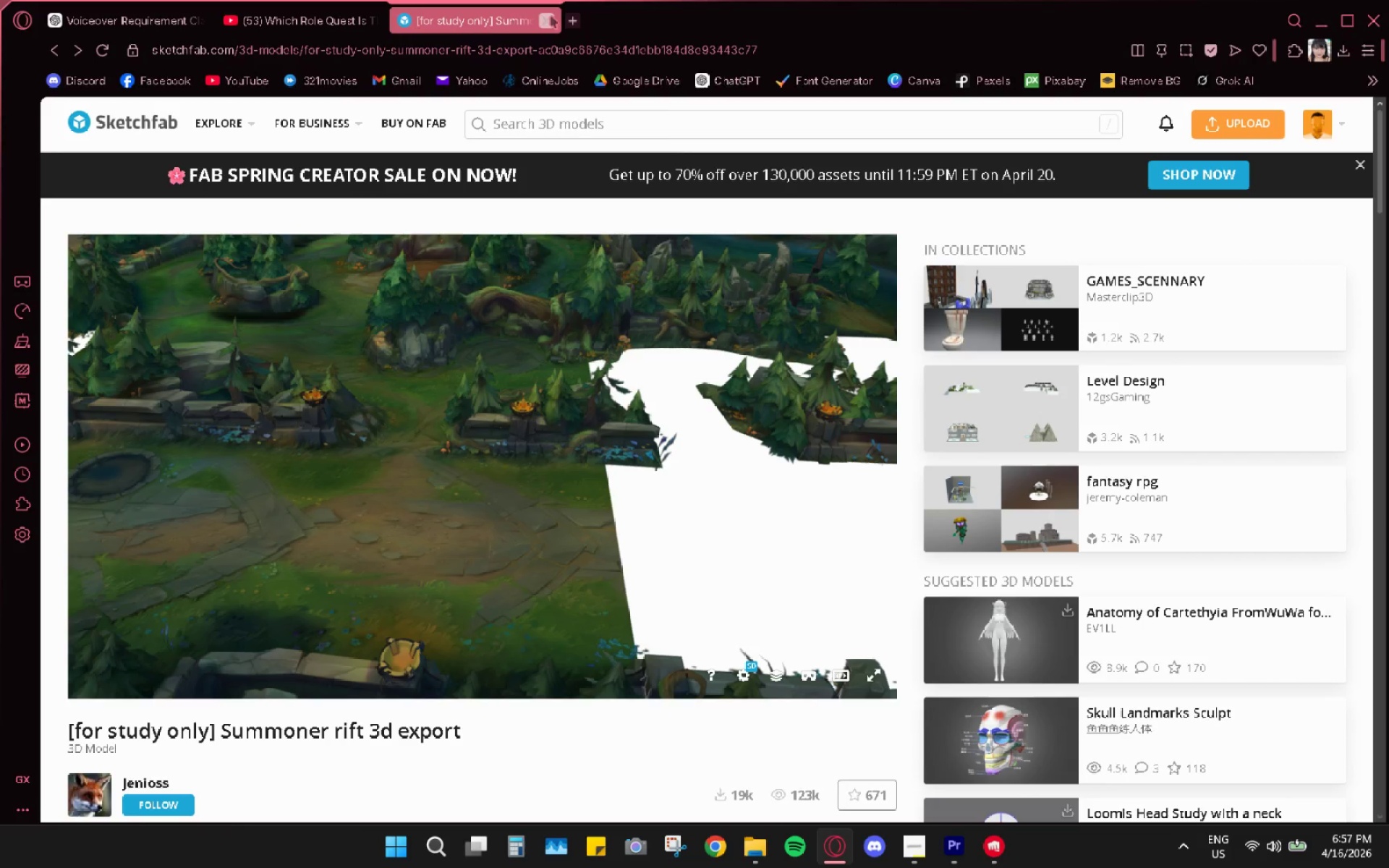 
left_click([551, 16])
 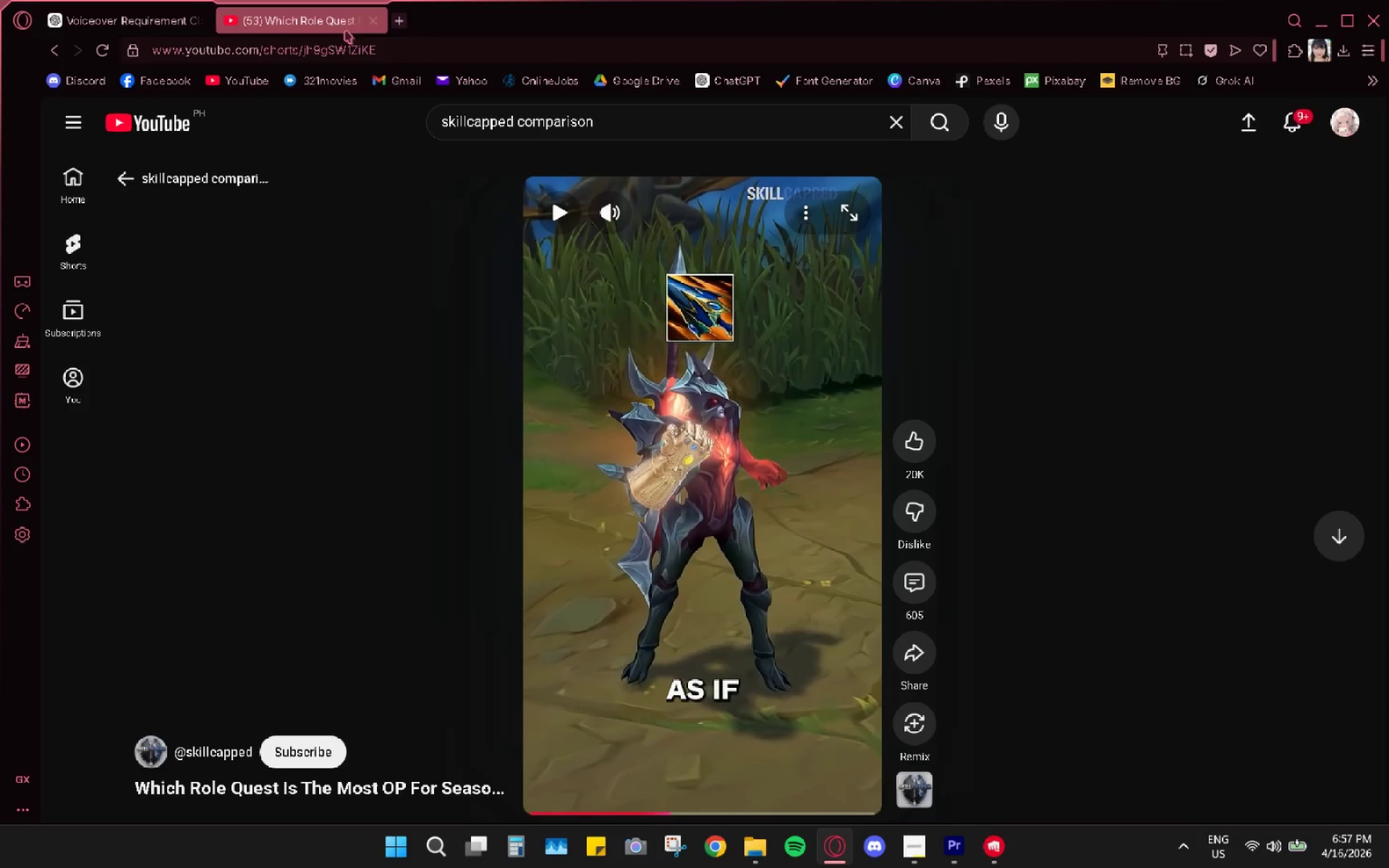 
left_click([172, 7])
 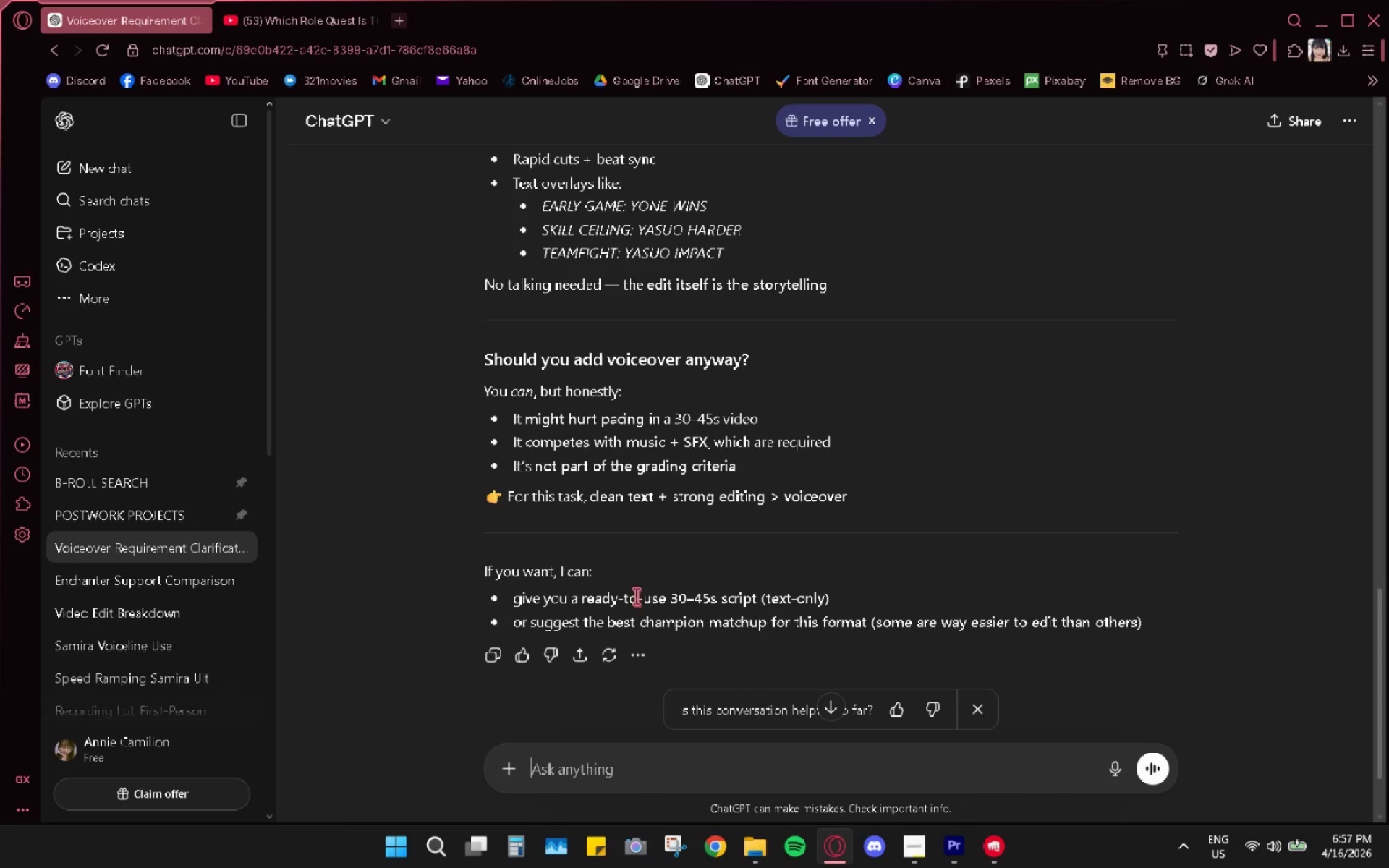 
wait(12.78)
 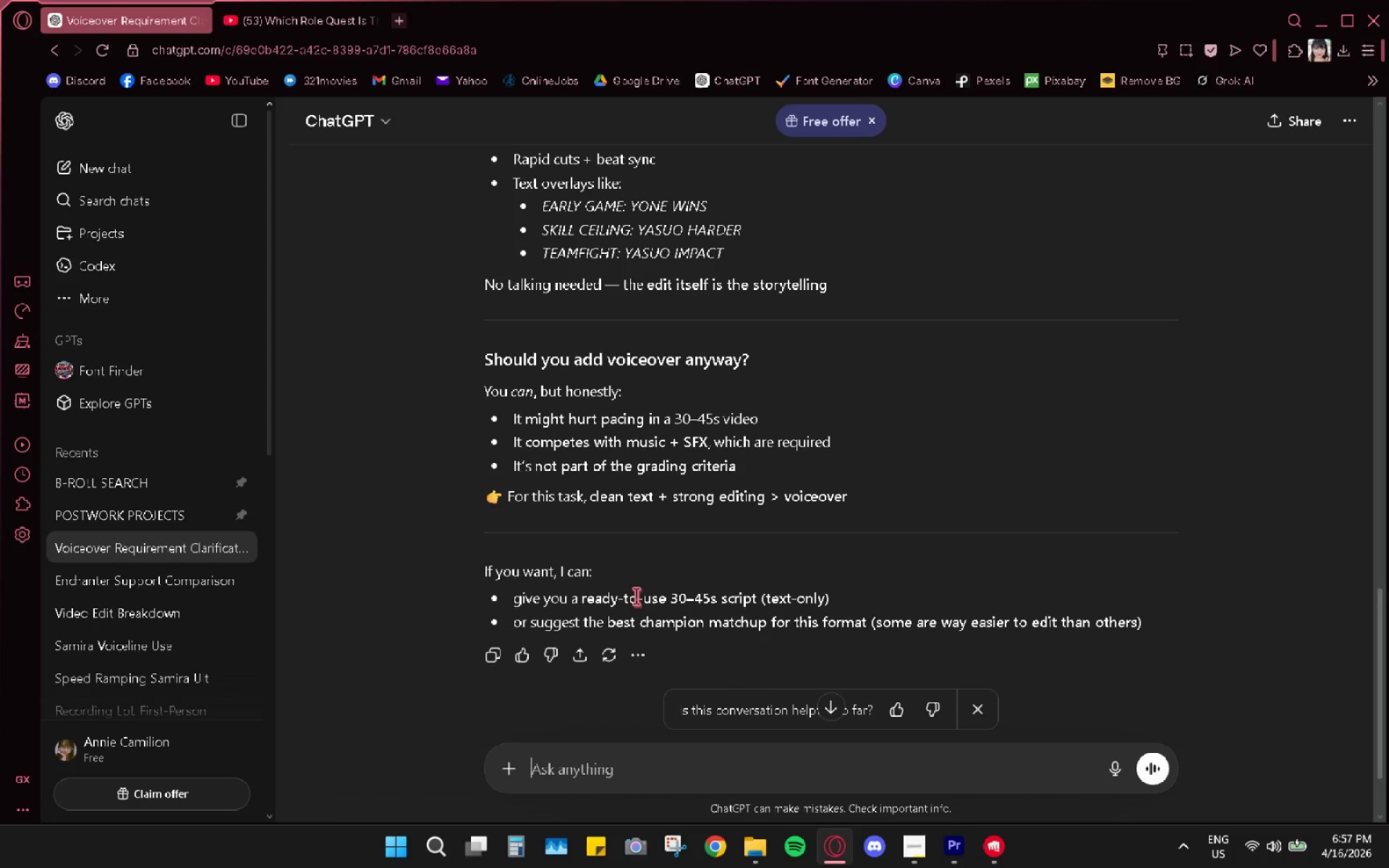 
left_click([1014, 833])
 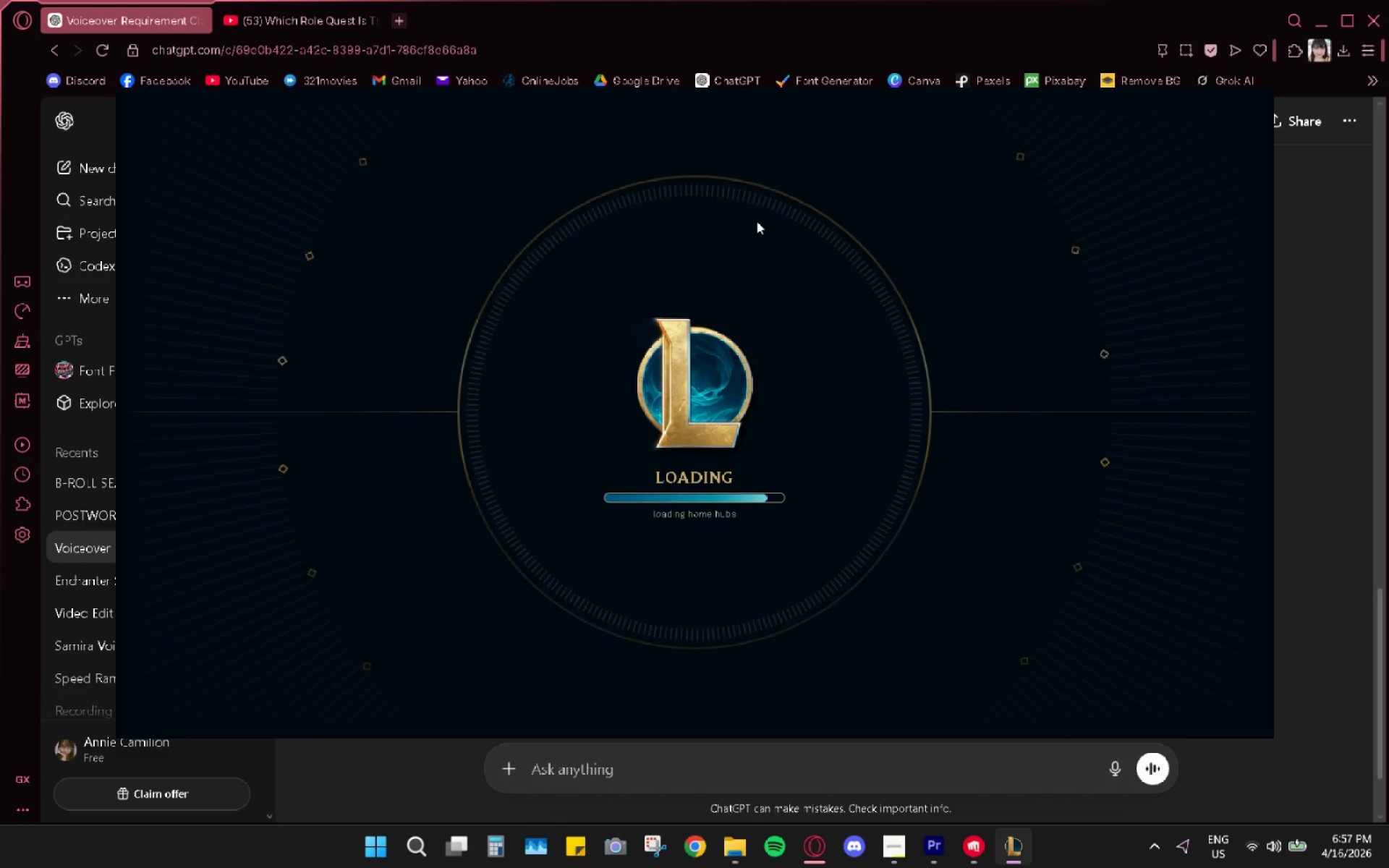 
left_click([809, 0])
 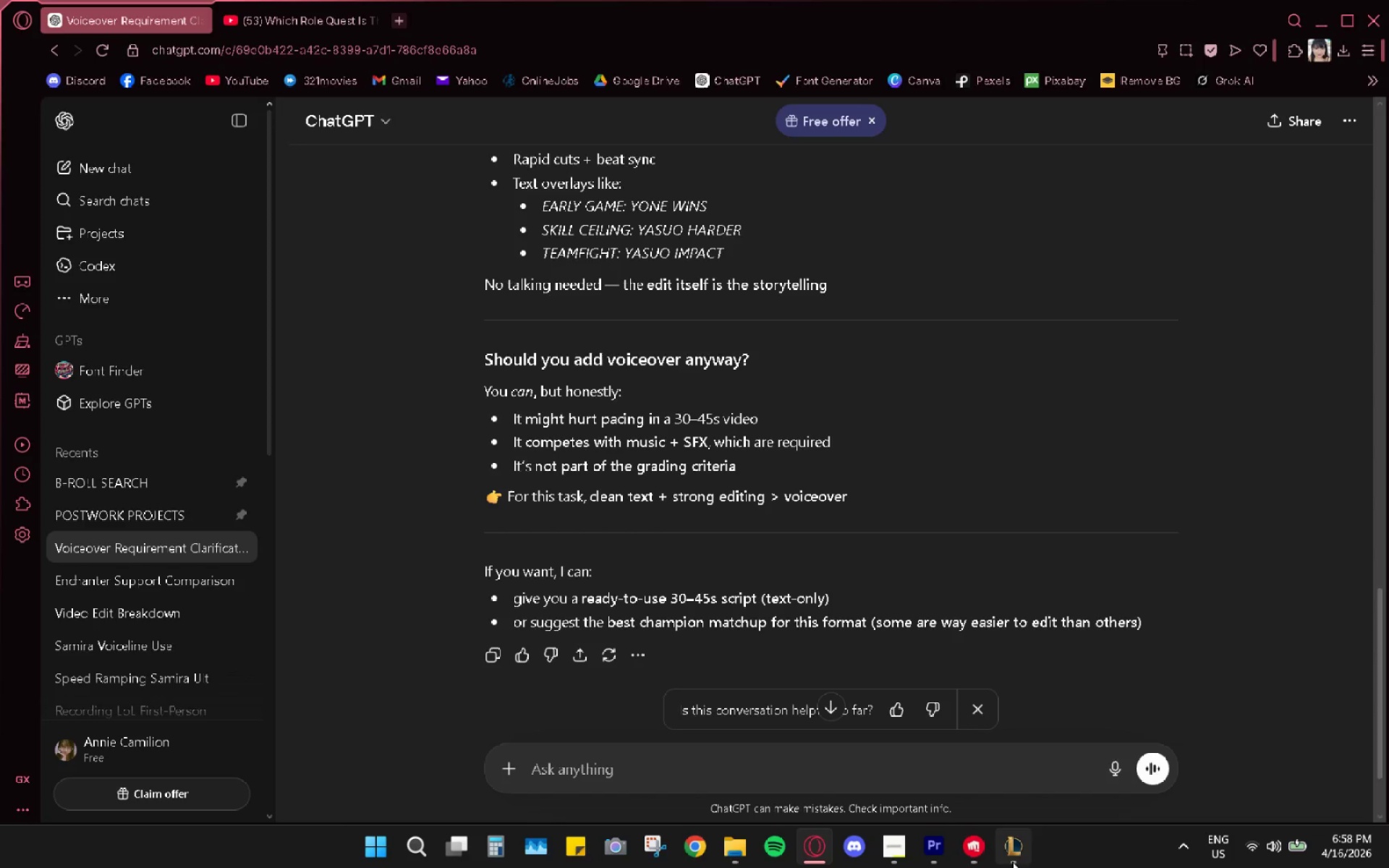 
left_click([1004, 854])
 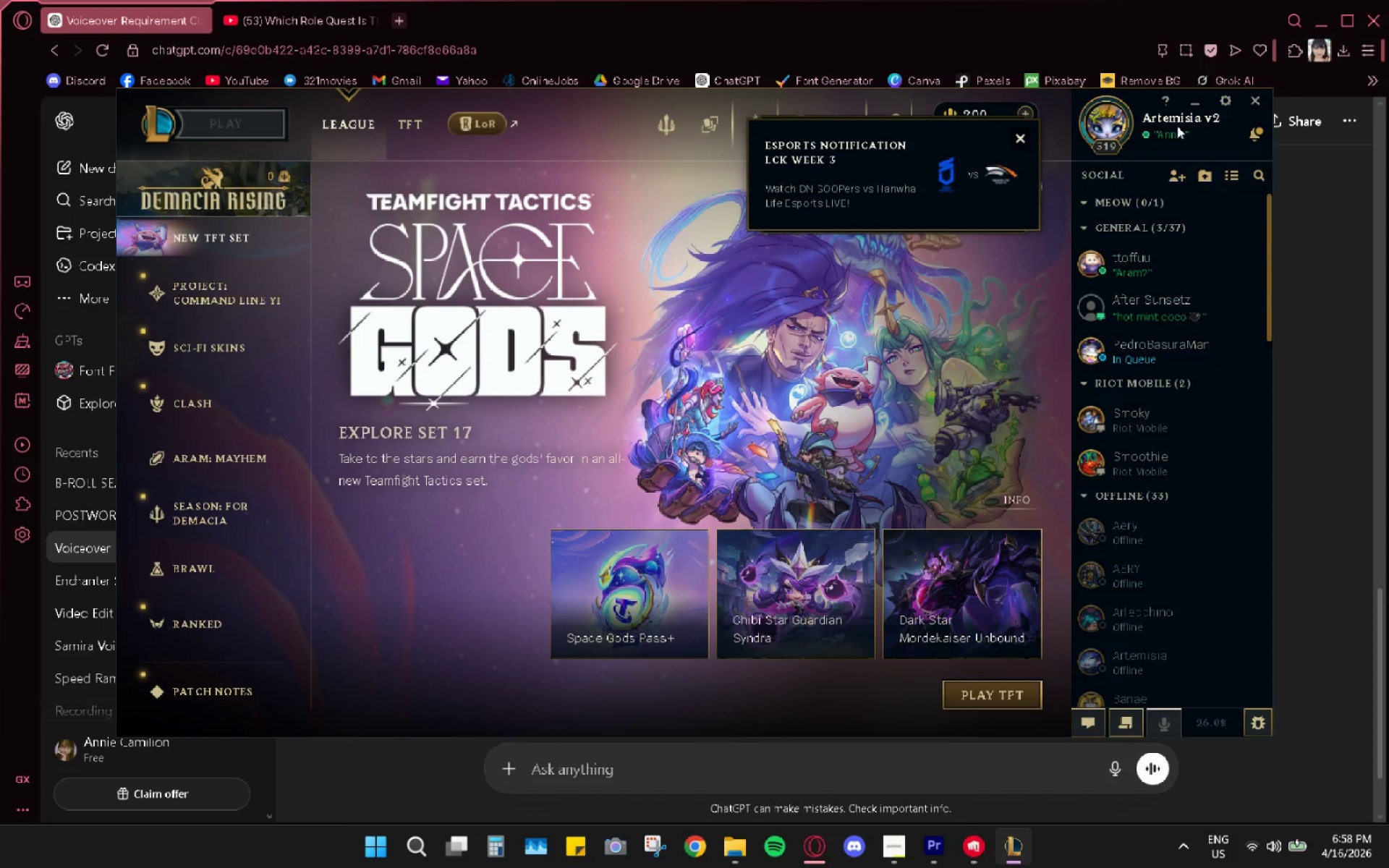 
left_click([1176, 132])
 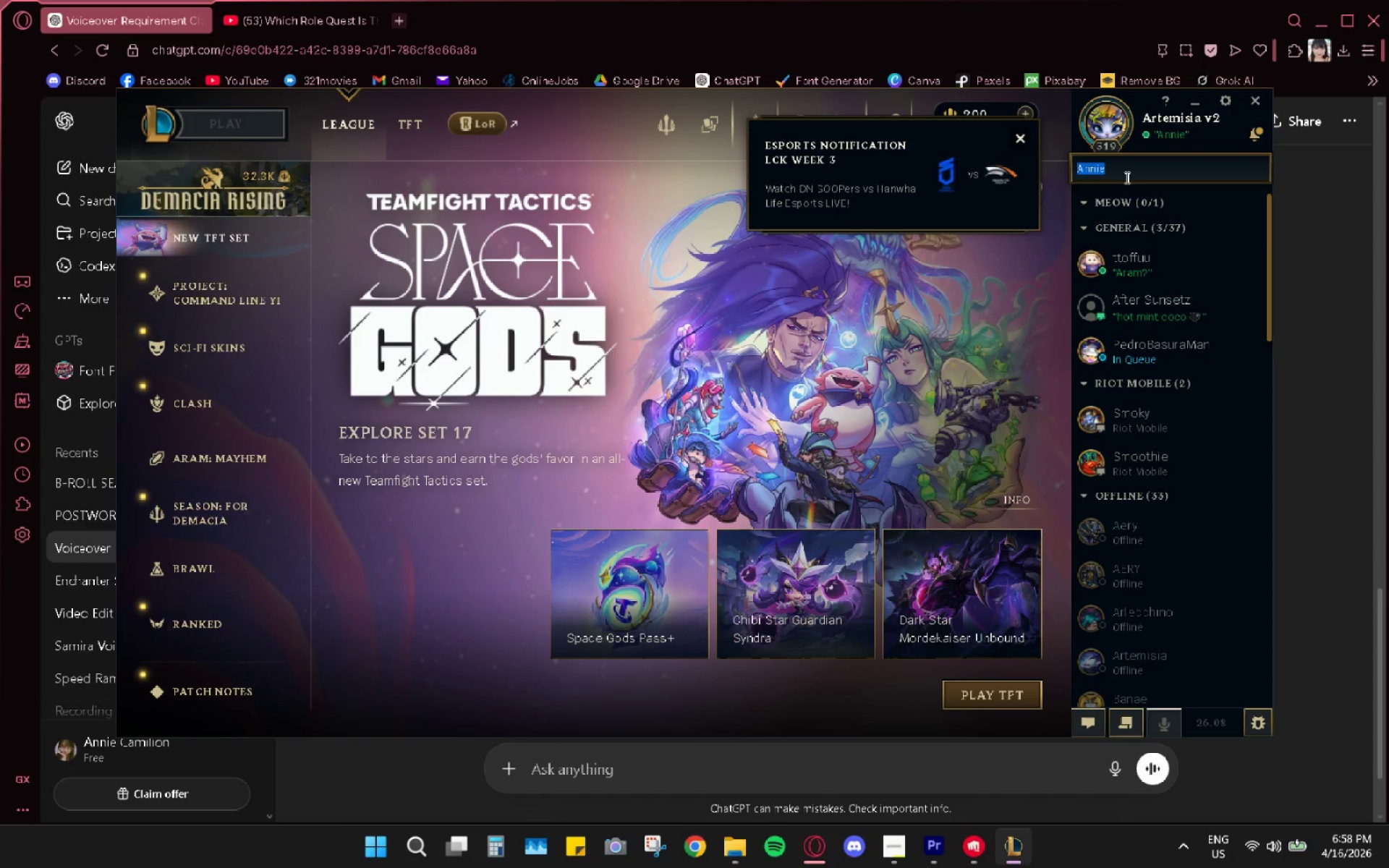 
type(D)
key(Backspace)
type(ont'')
key(Backspace)
key(Backspace)
type( invitee.)
key(Backspace)
key(Backspace)
type(. I'm working.)
 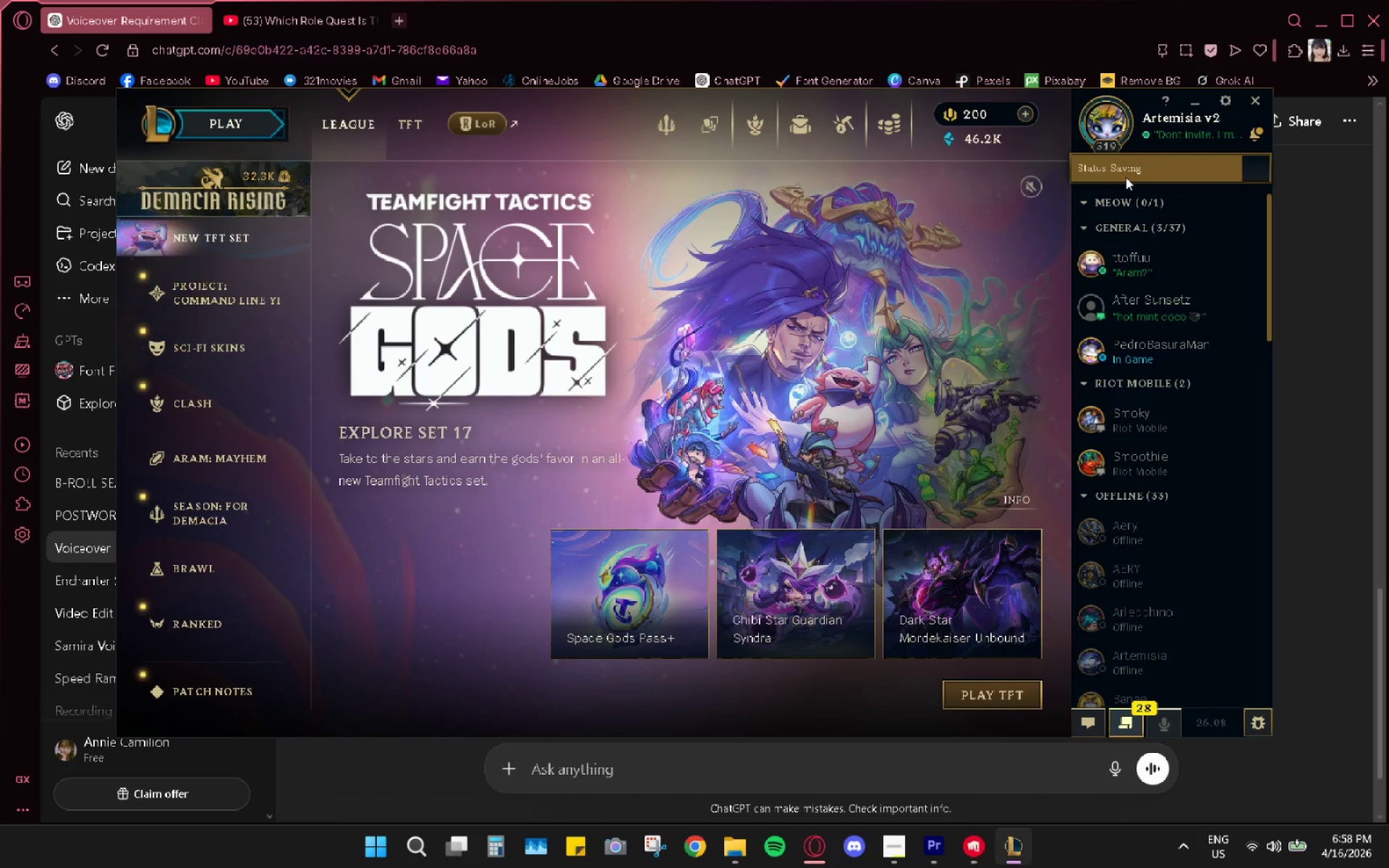 
 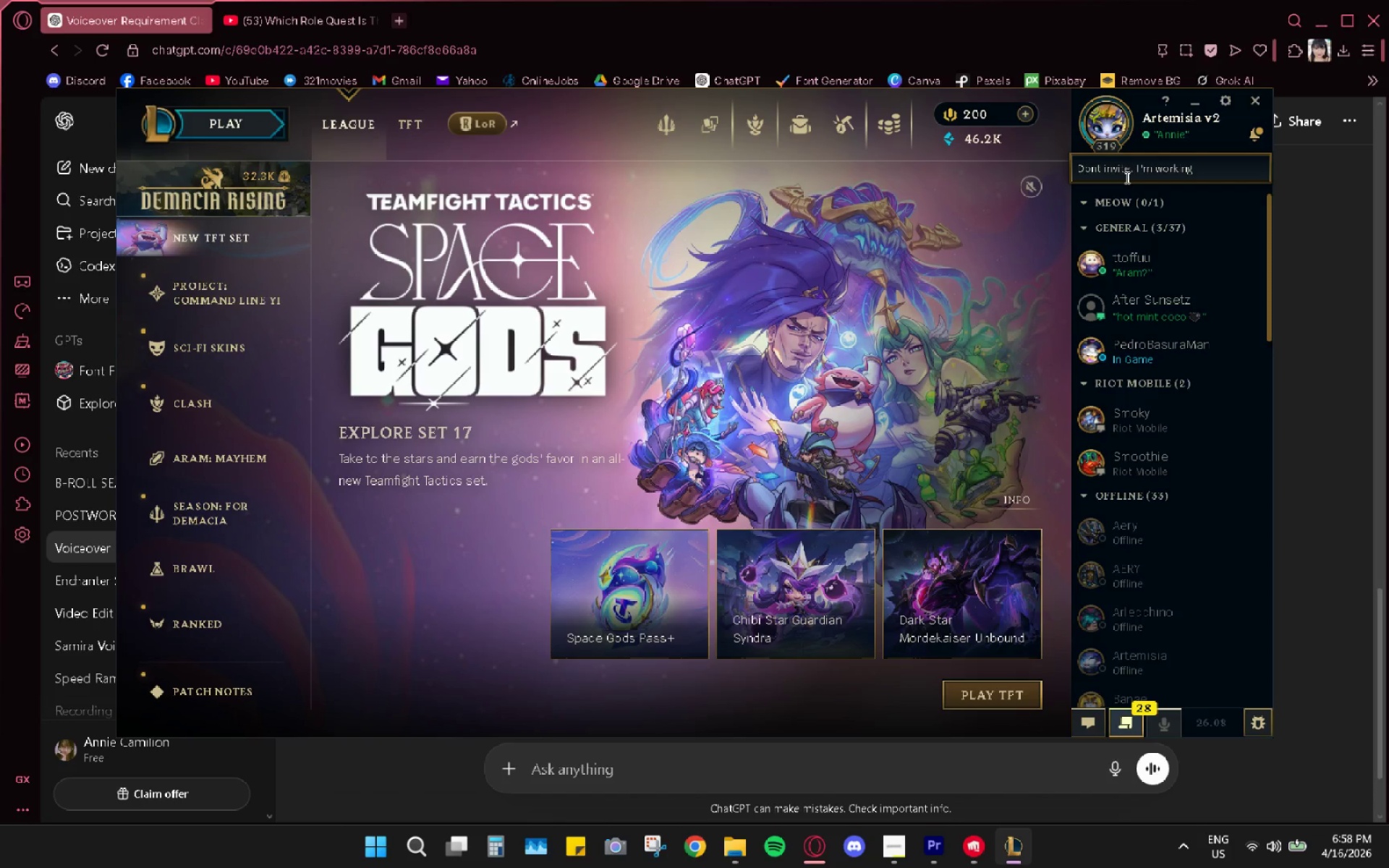 
key(Enter)
 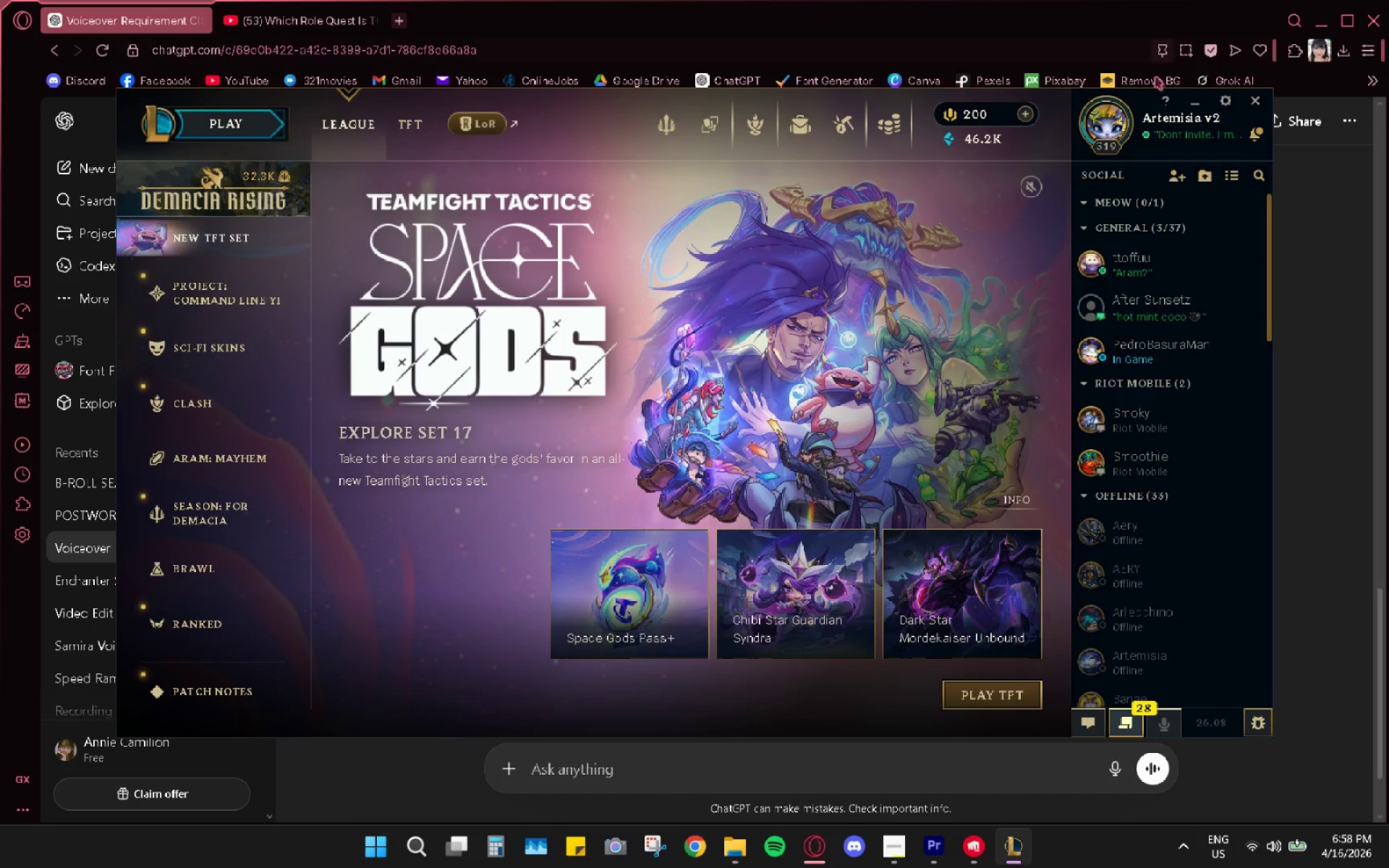 
mouse_move([1081, 142])
 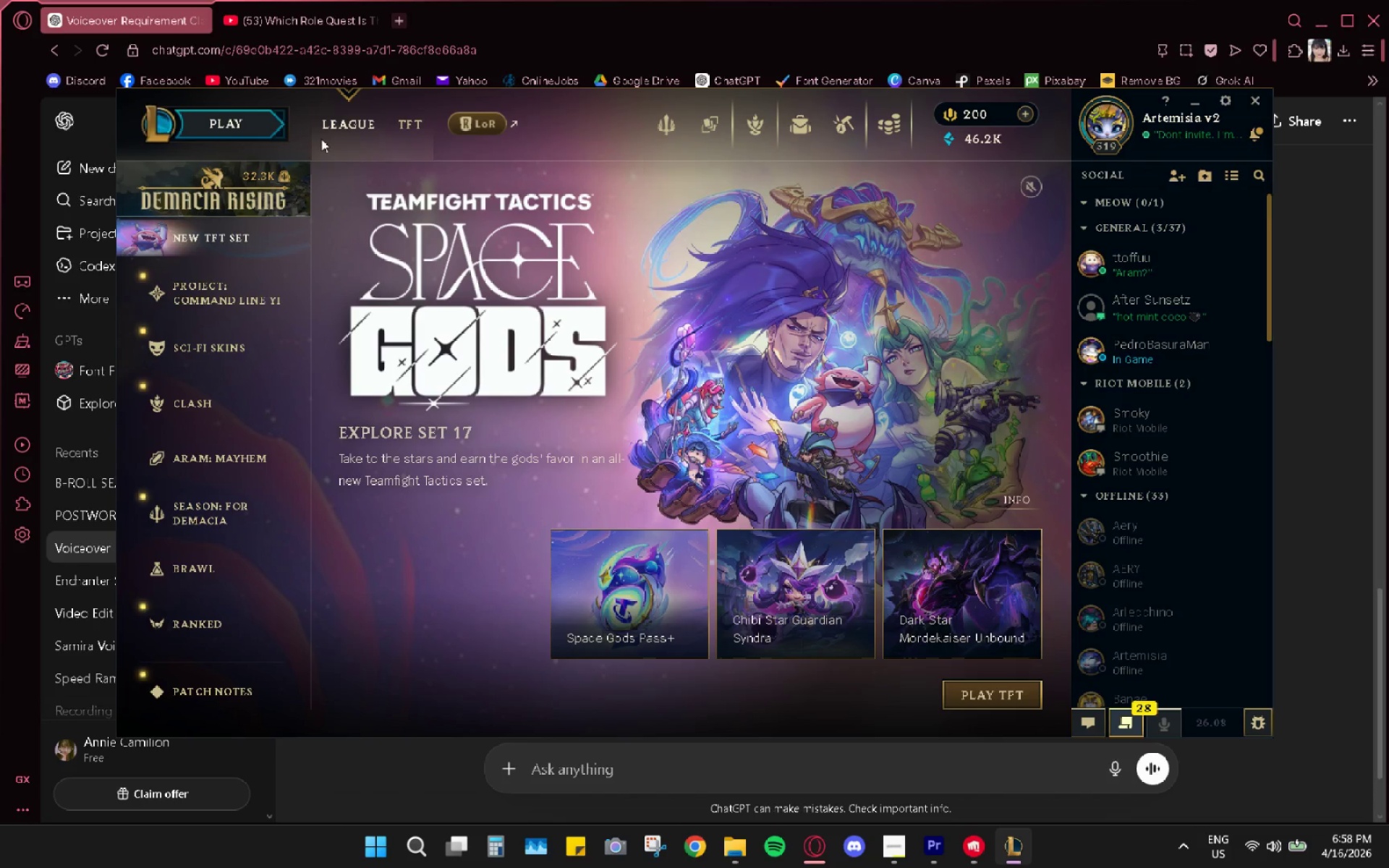 
left_click([262, 112])
 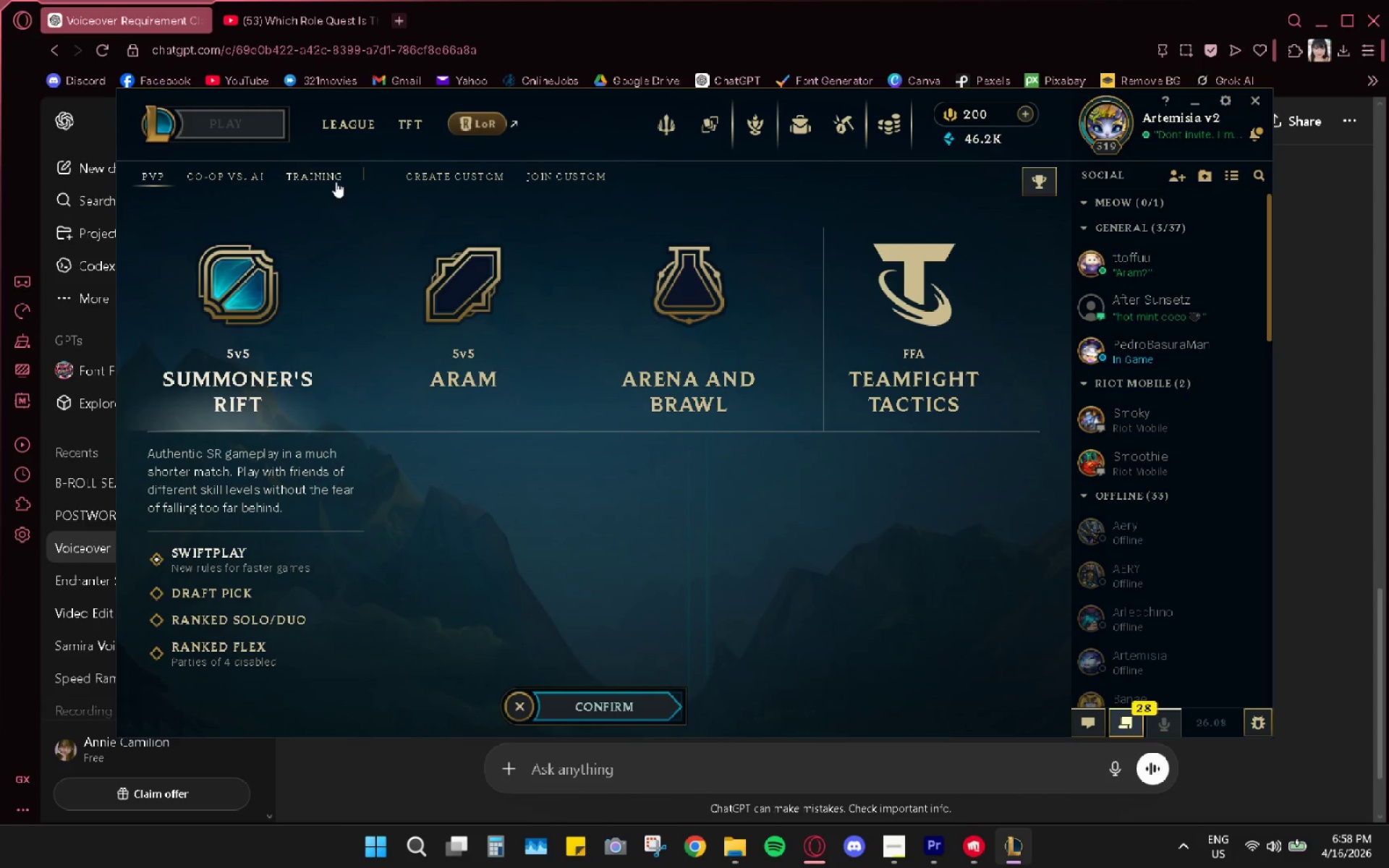 
left_click([318, 175])
 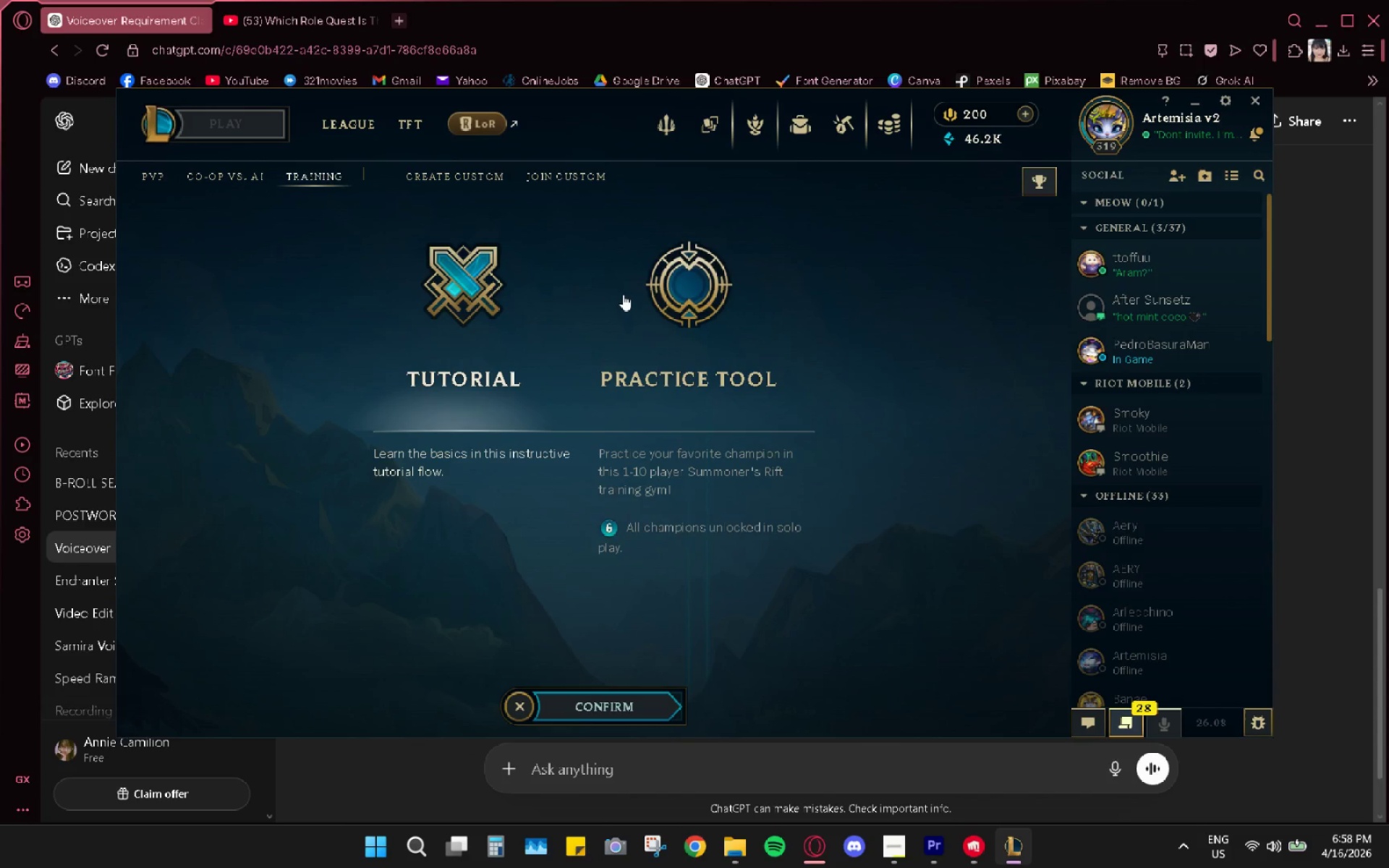 
left_click([623, 294])
 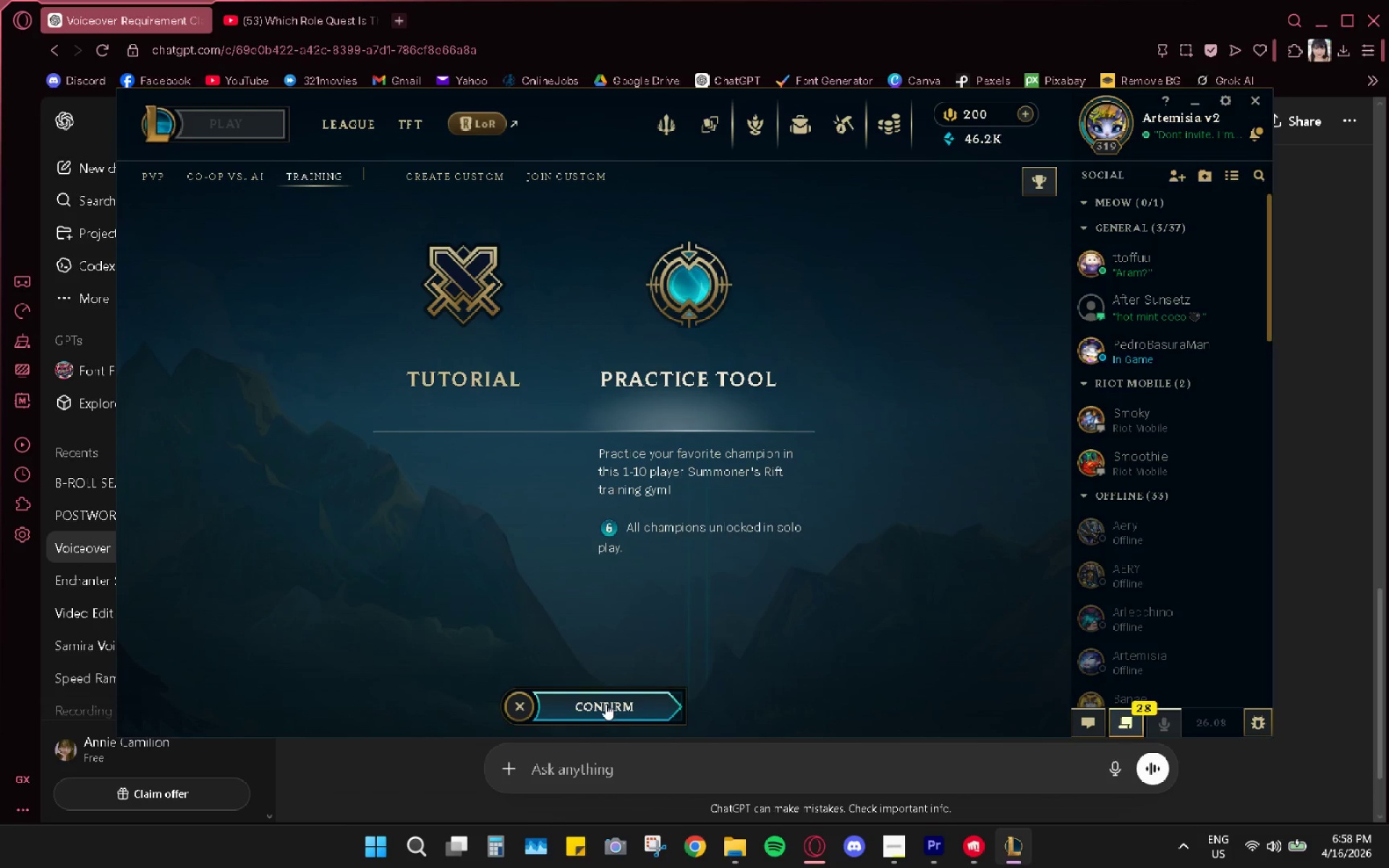 
left_click([606, 702])
 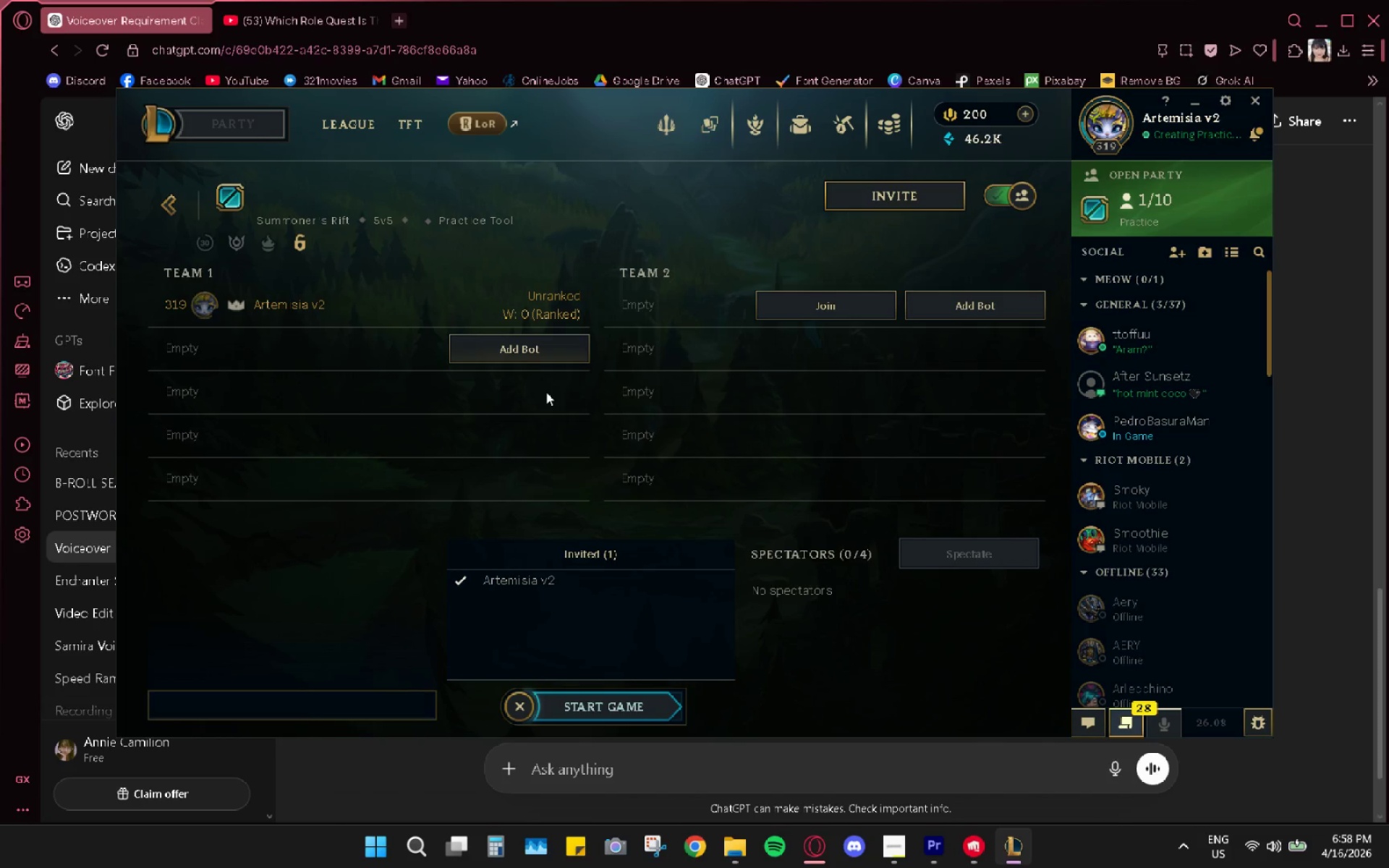 
left_click([624, 707])
 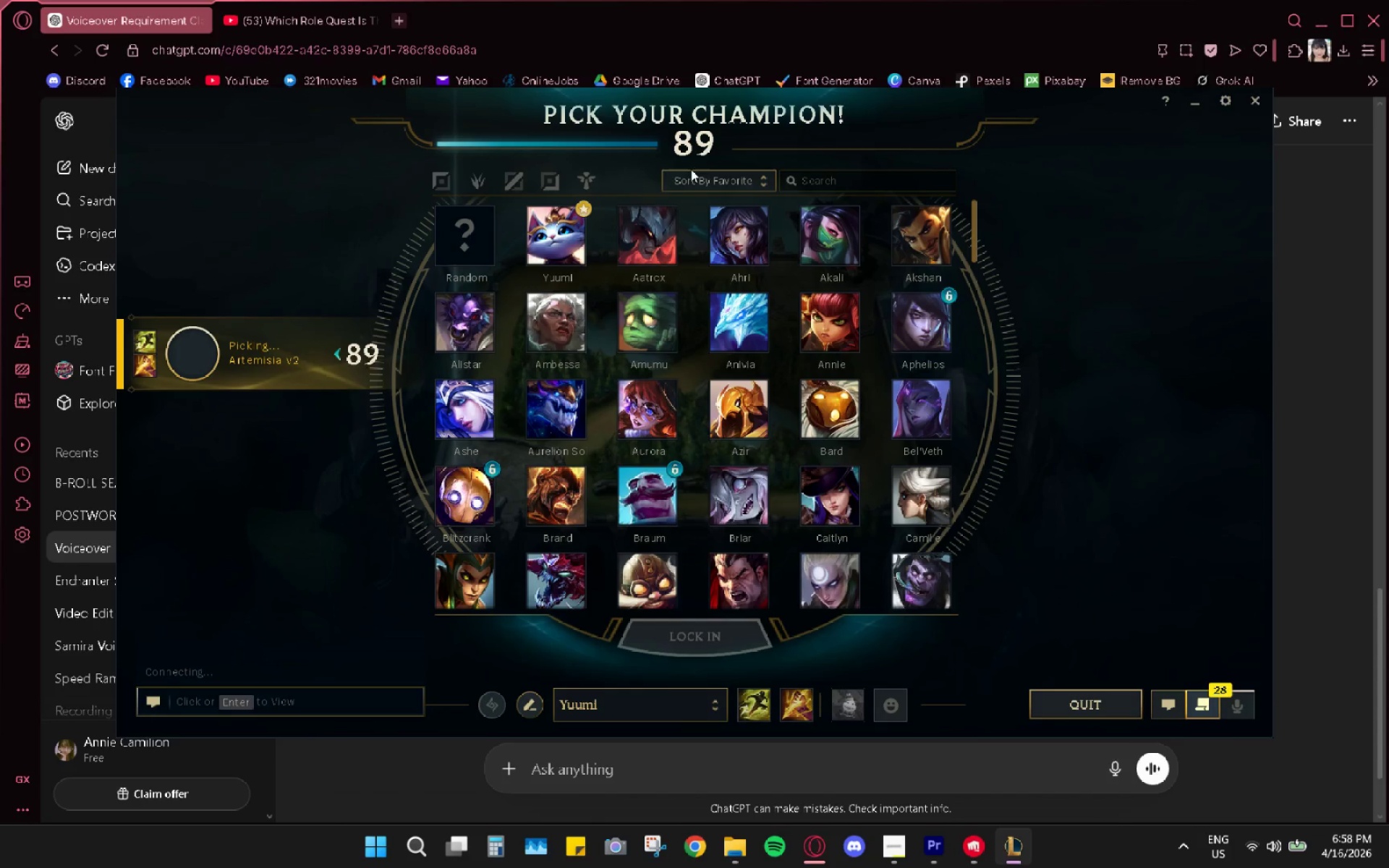 
left_click_drag(start_coordinate=[794, 178], to_coordinate=[807, 180])
 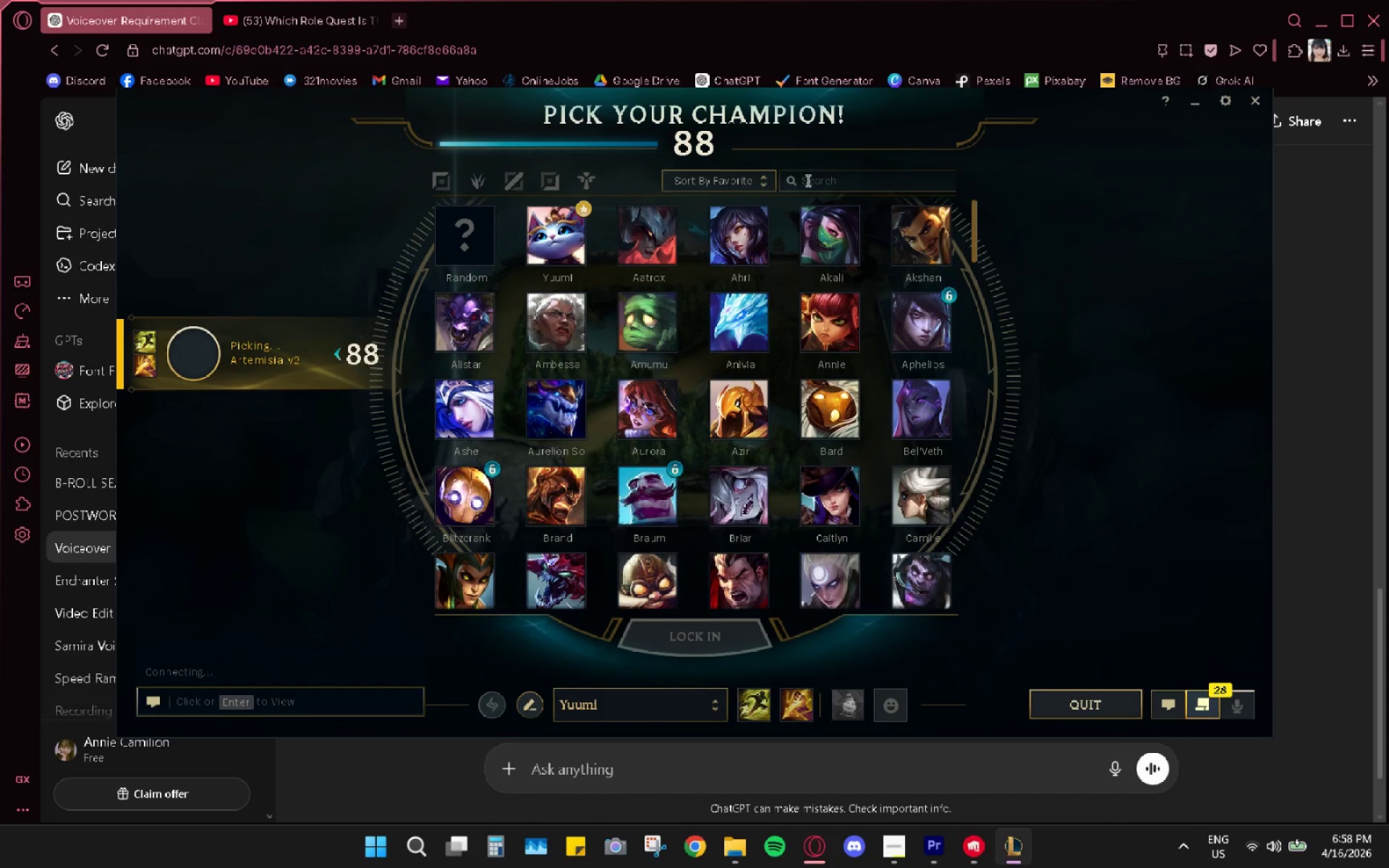 
type(yasuo)
 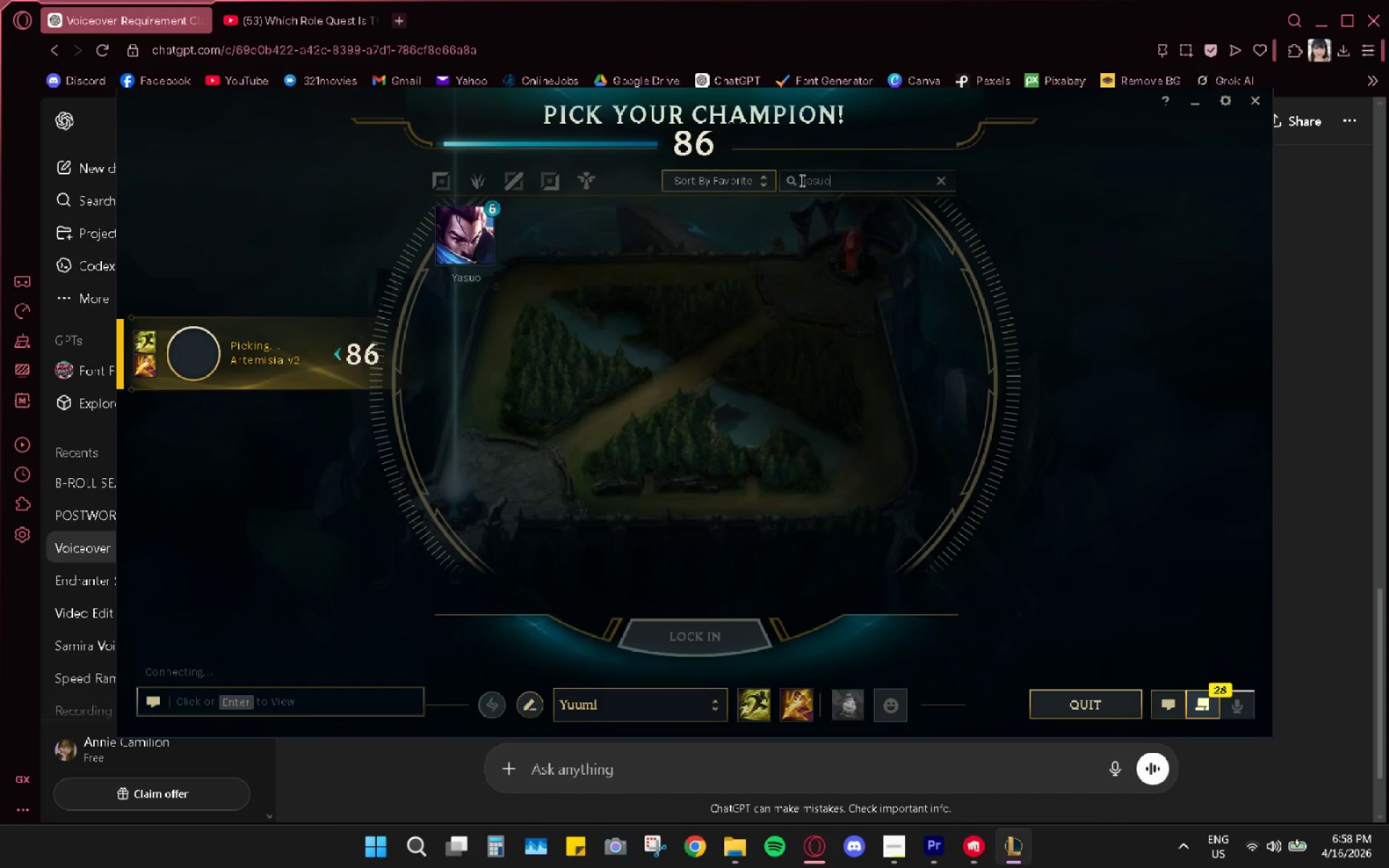 
left_click_drag(start_coordinate=[807, 180], to_coordinate=[725, 198])
 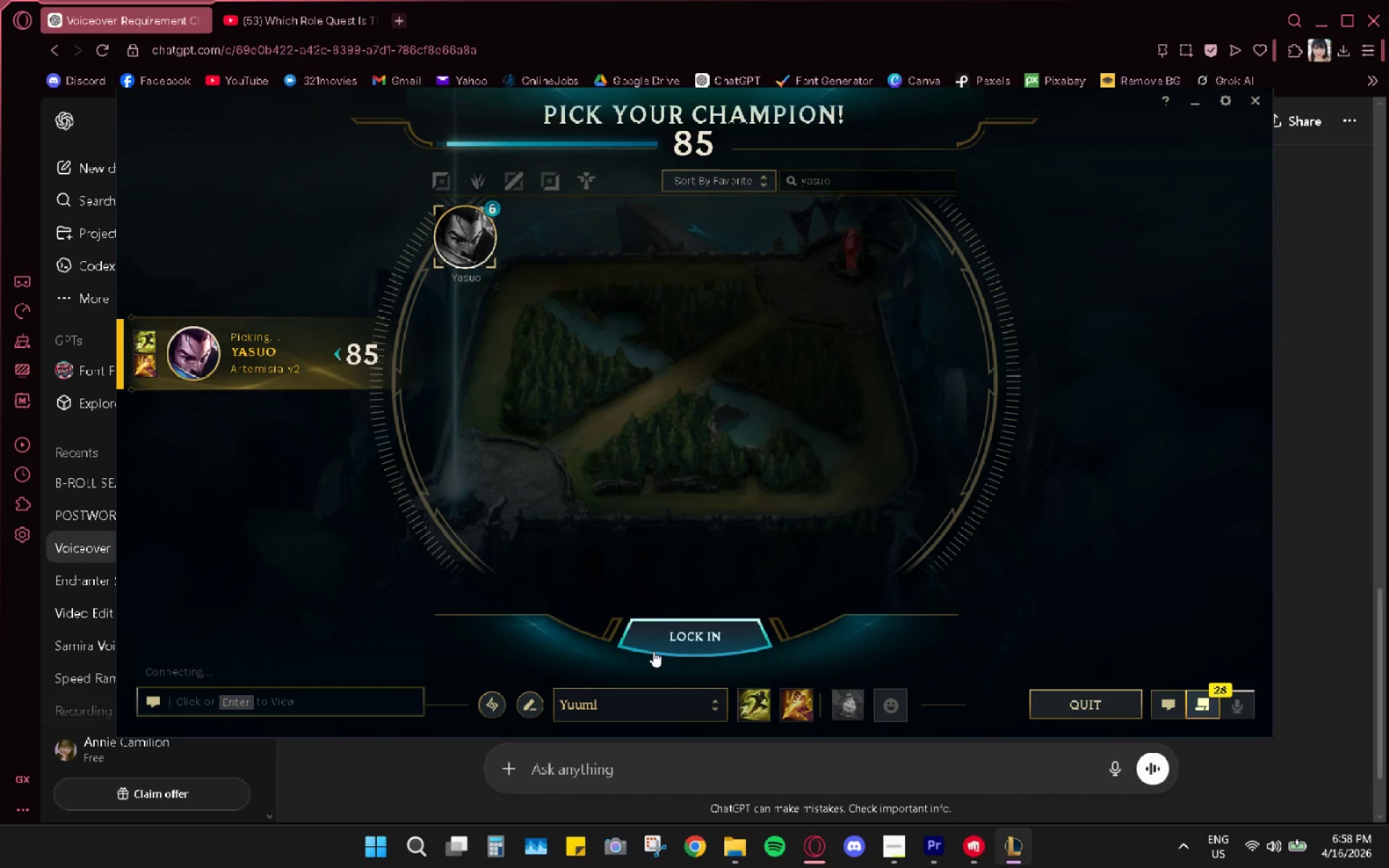 
left_click([794, 703])
 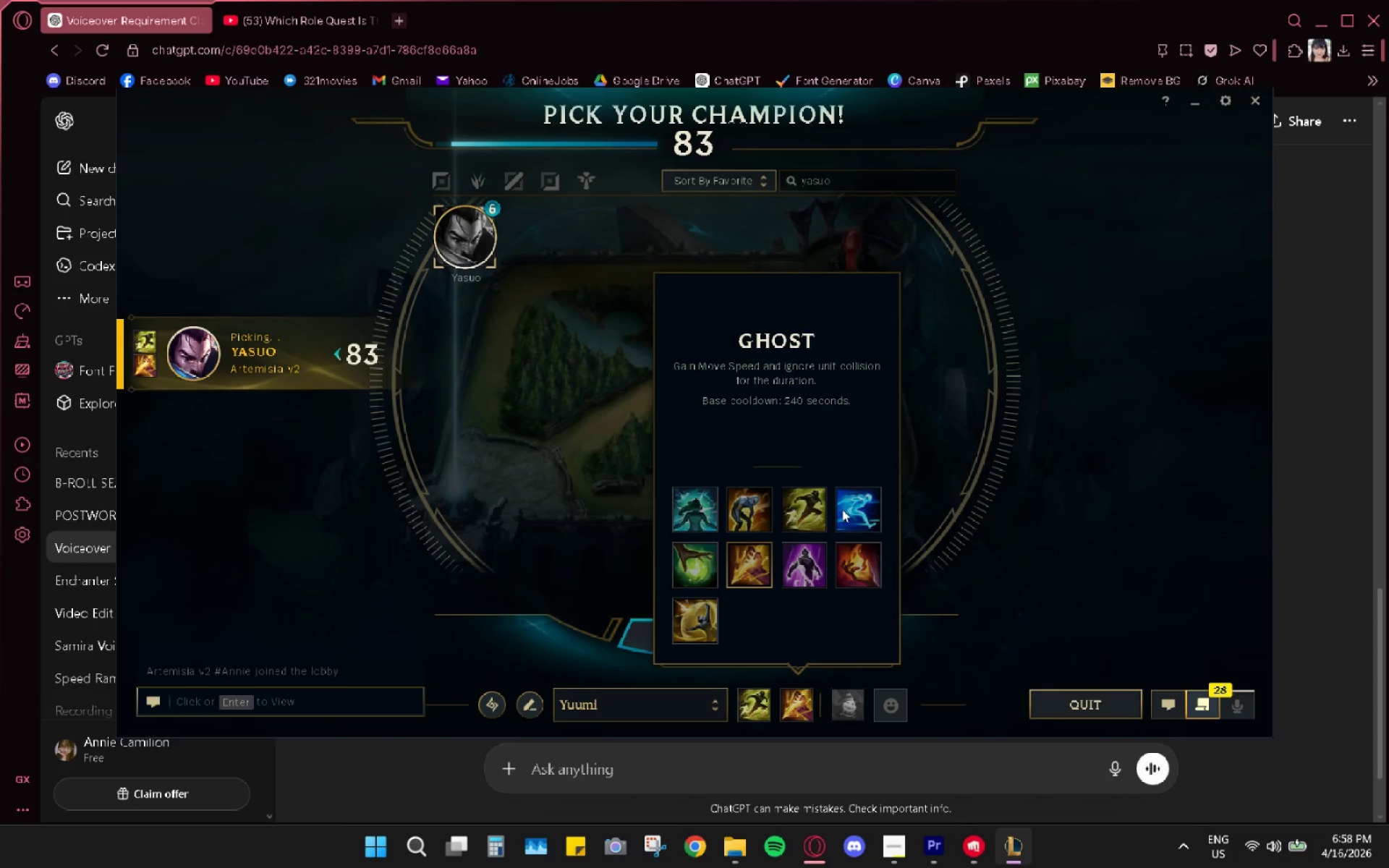 
left_click_drag(start_coordinate=[867, 502], to_coordinate=[810, 568])
 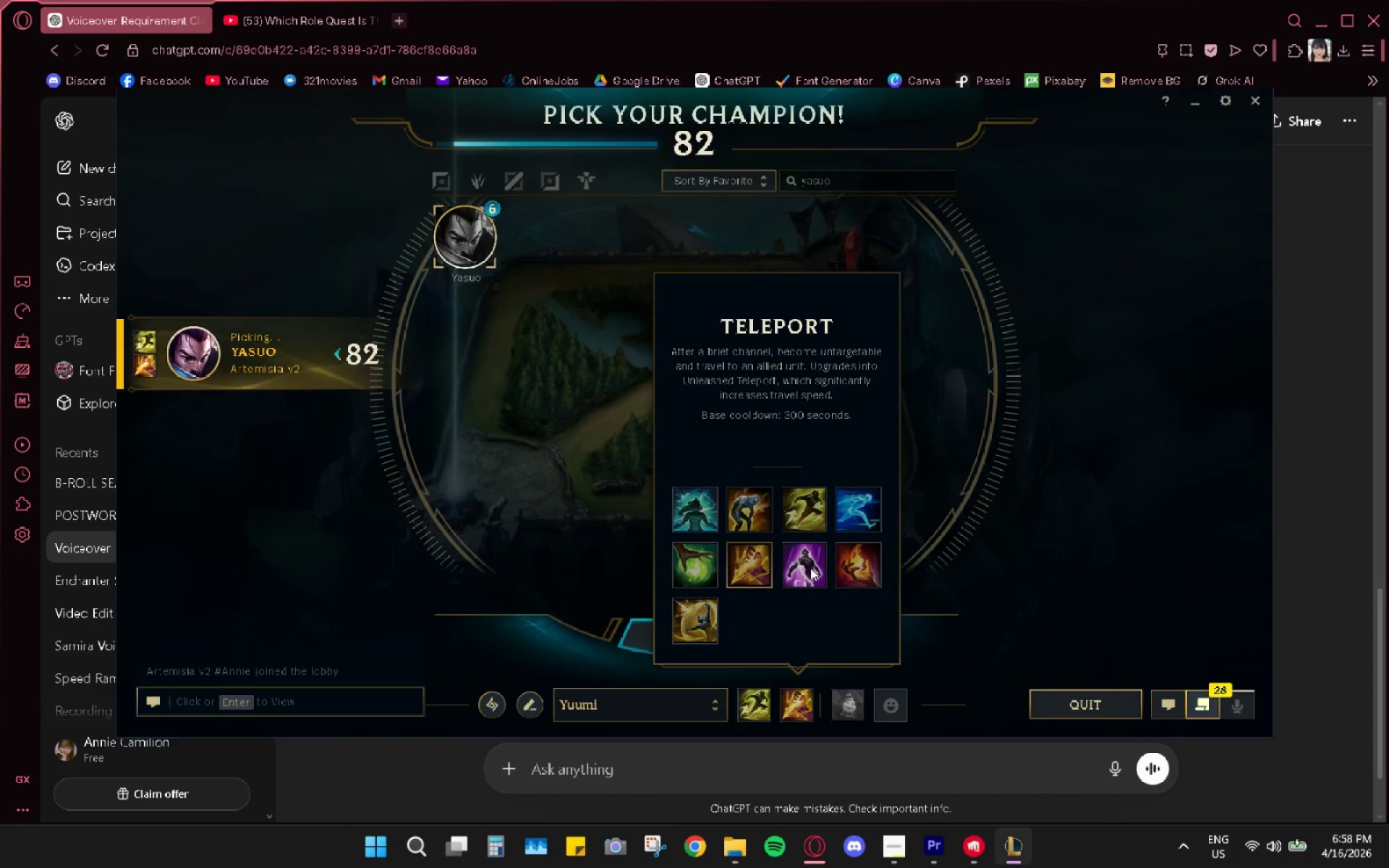 
left_click([810, 568])
 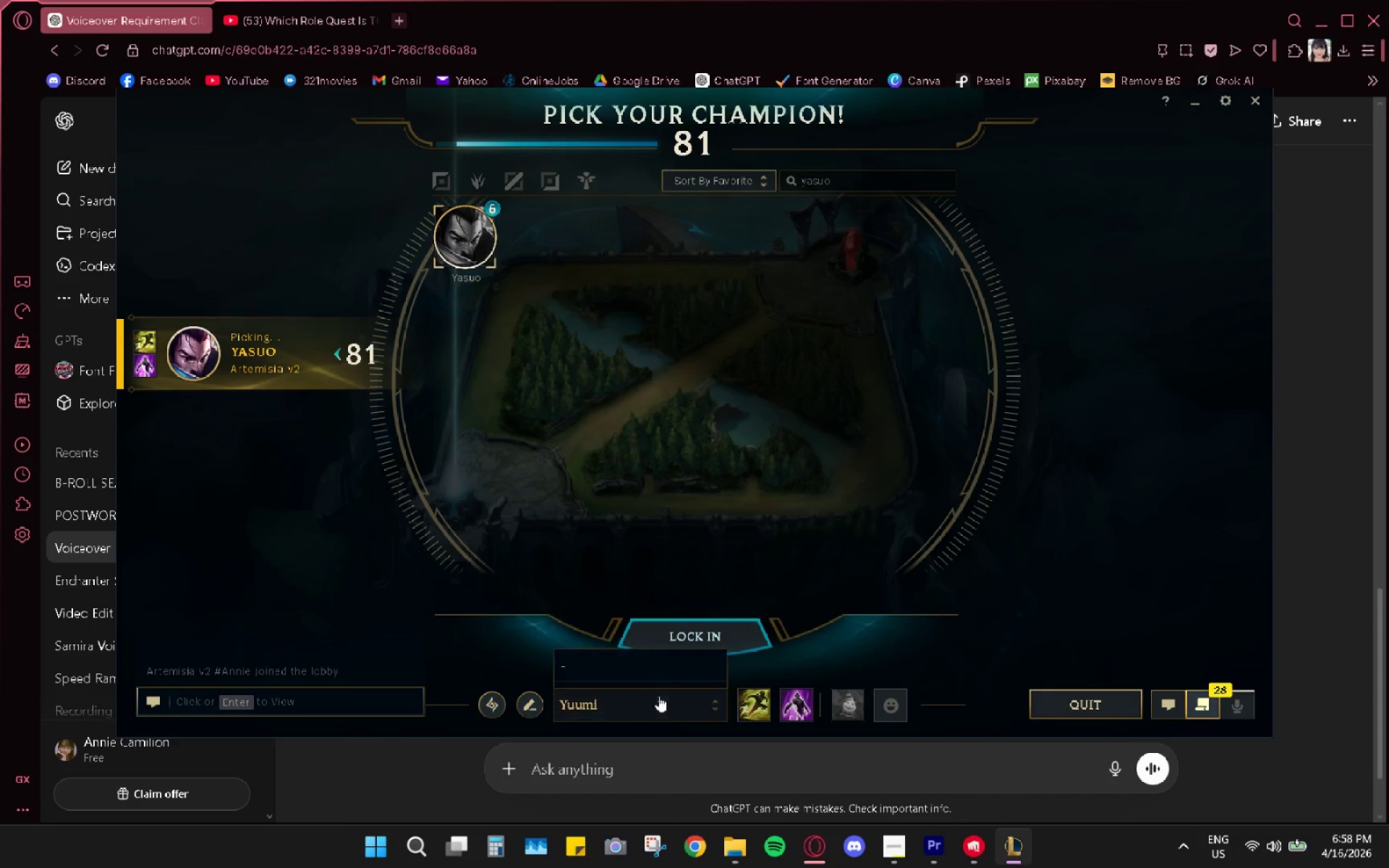 
scroll: coordinate [655, 618], scroll_direction: up, amount: 5.0
 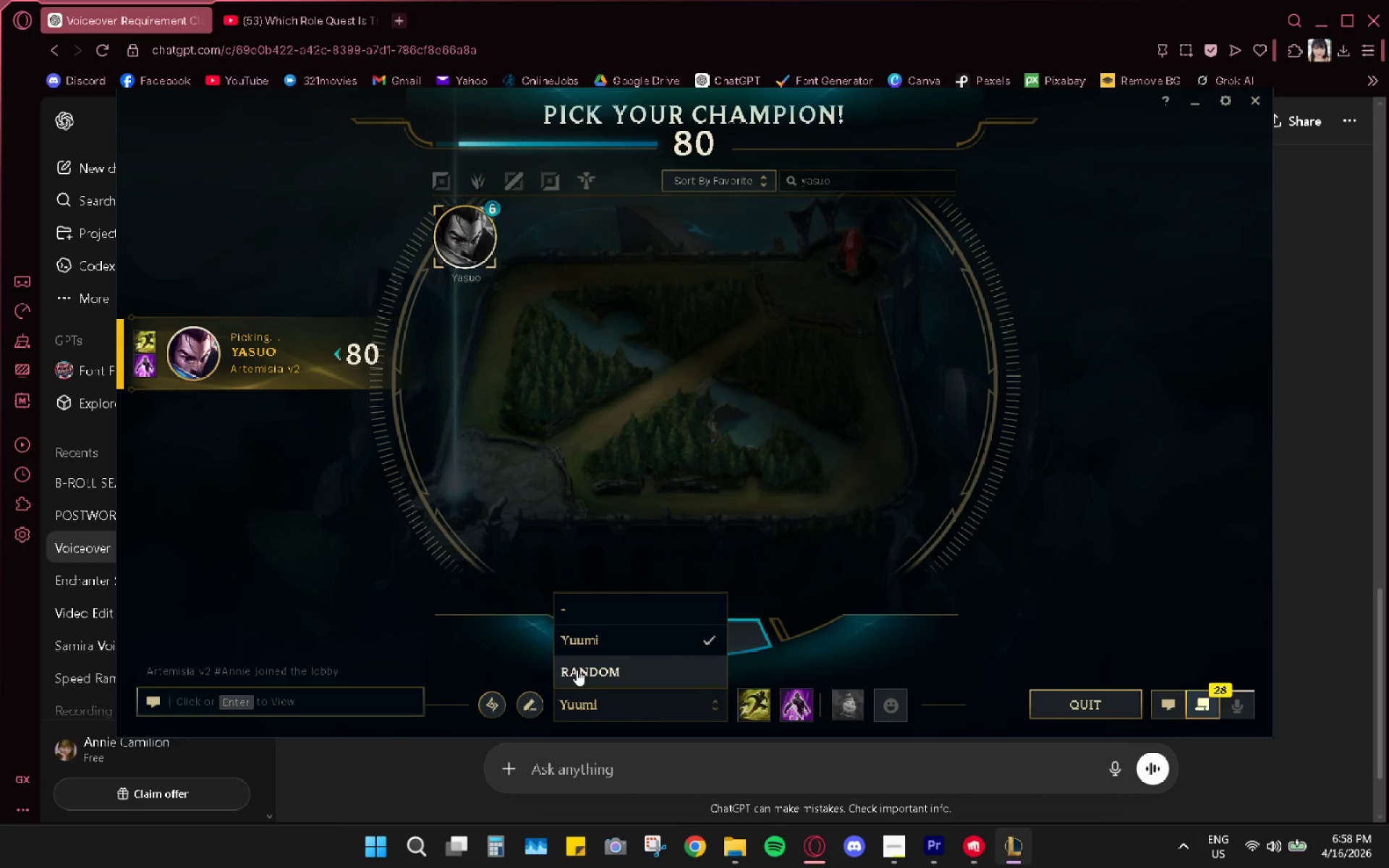 
left_click([577, 671])
 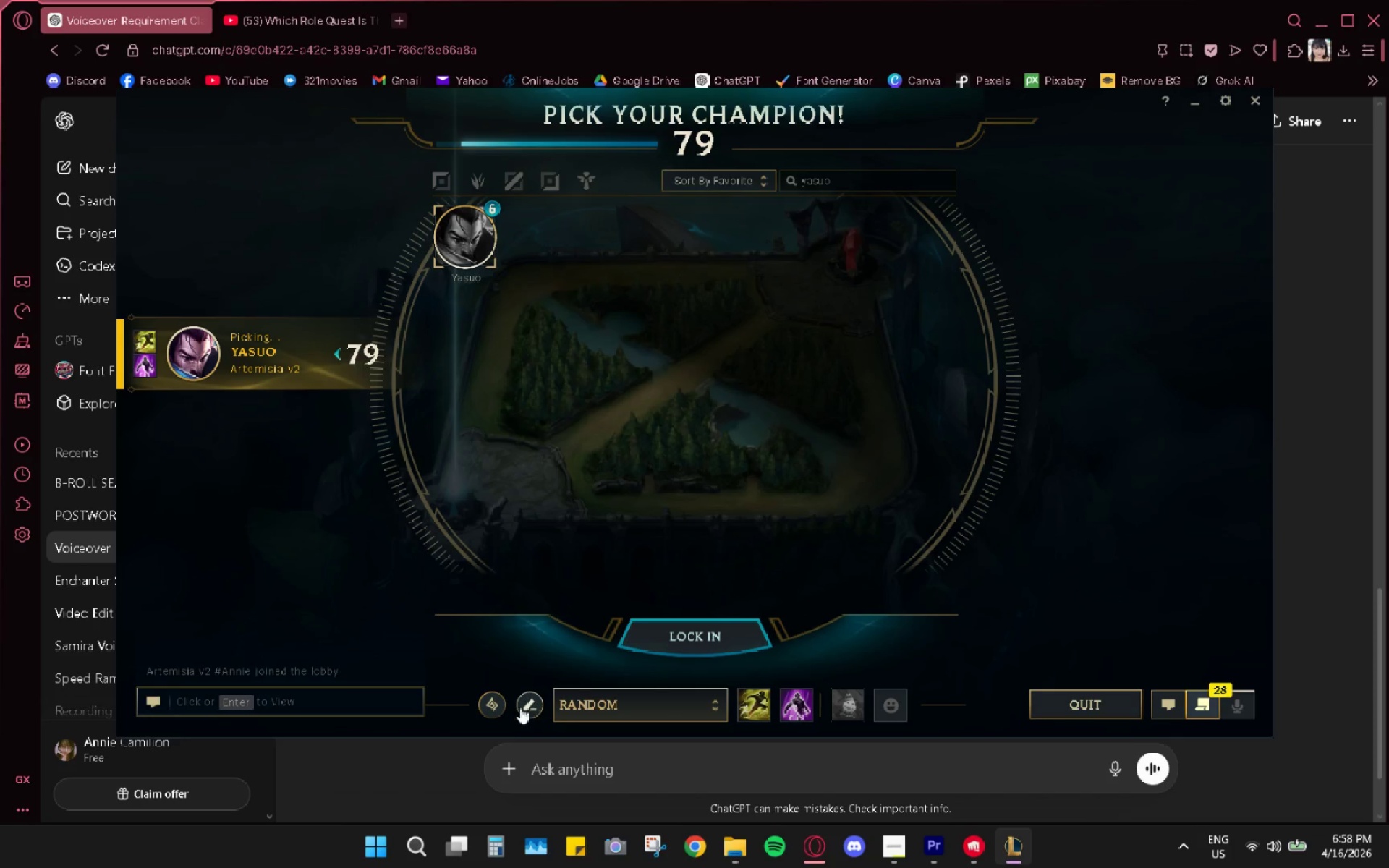 
left_click([485, 710])
 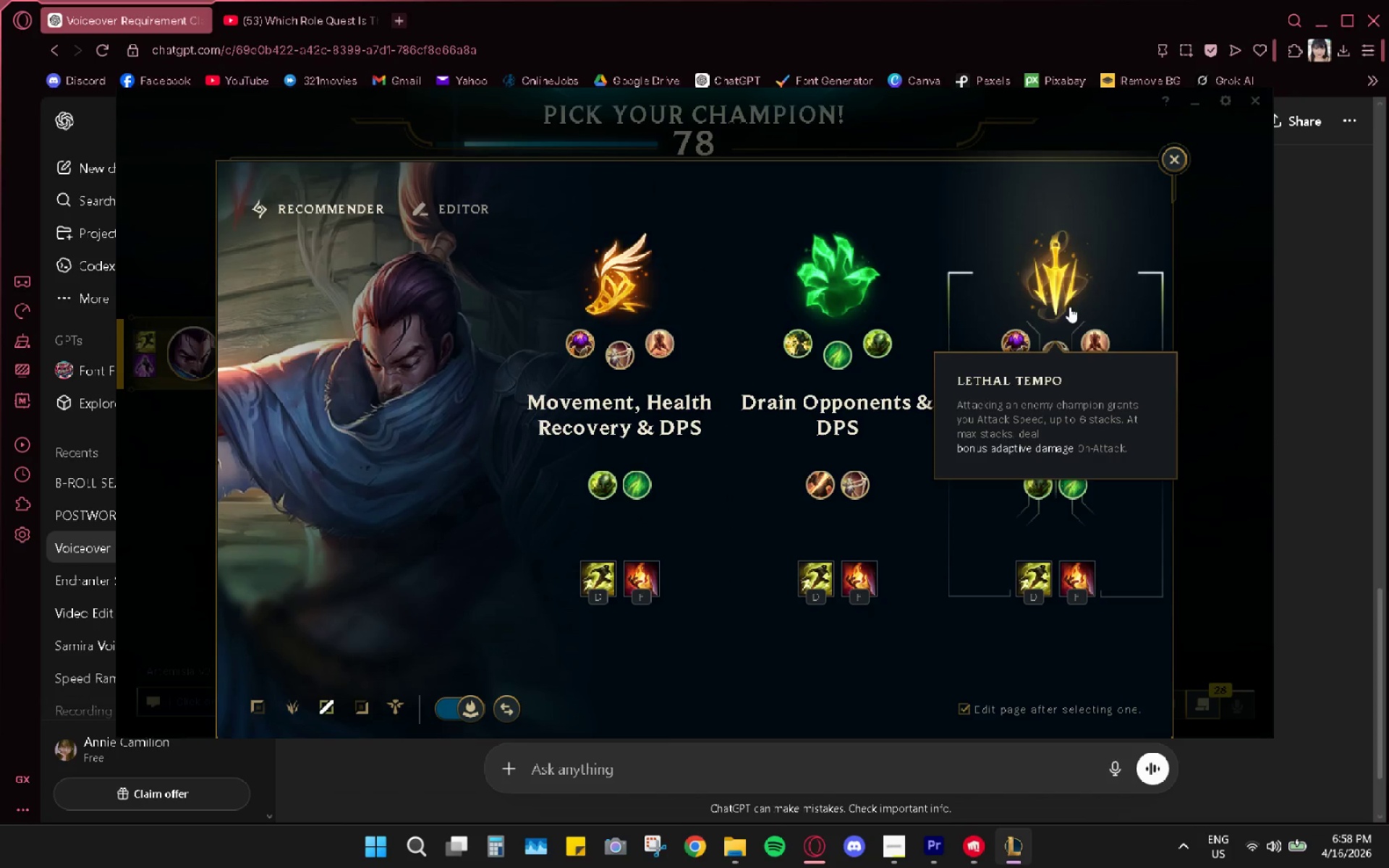 
left_click([1069, 307])
 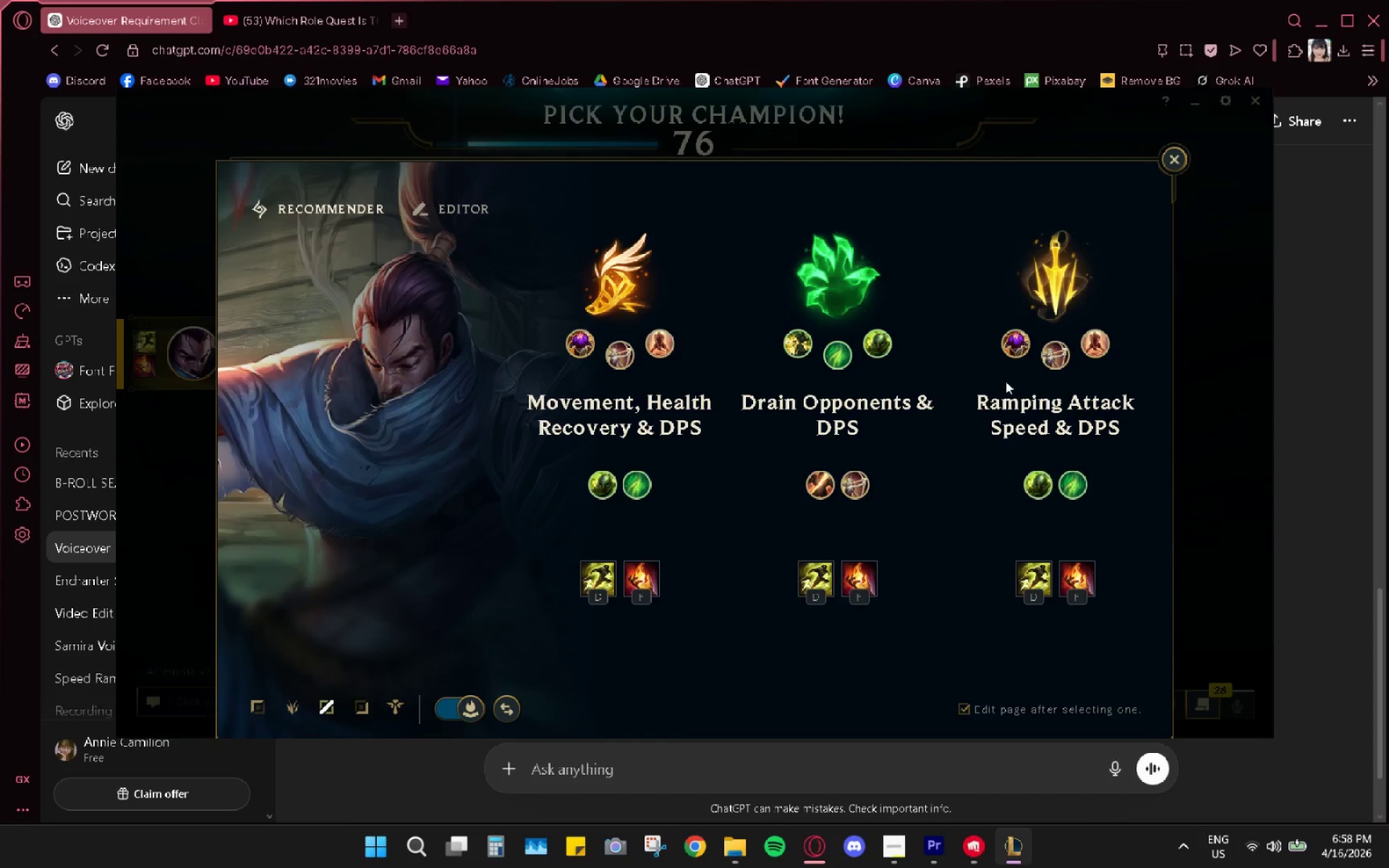 
left_click([1053, 300])
 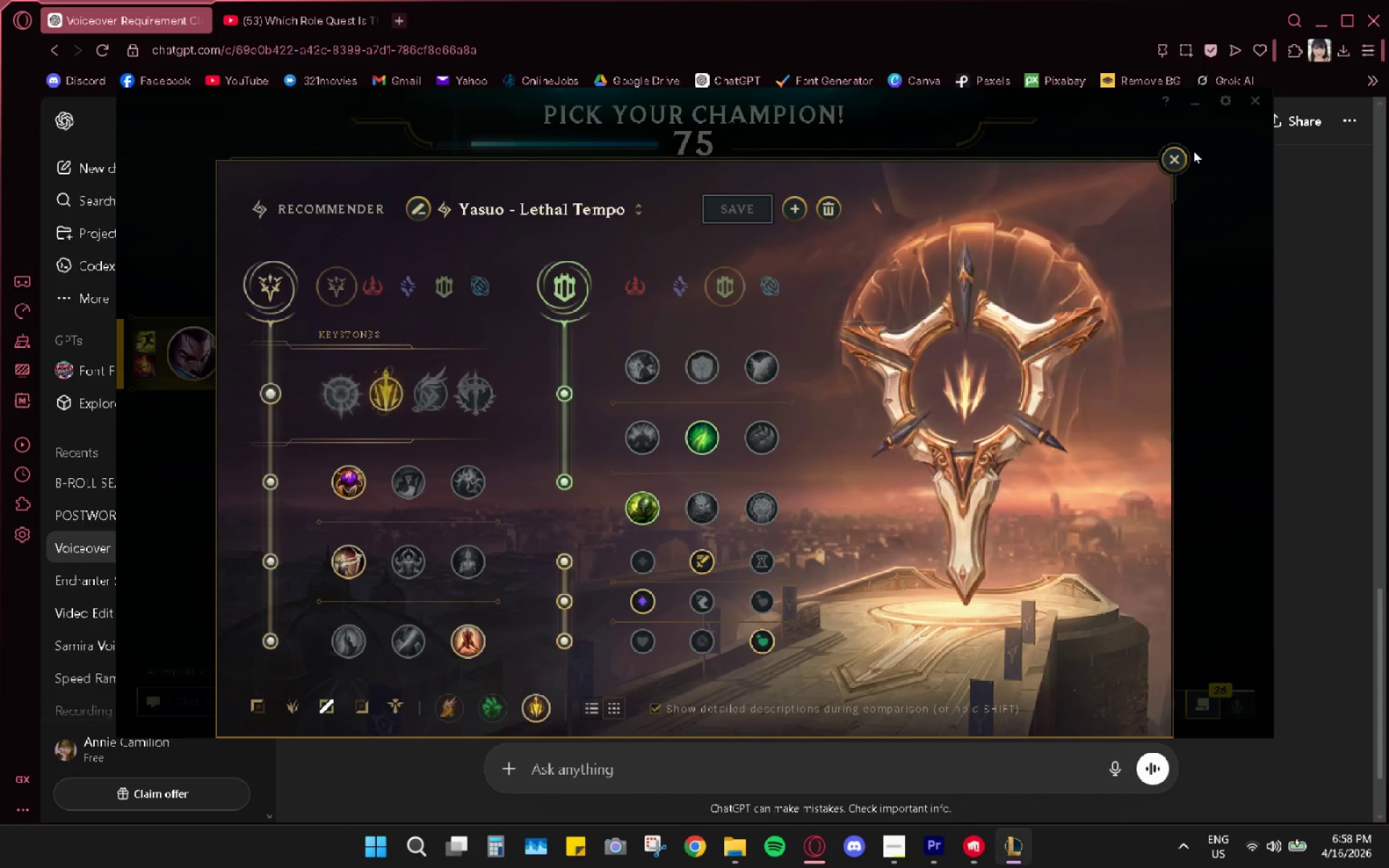 
left_click([1173, 152])
 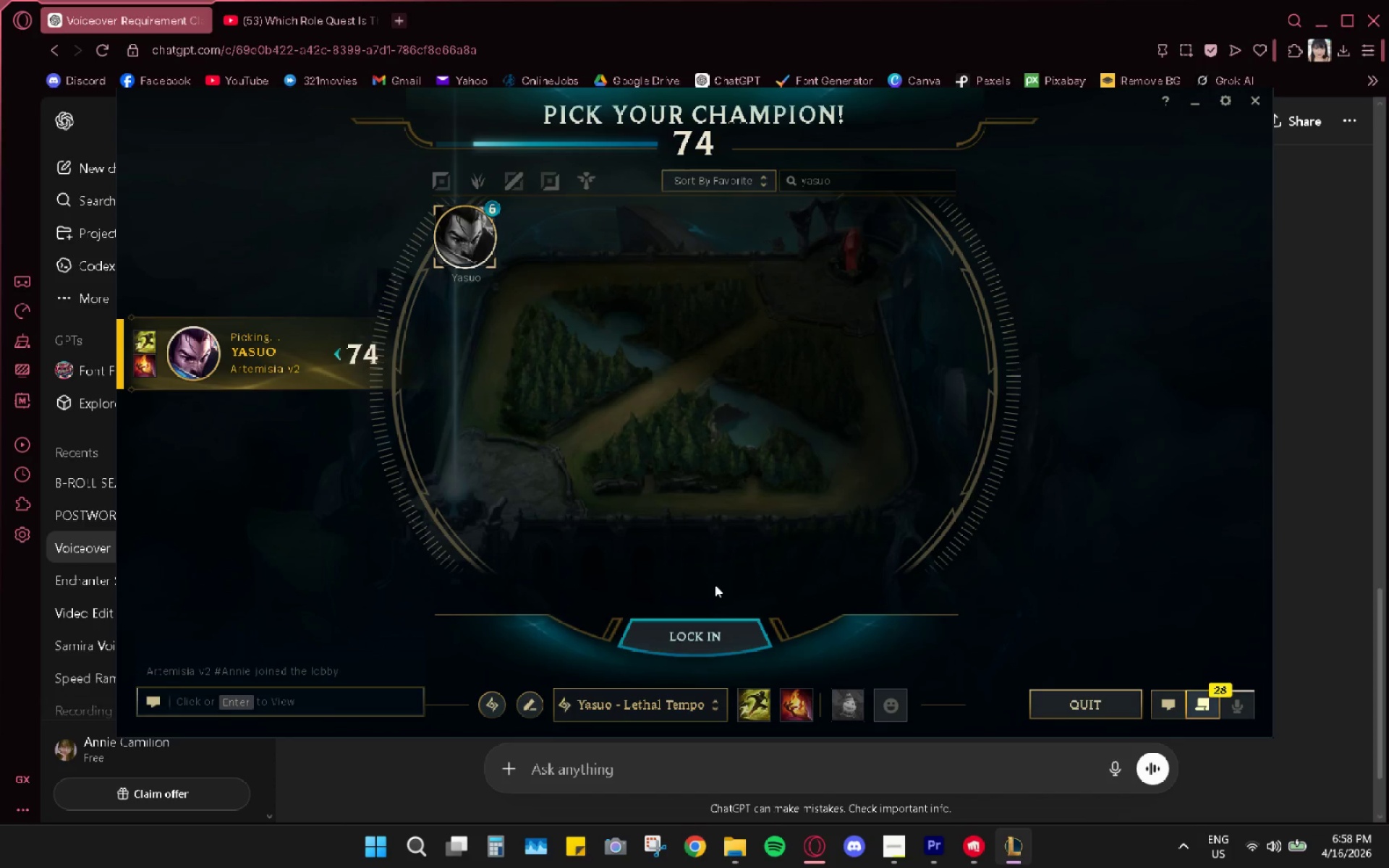 
mouse_move([725, 637])
 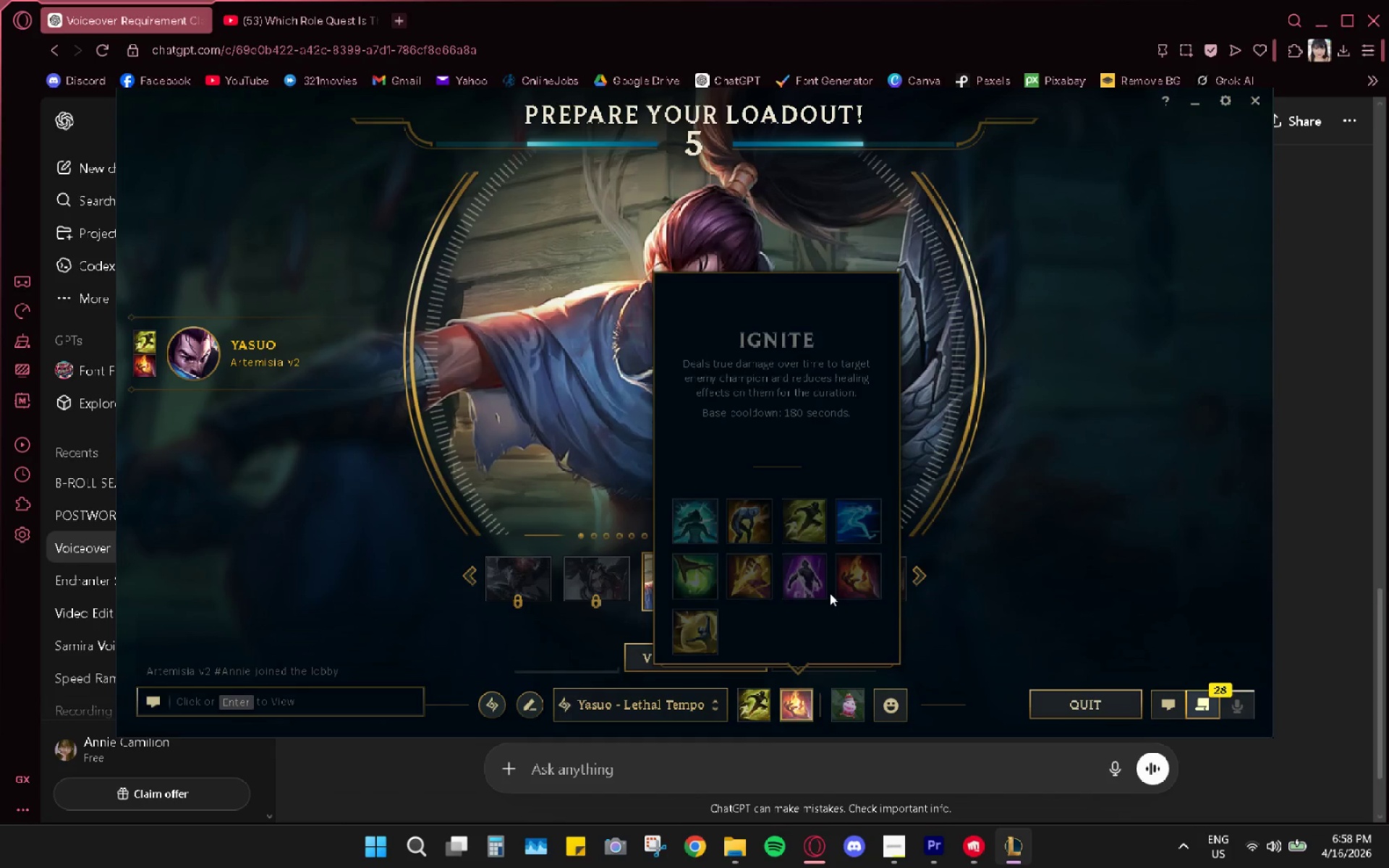 
left_click([793, 550])
 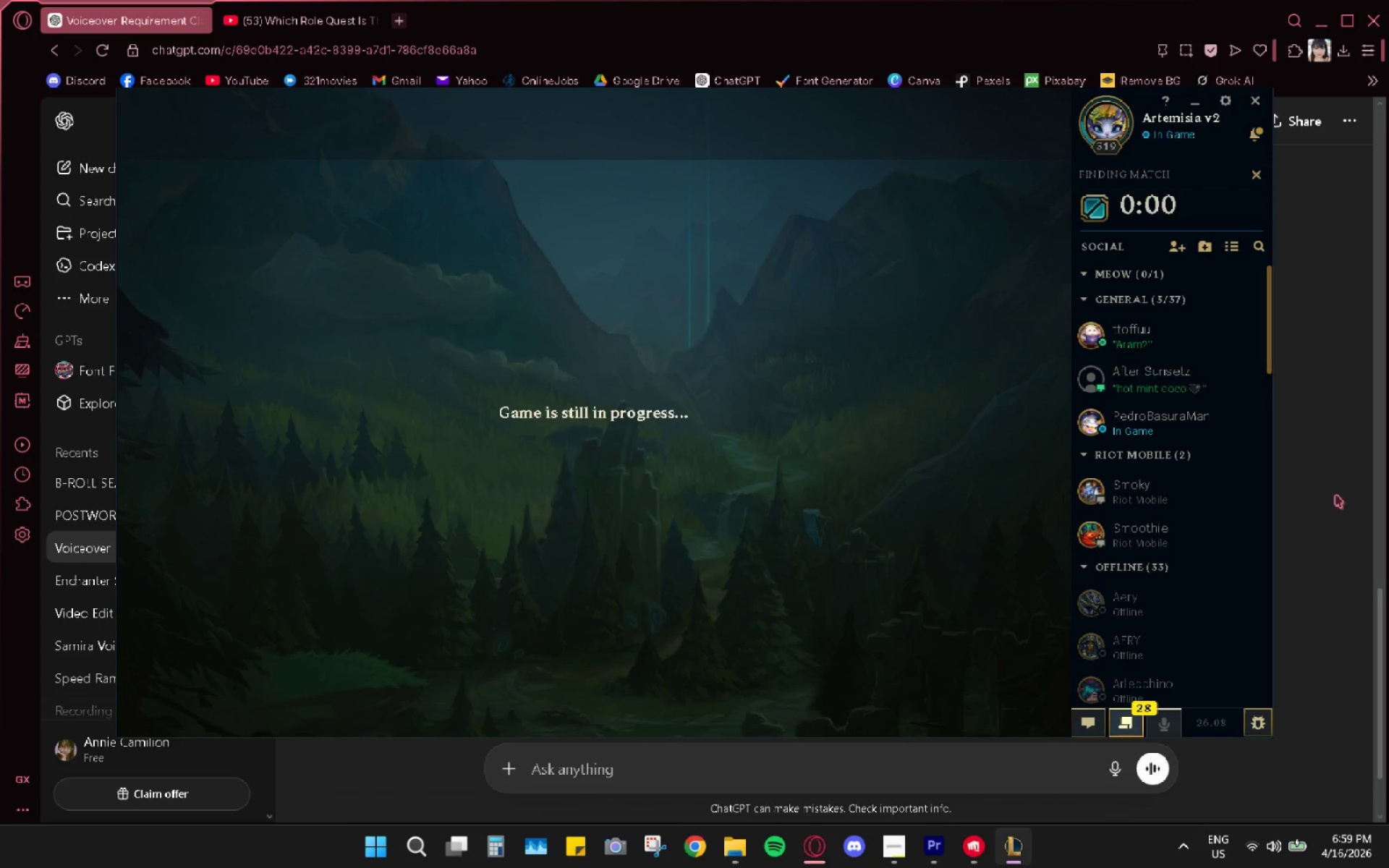 
wait(12.09)
 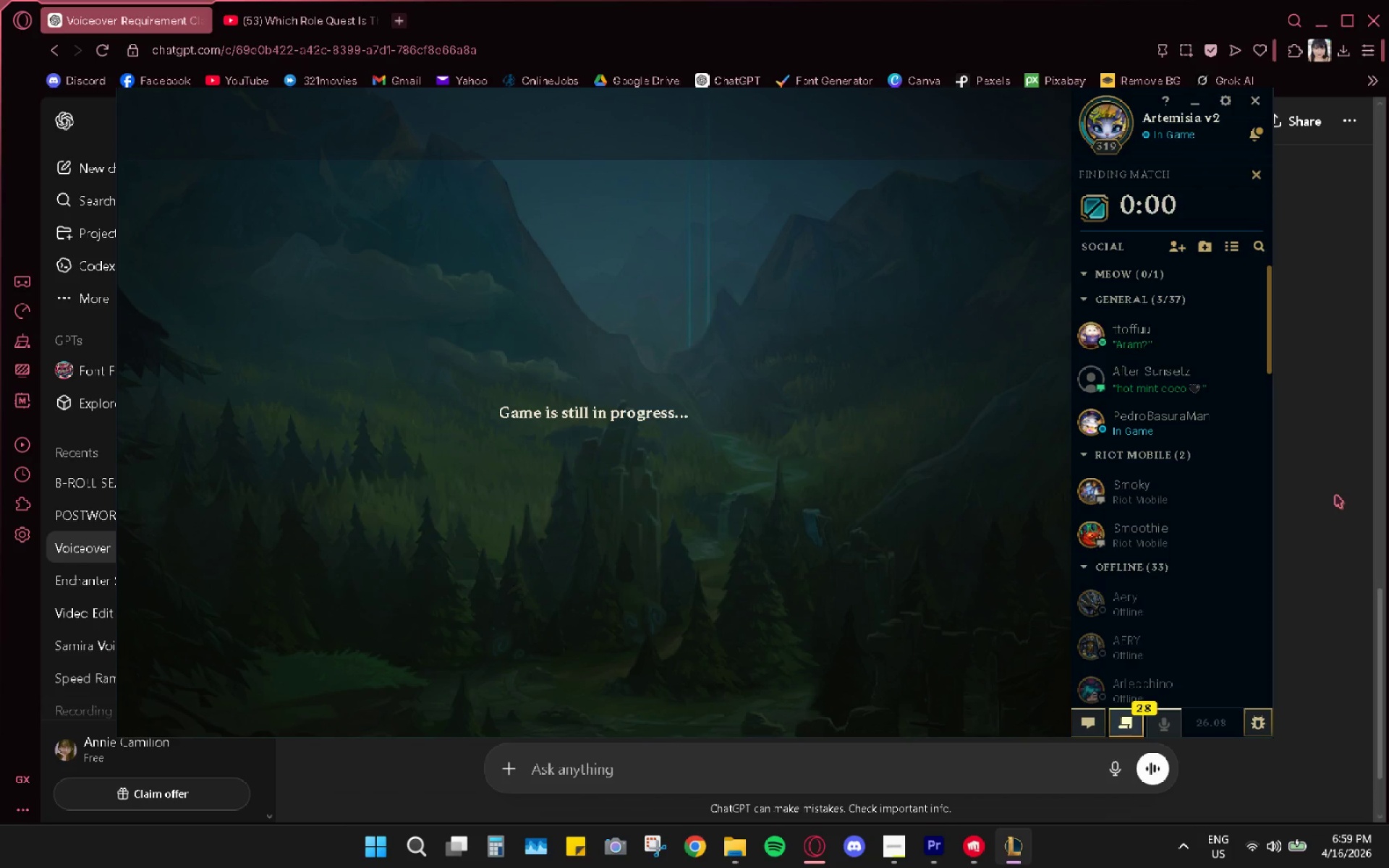 
left_click([972, 836])
 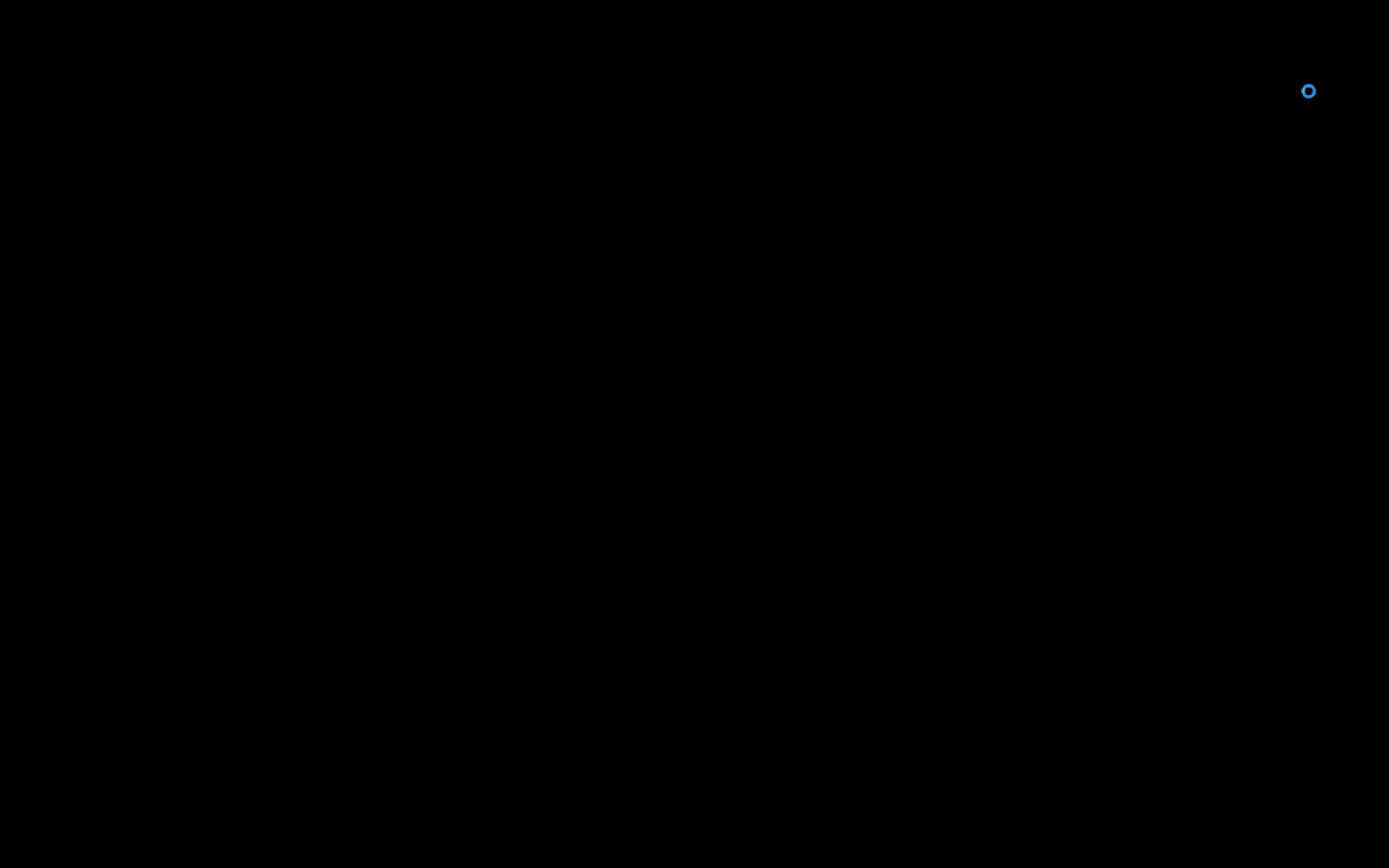 
key(Alt+AltLeft)
 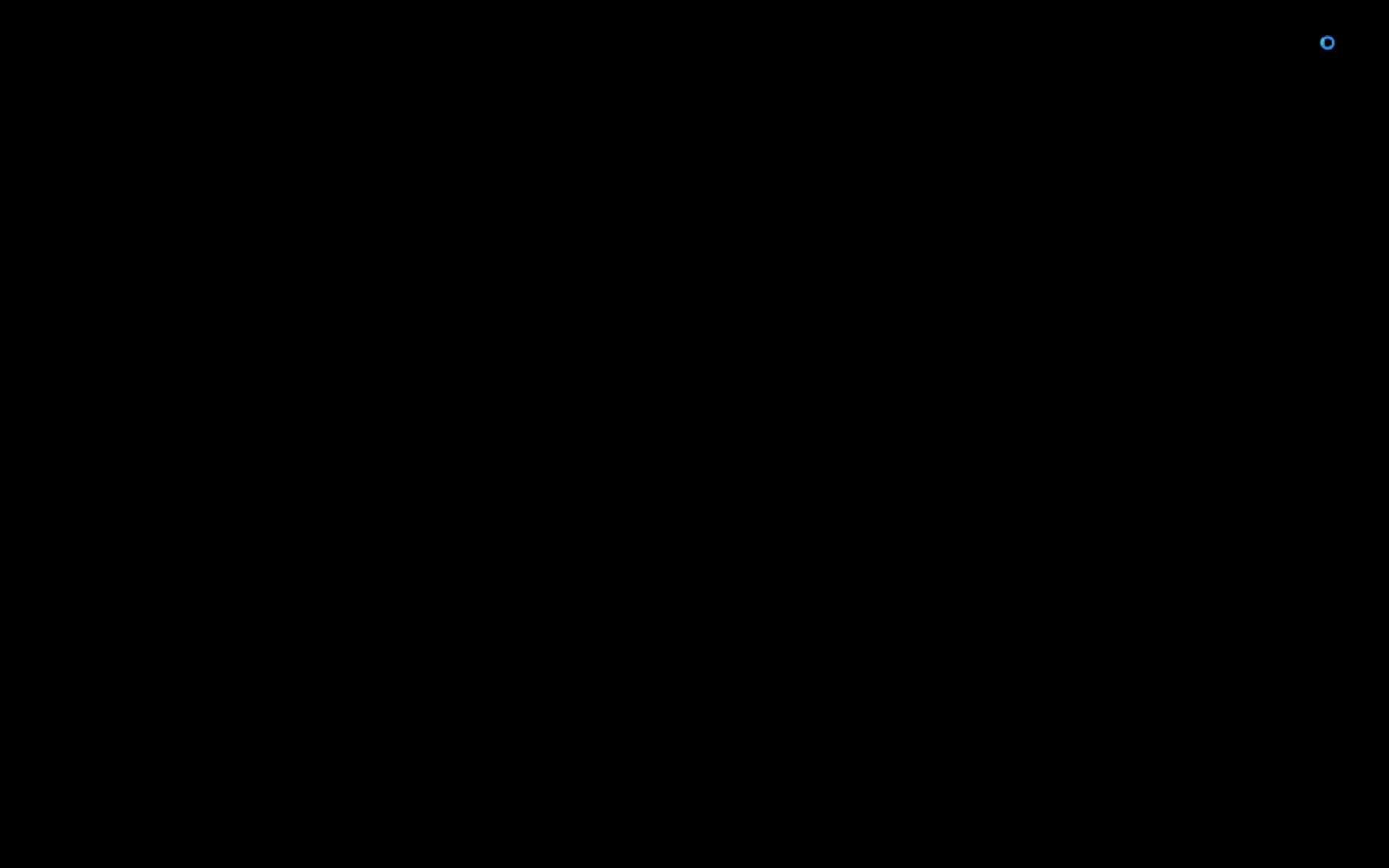 
key(Alt+Tab)
 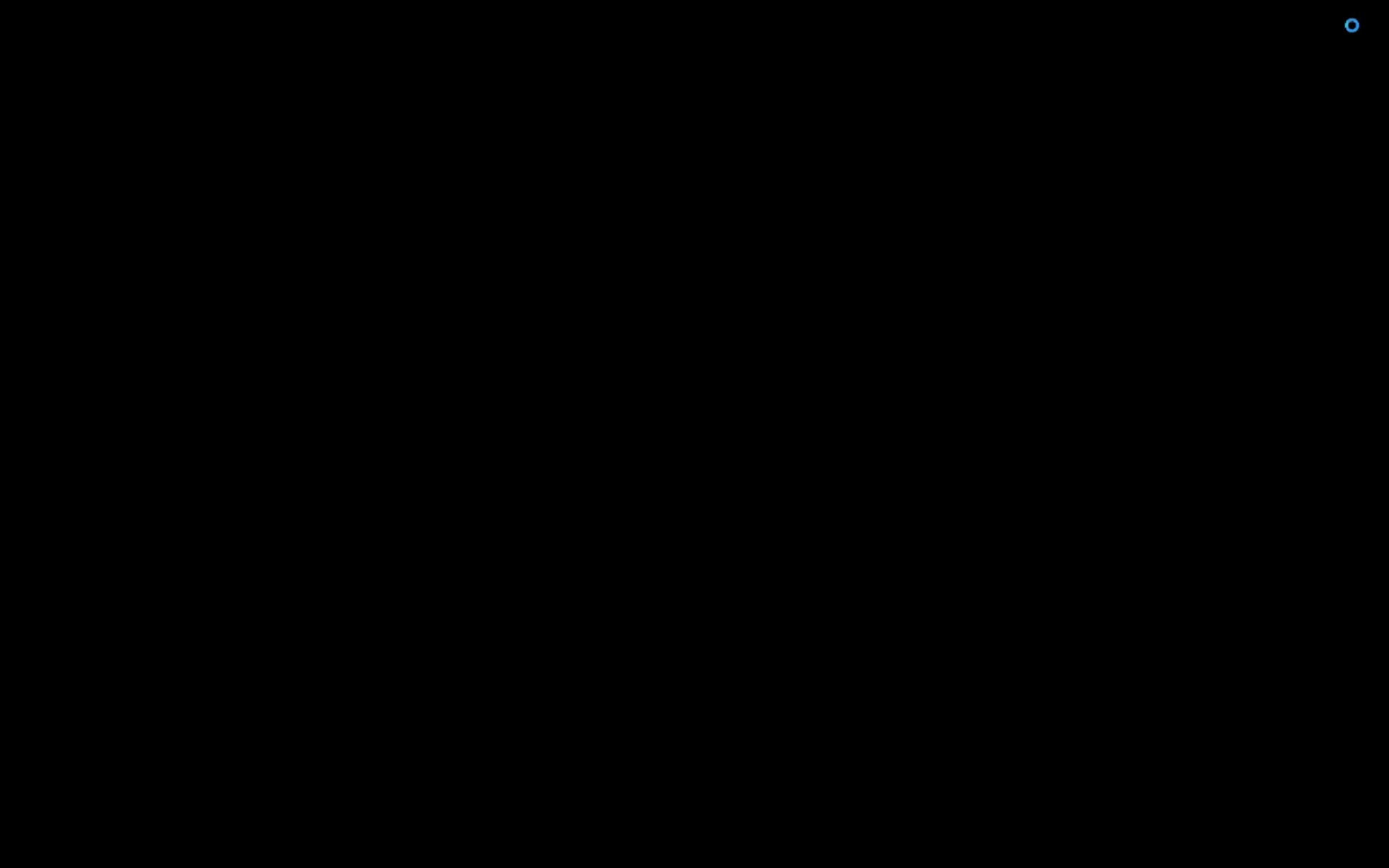 
key(Alt+AltLeft)
 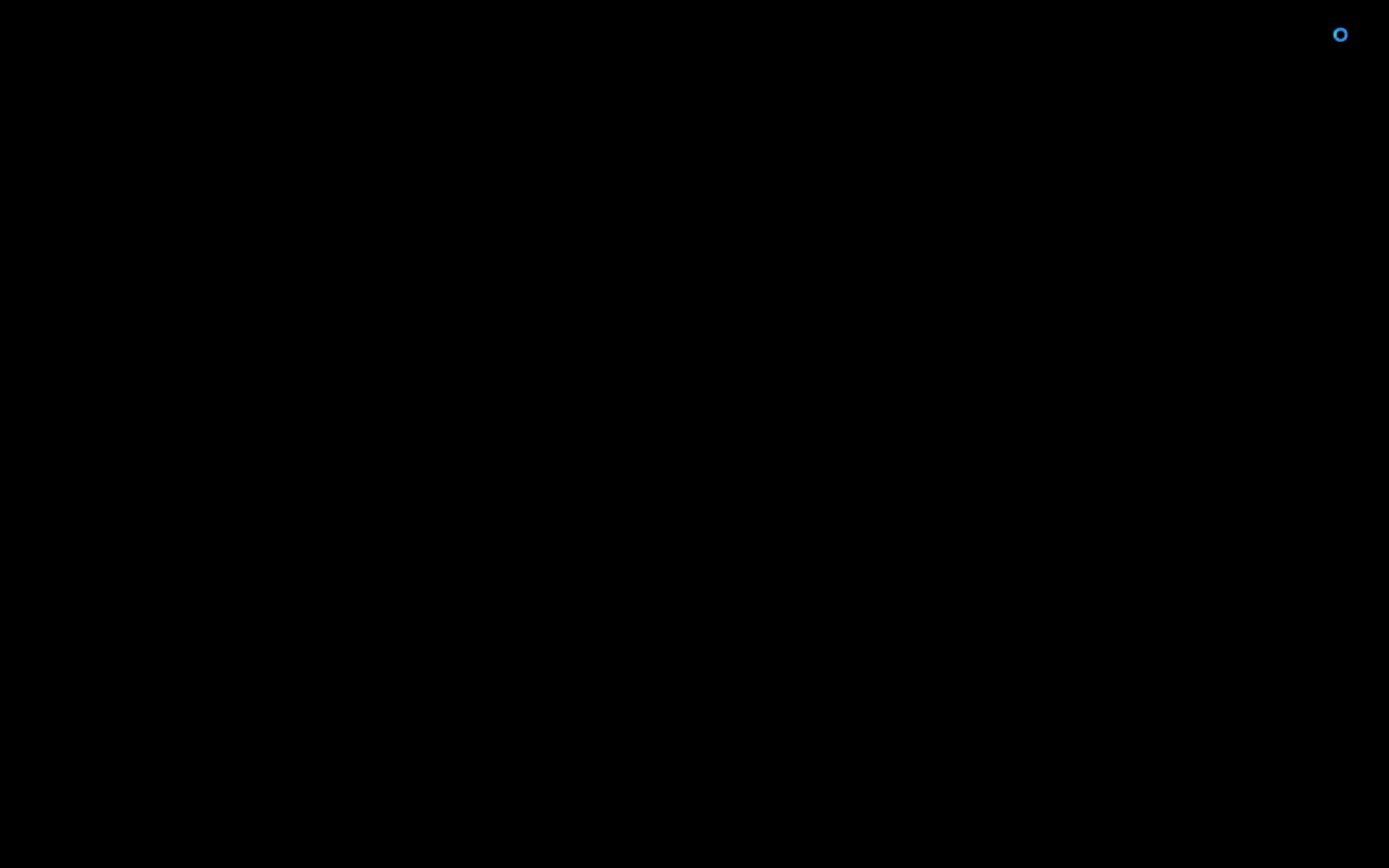 
key(Alt+Tab)
 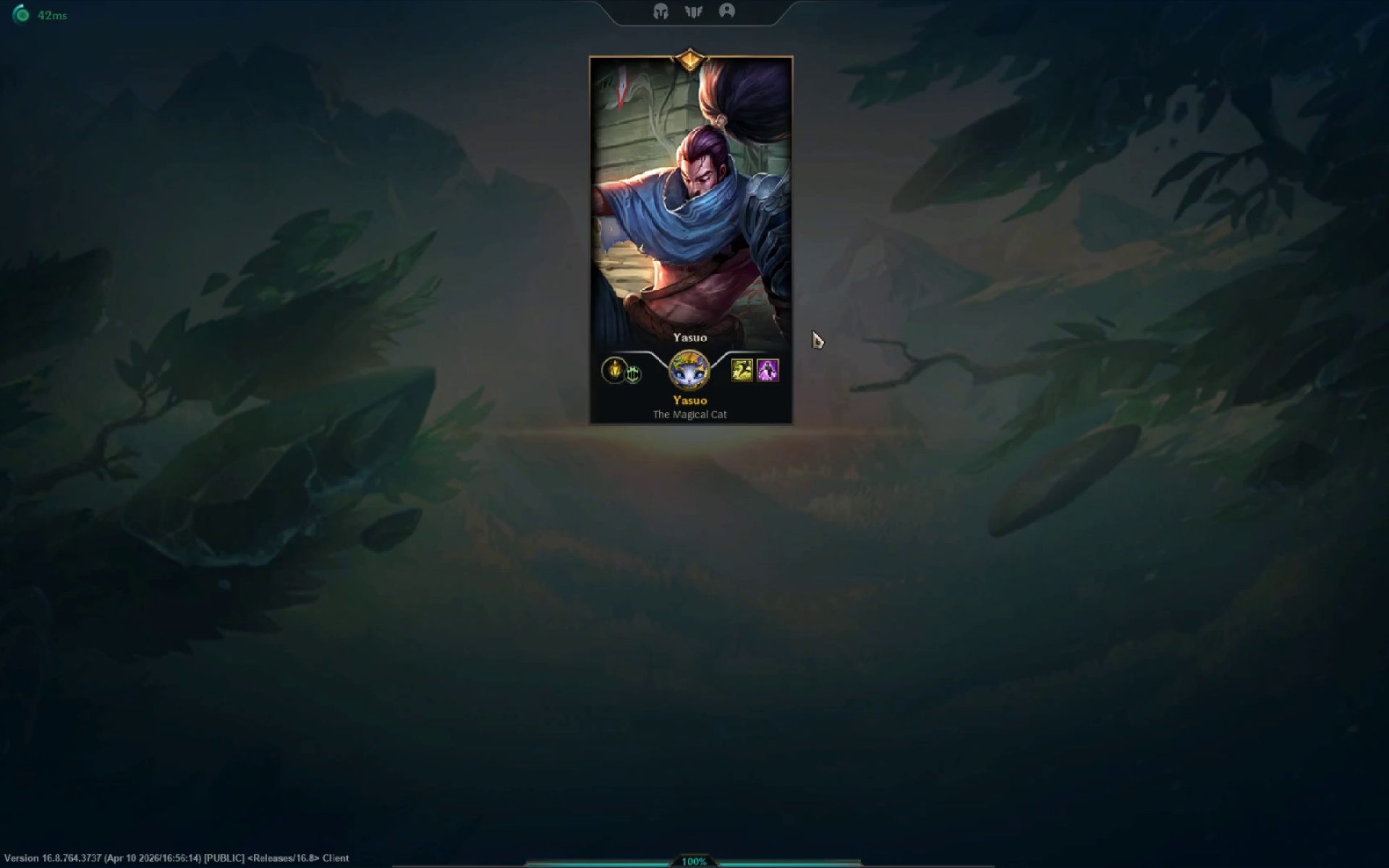 
wait(9.59)
 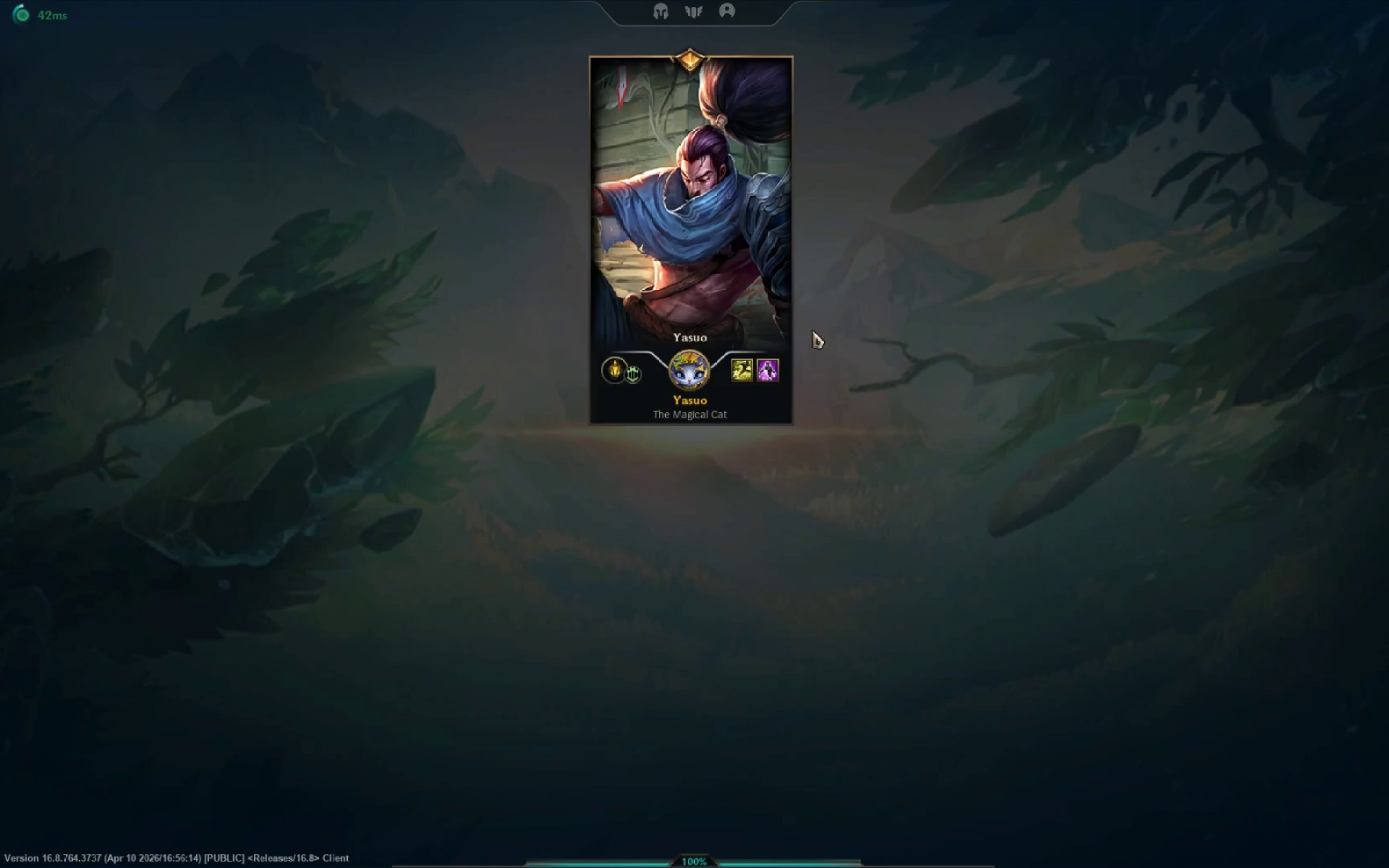 
left_click([1261, 770])
 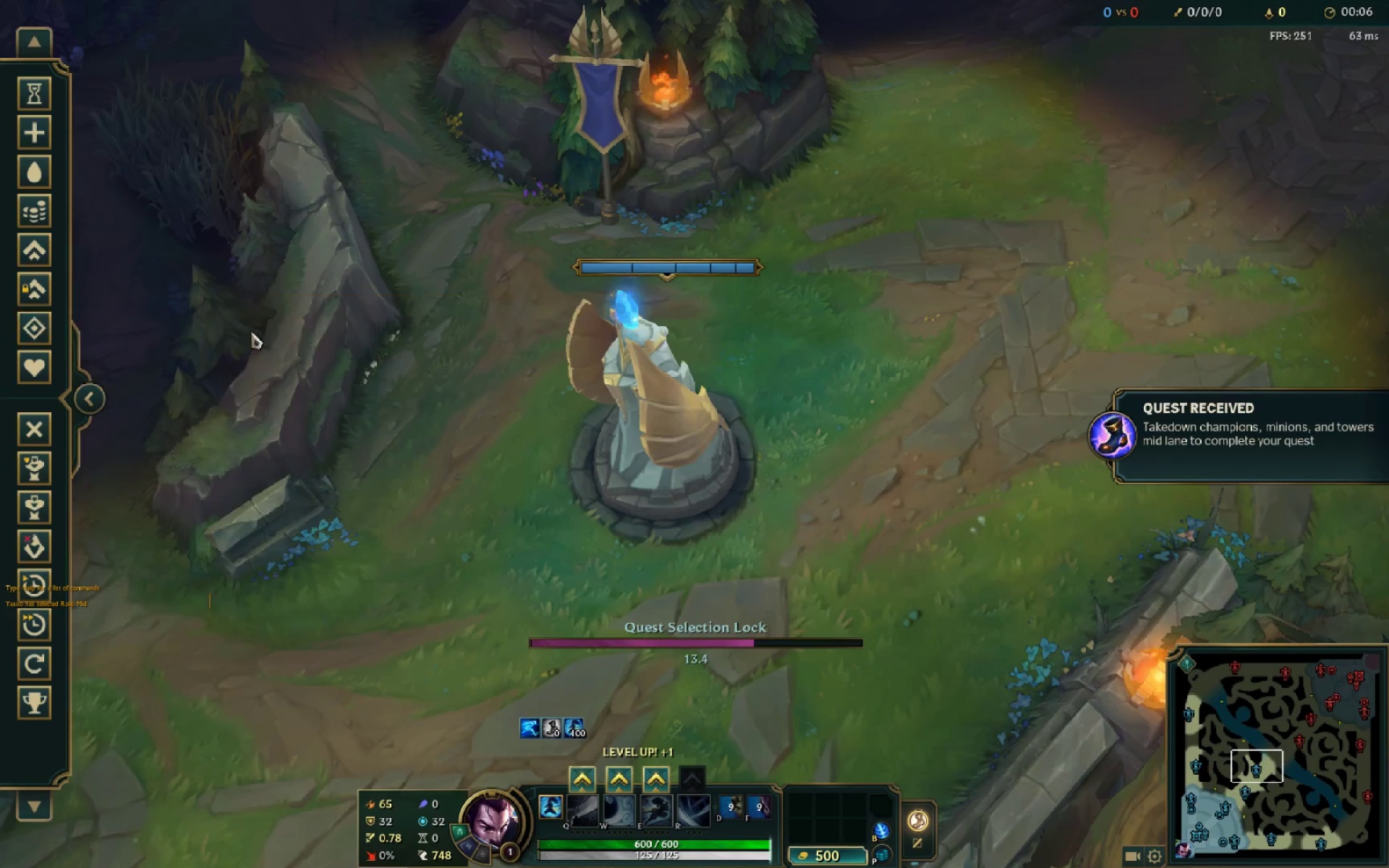 
left_click_drag(start_coordinate=[1171, 192], to_coordinate=[1188, 190])
 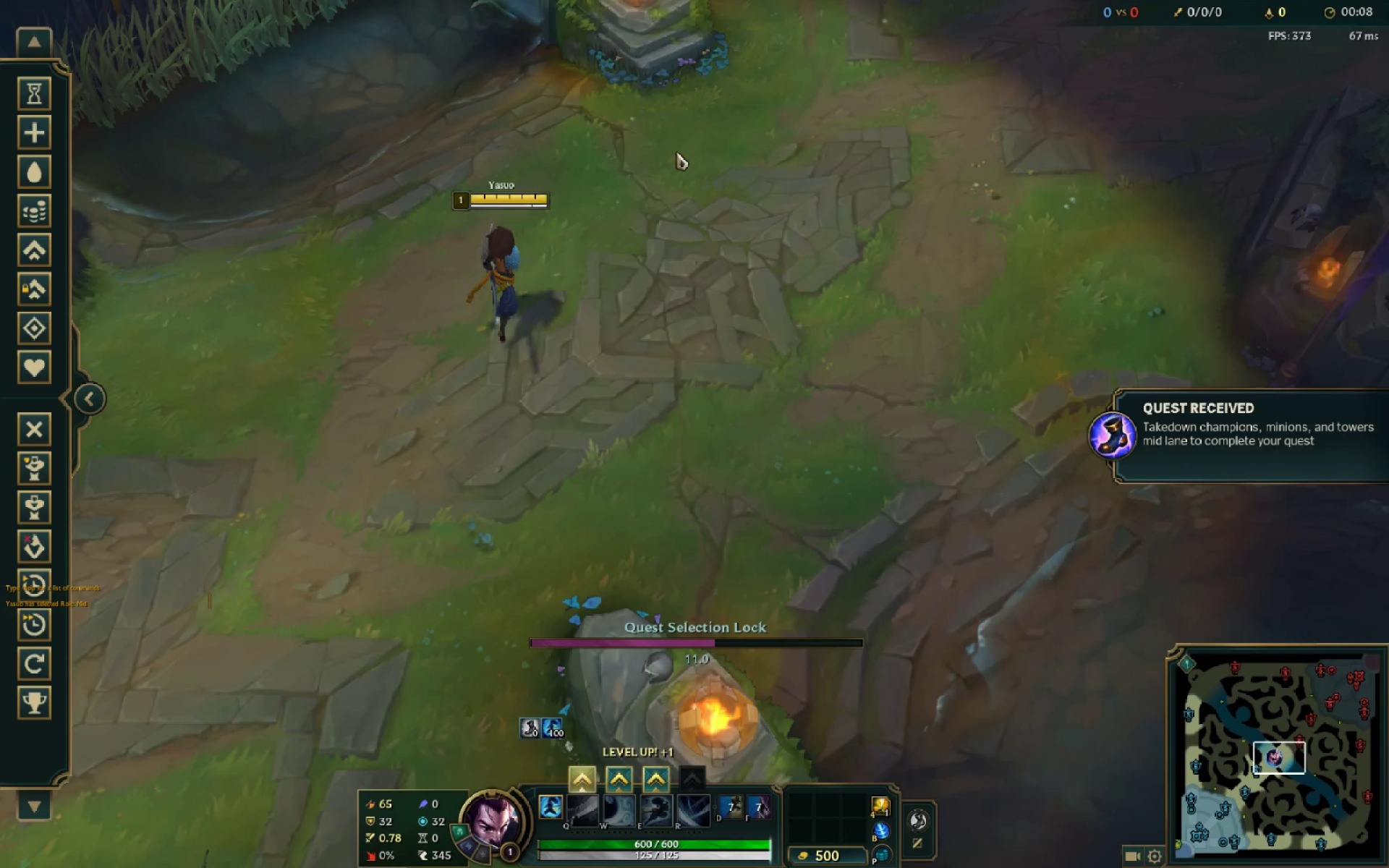 
scroll: coordinate [501, 204], scroll_direction: up, amount: 6.0
 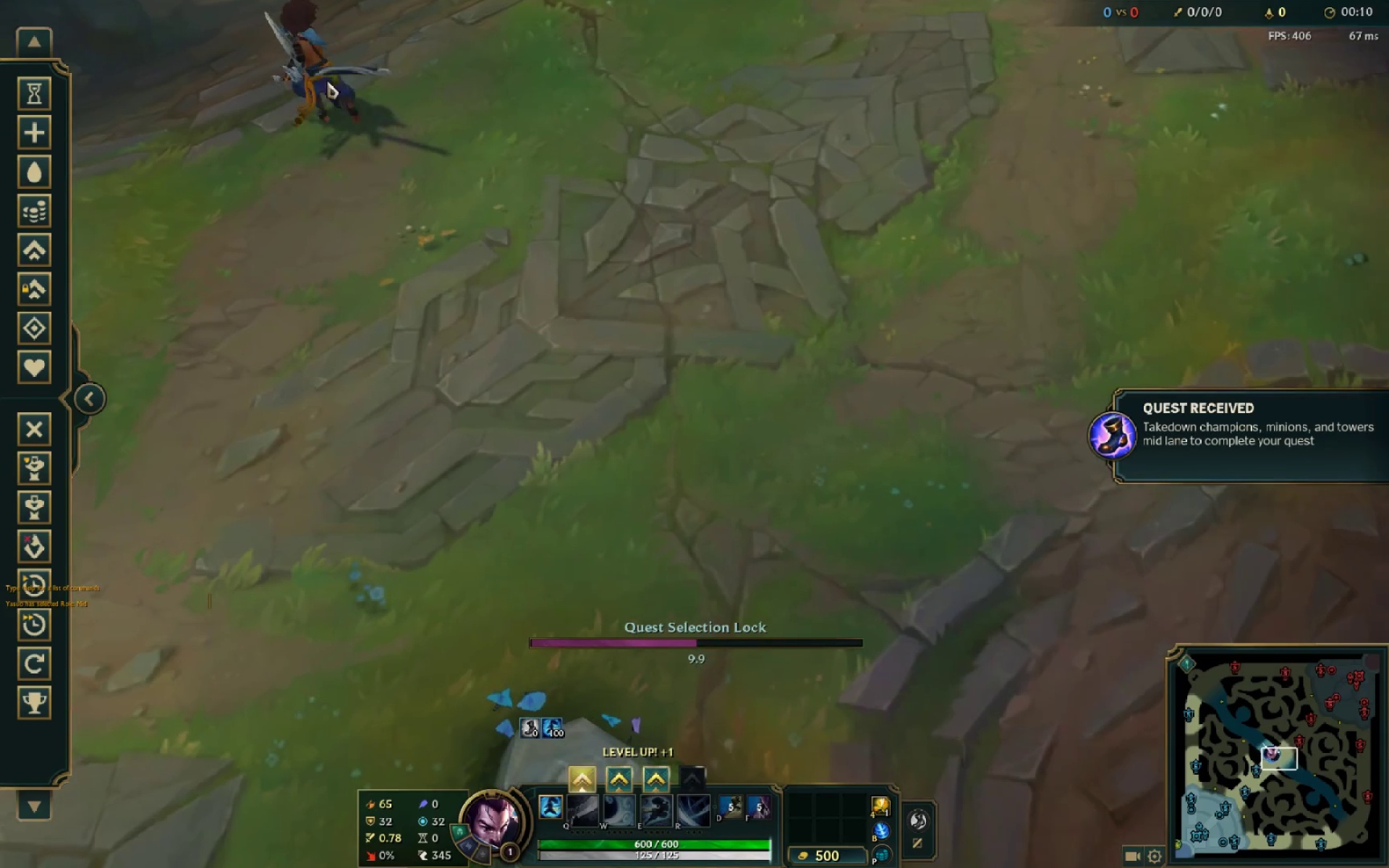 
left_click_drag(start_coordinate=[407, 88], to_coordinate=[509, 190])
 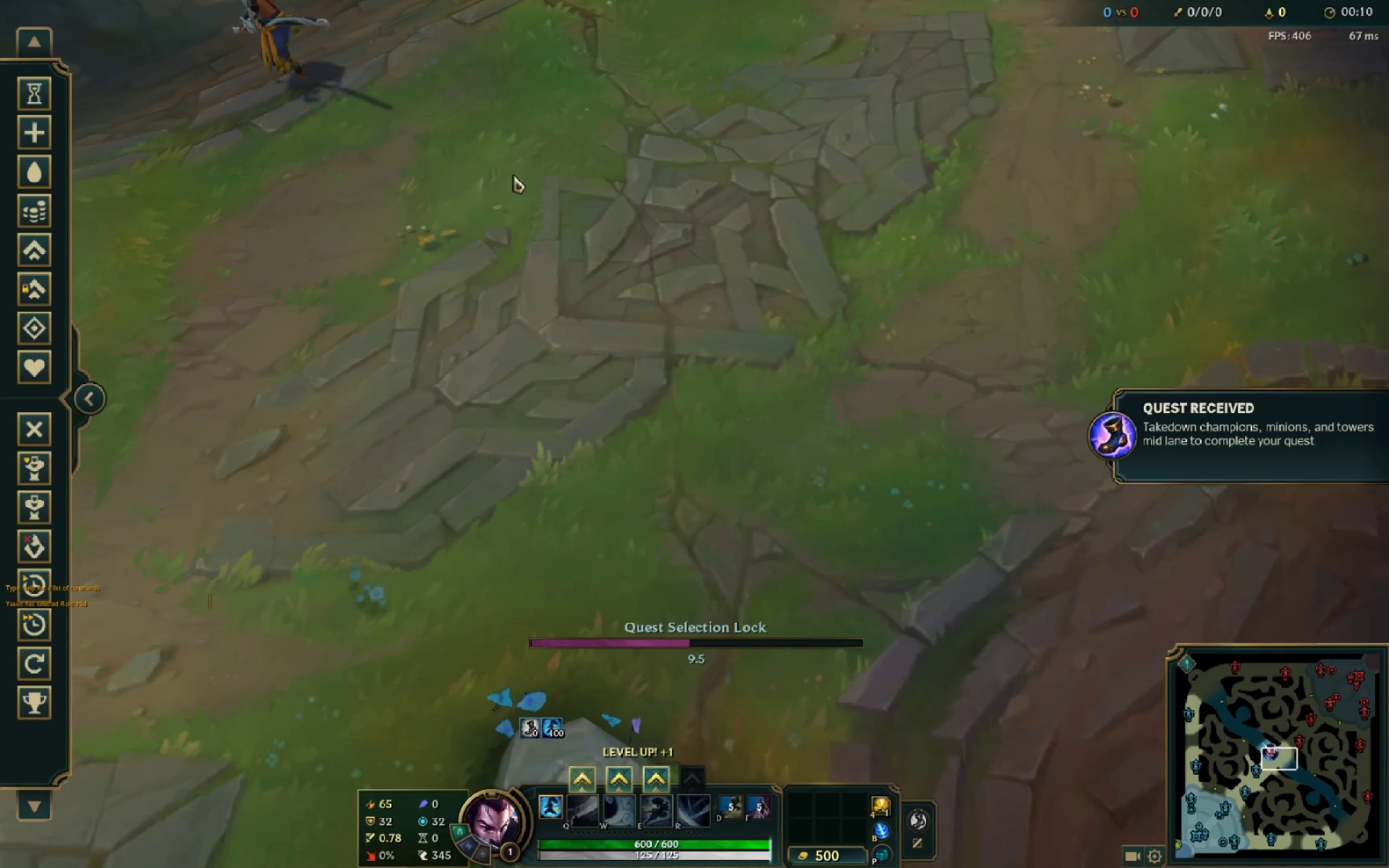 
right_click([513, 174])
 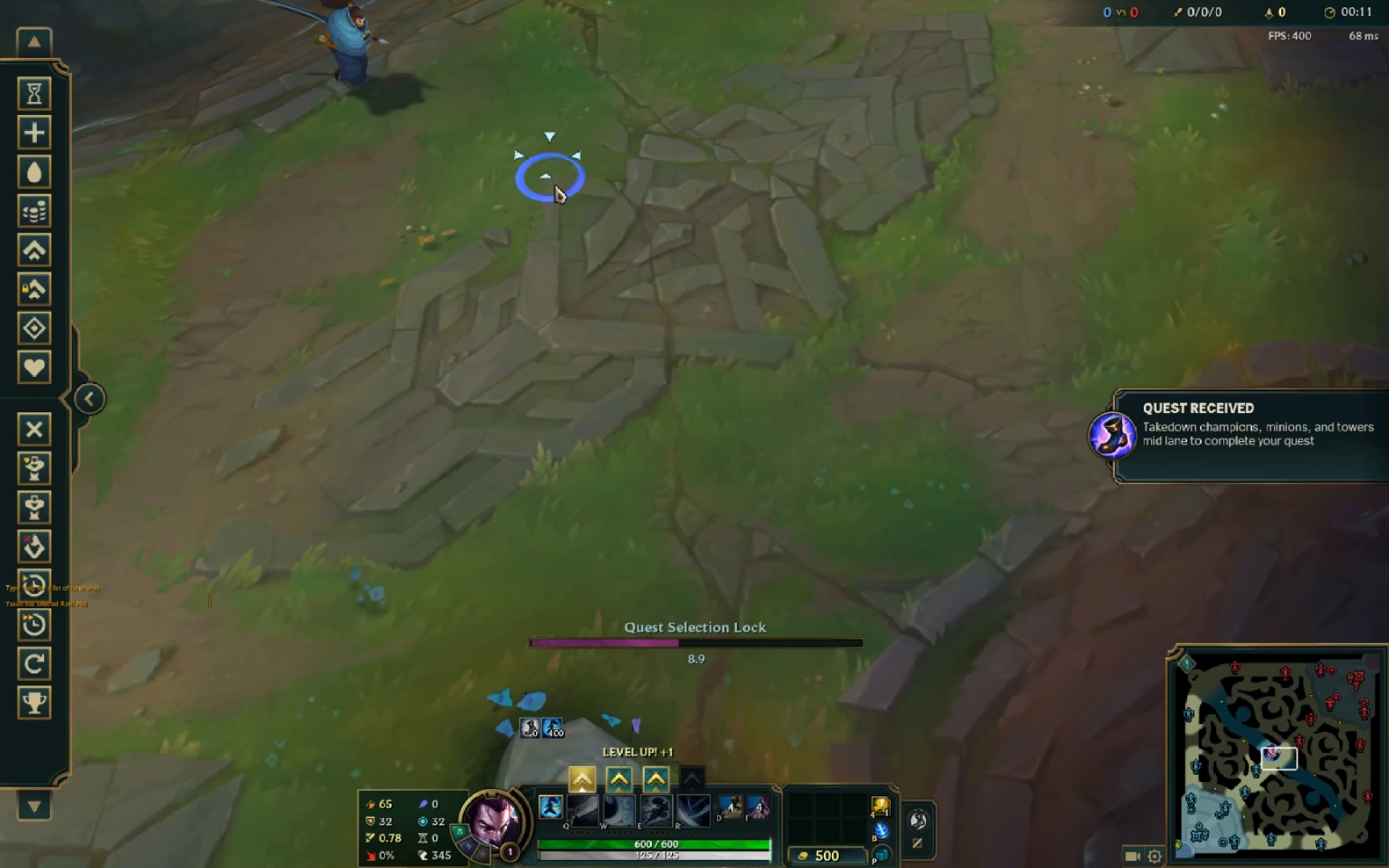 
triple_click([561, 204])
 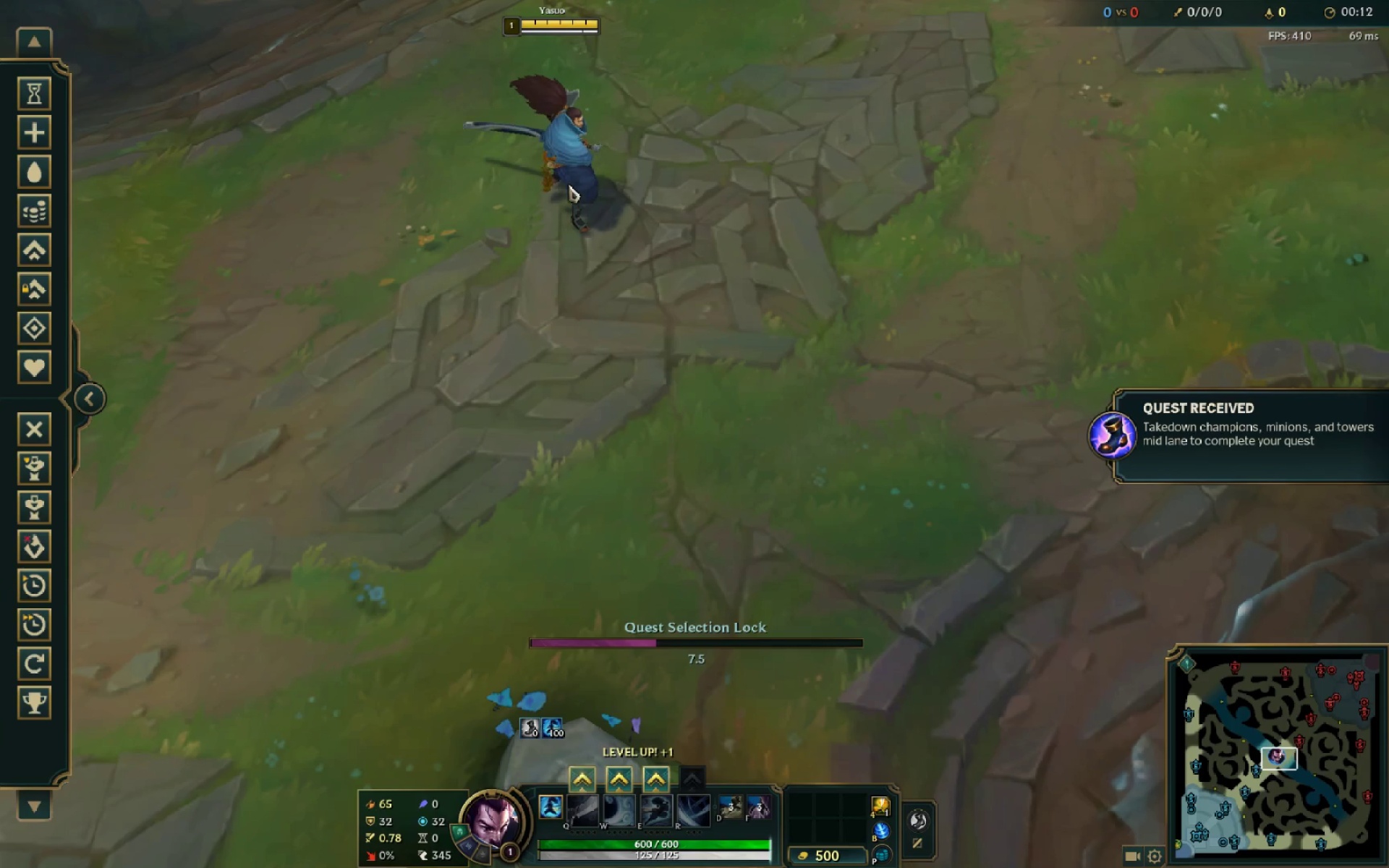 
key(Escape)
 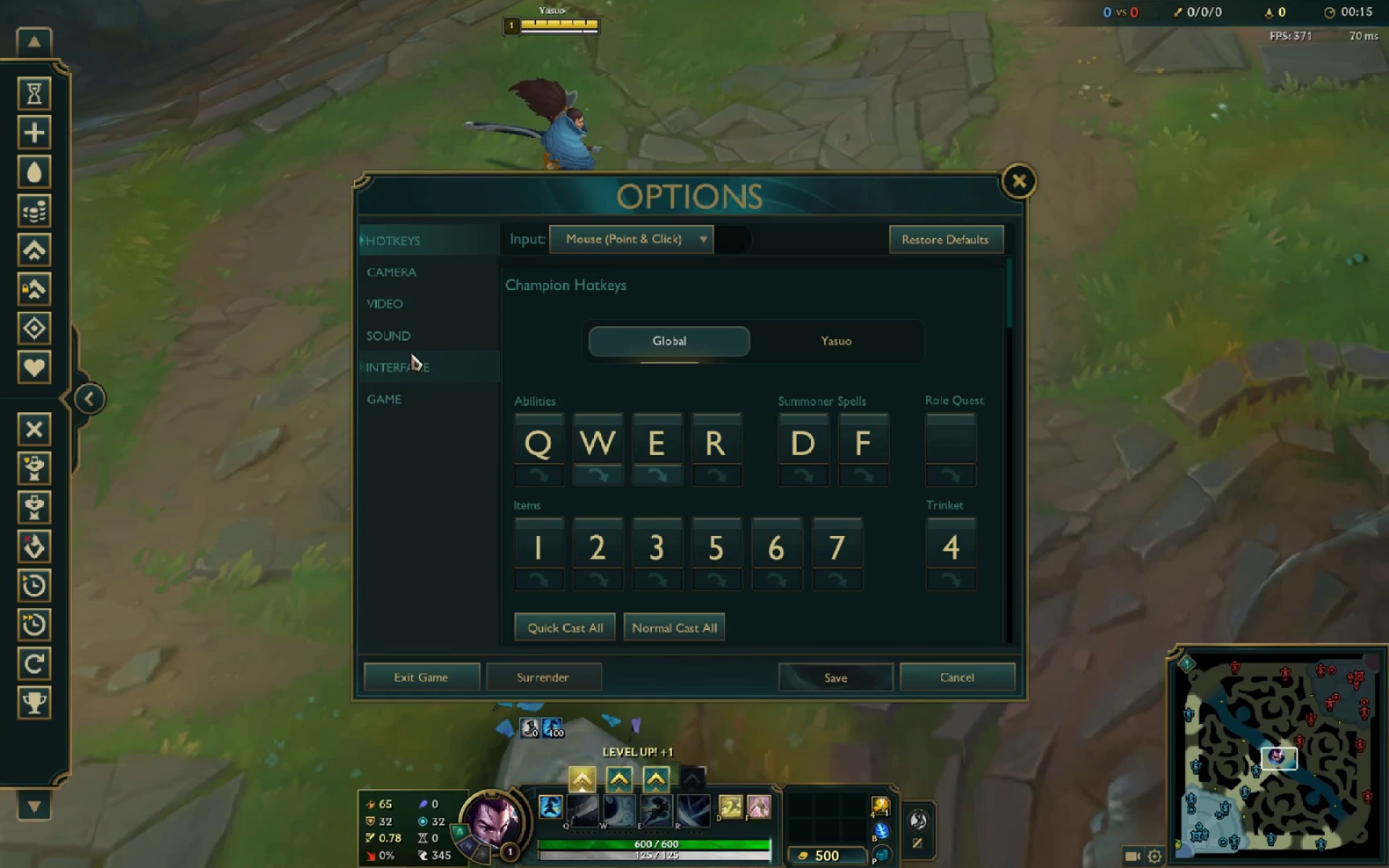 
left_click([410, 317])
 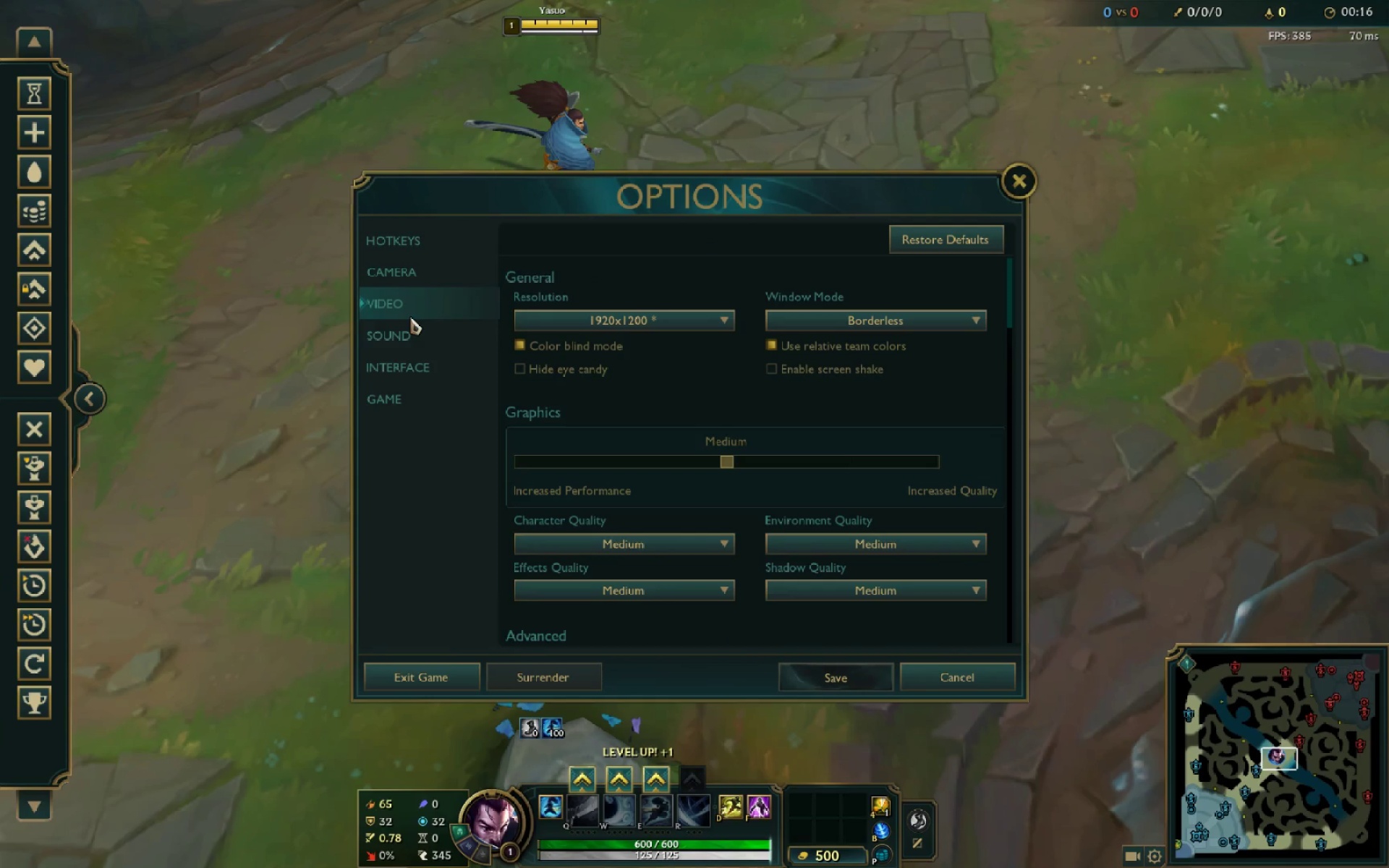 
scroll: coordinate [612, 438], scroll_direction: down, amount: 8.0
 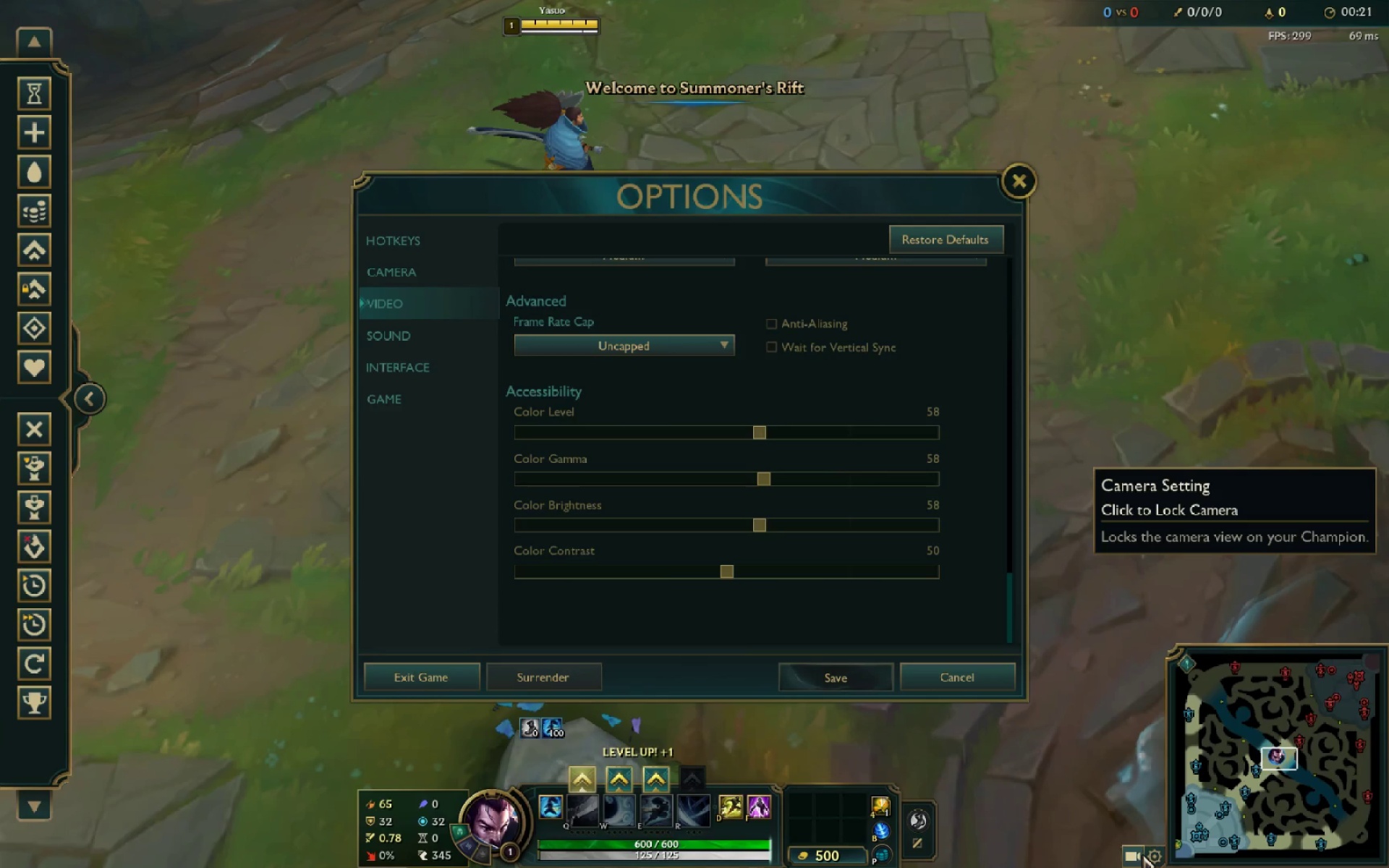 
left_click([1150, 854])
 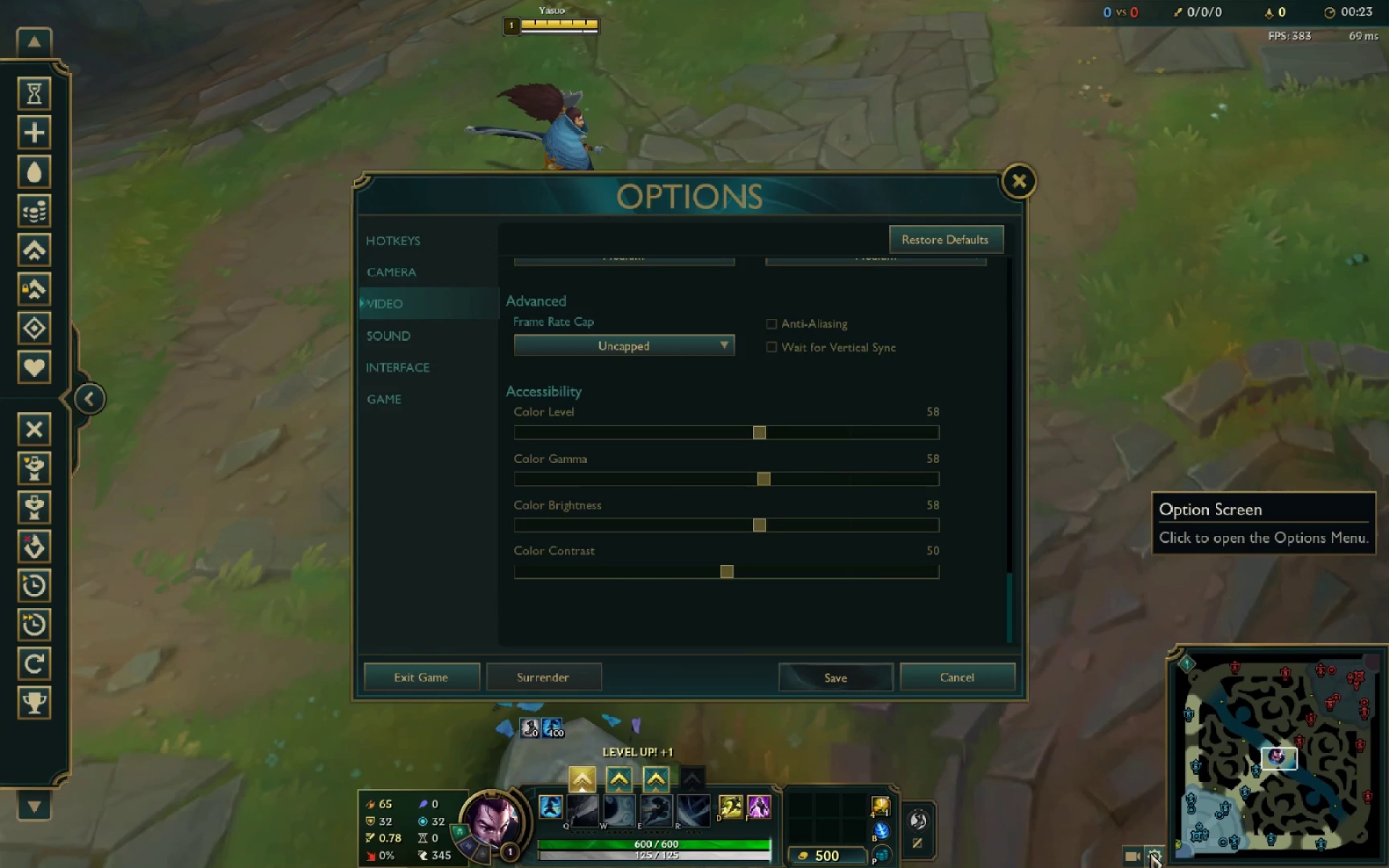 
left_click([1155, 851])
 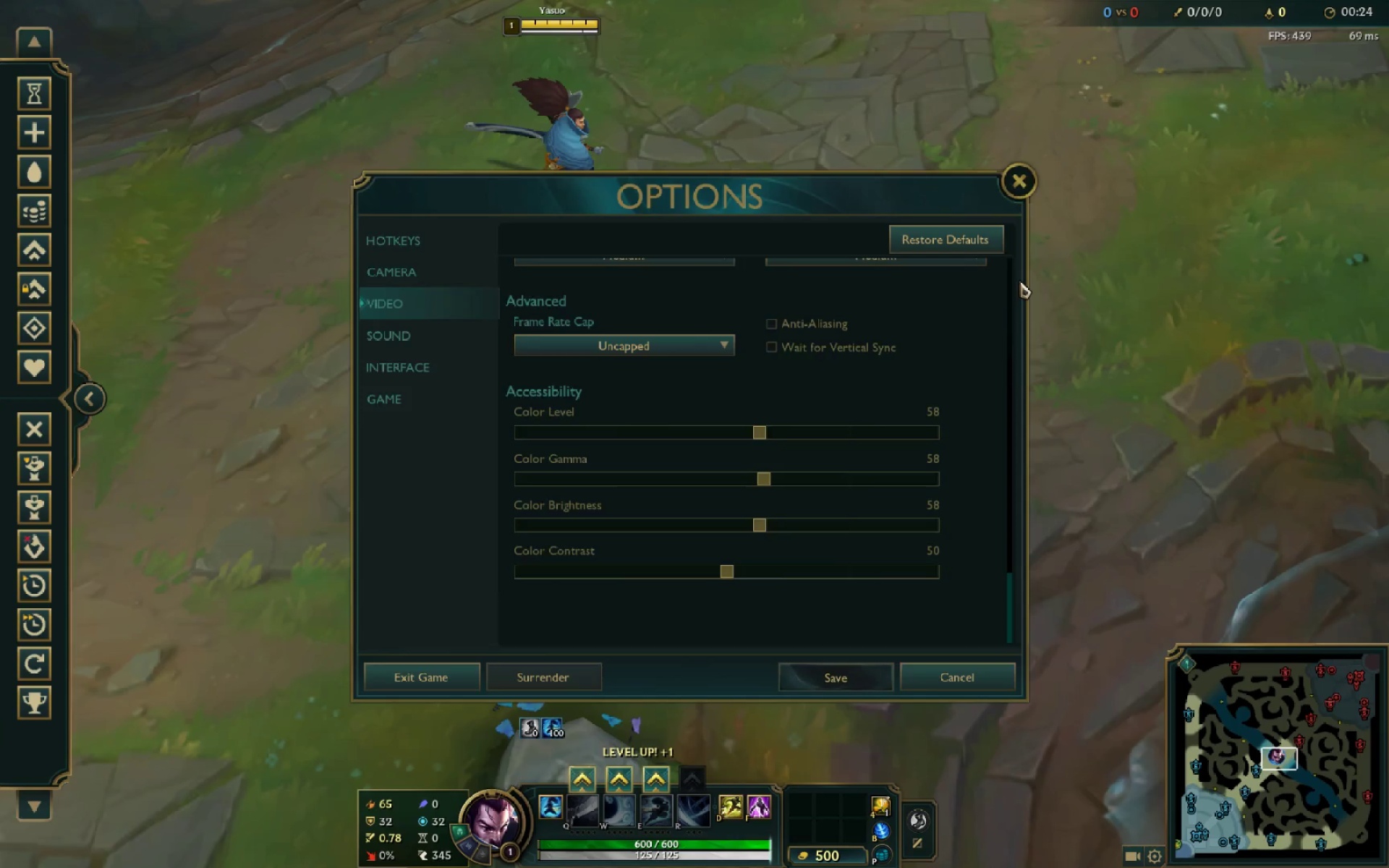 
left_click([1150, 858])
 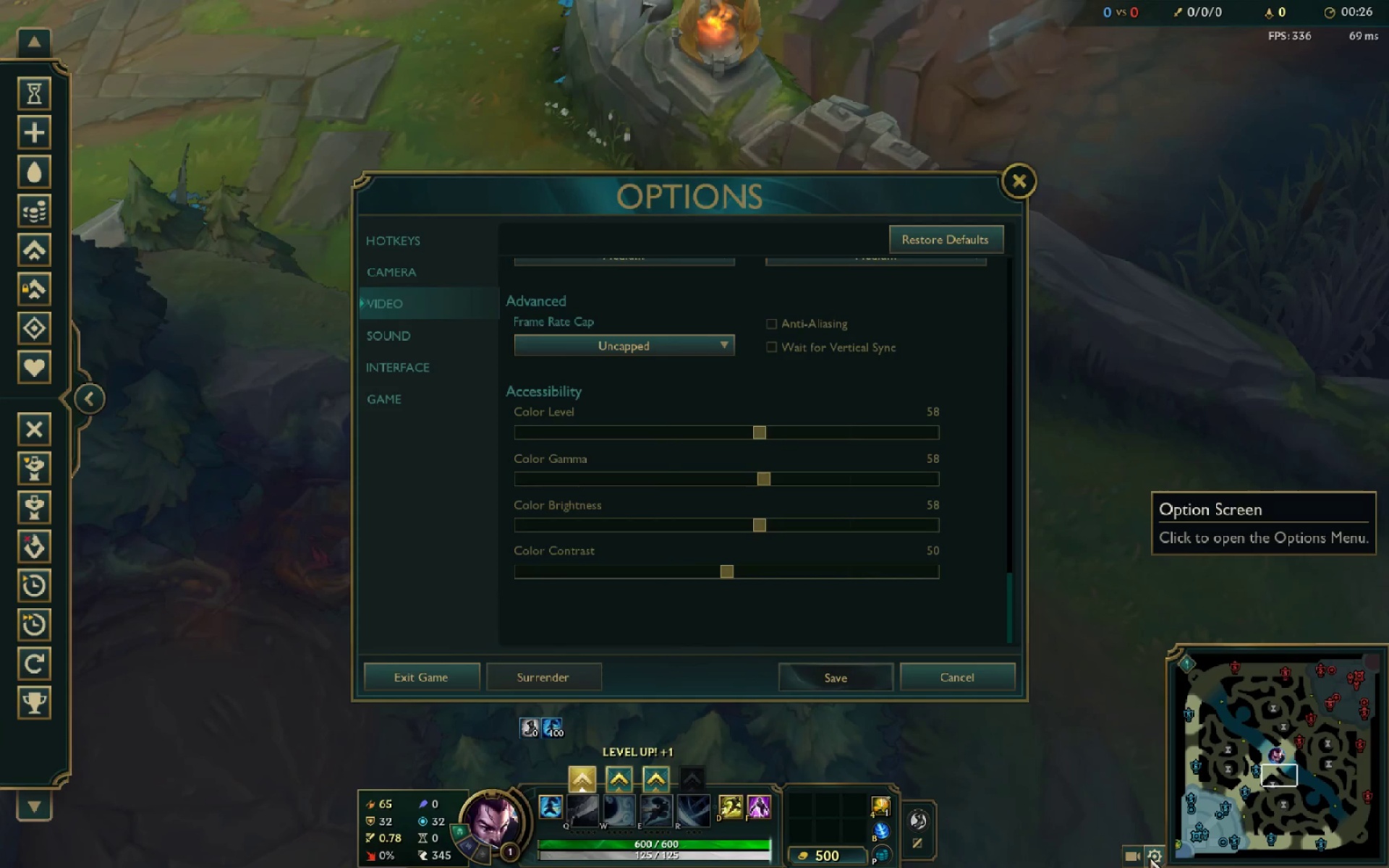 
key(Space)
 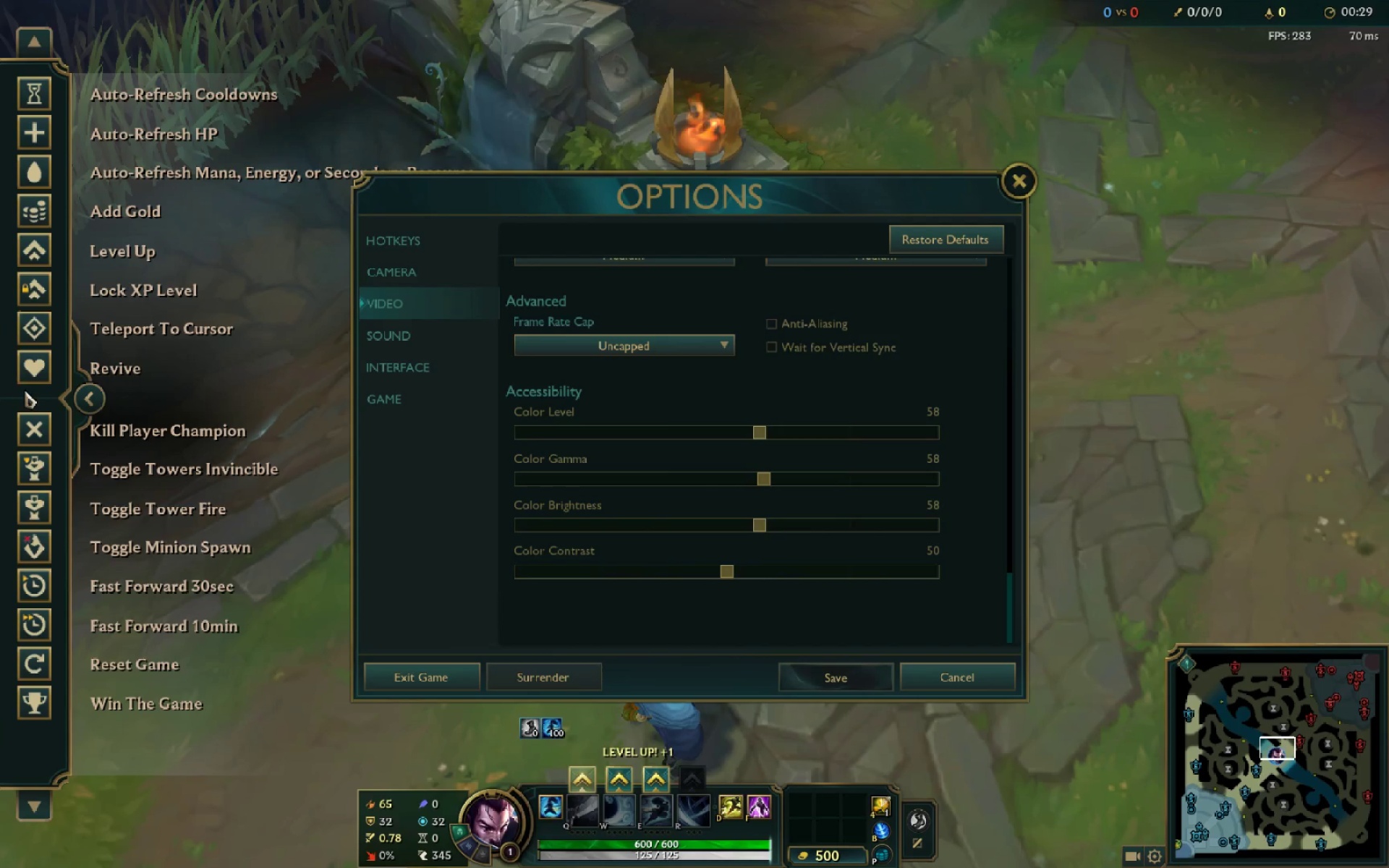 
left_click([25, 52])
 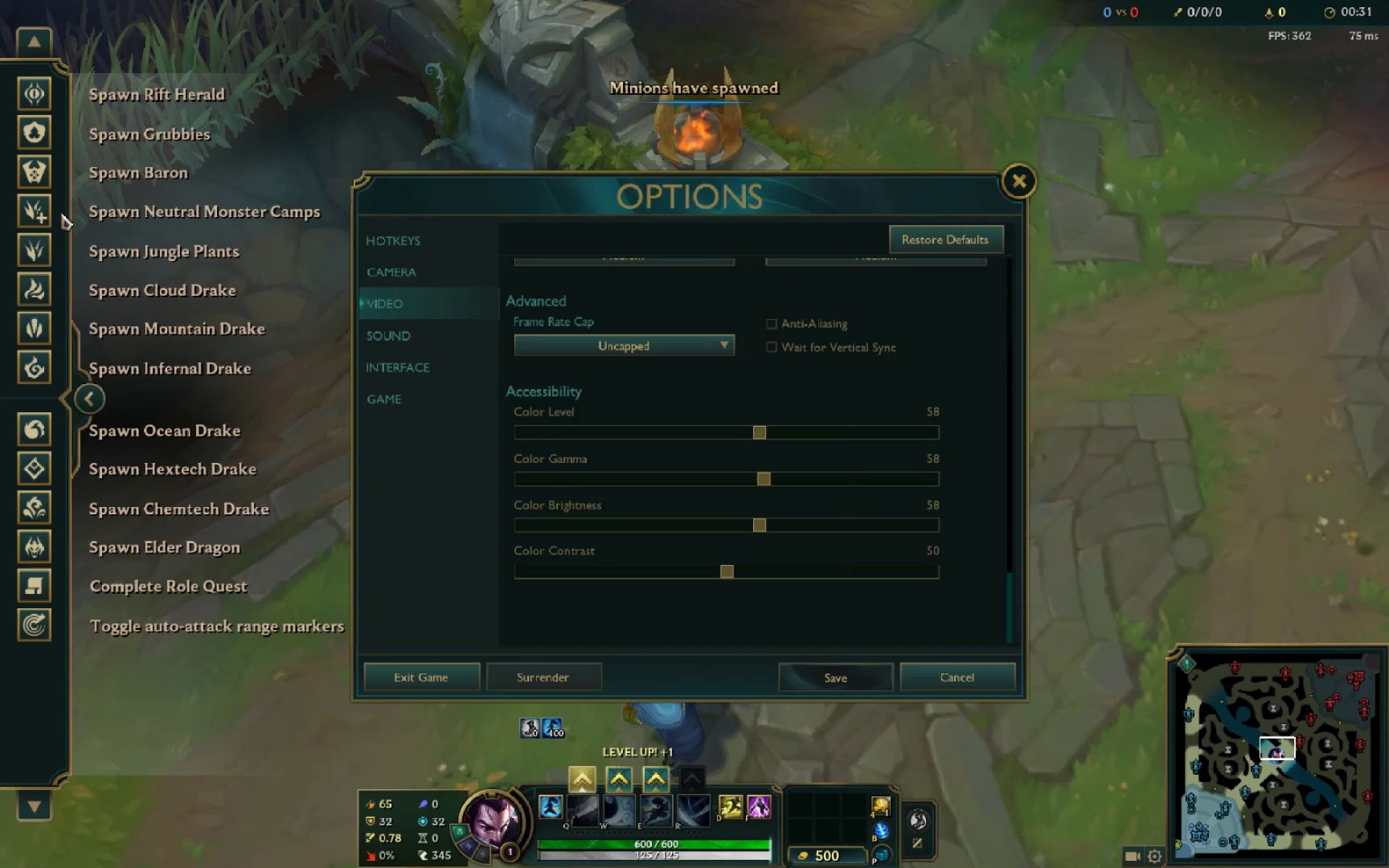 
left_click([35, 51])
 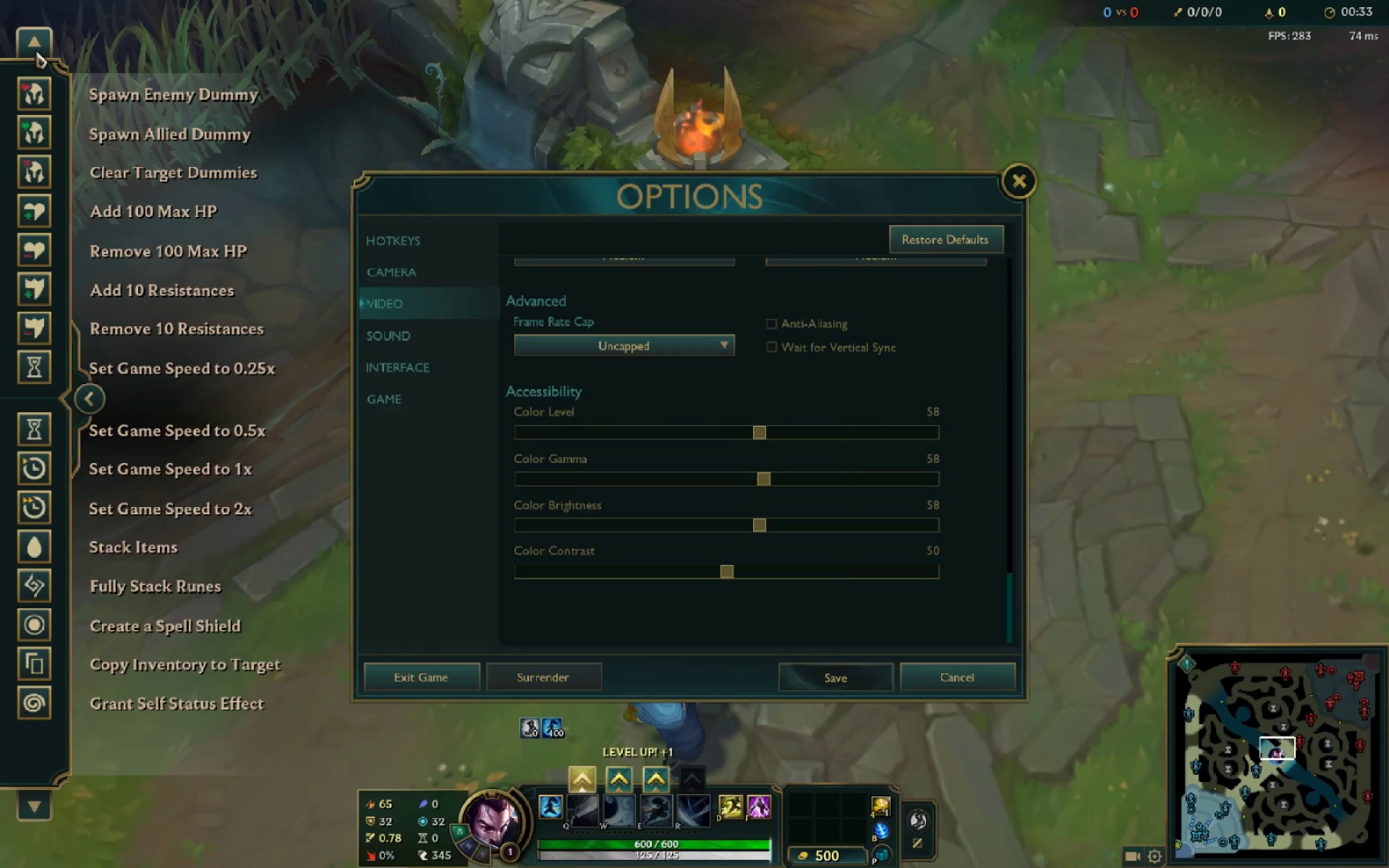 
left_click([35, 51])
 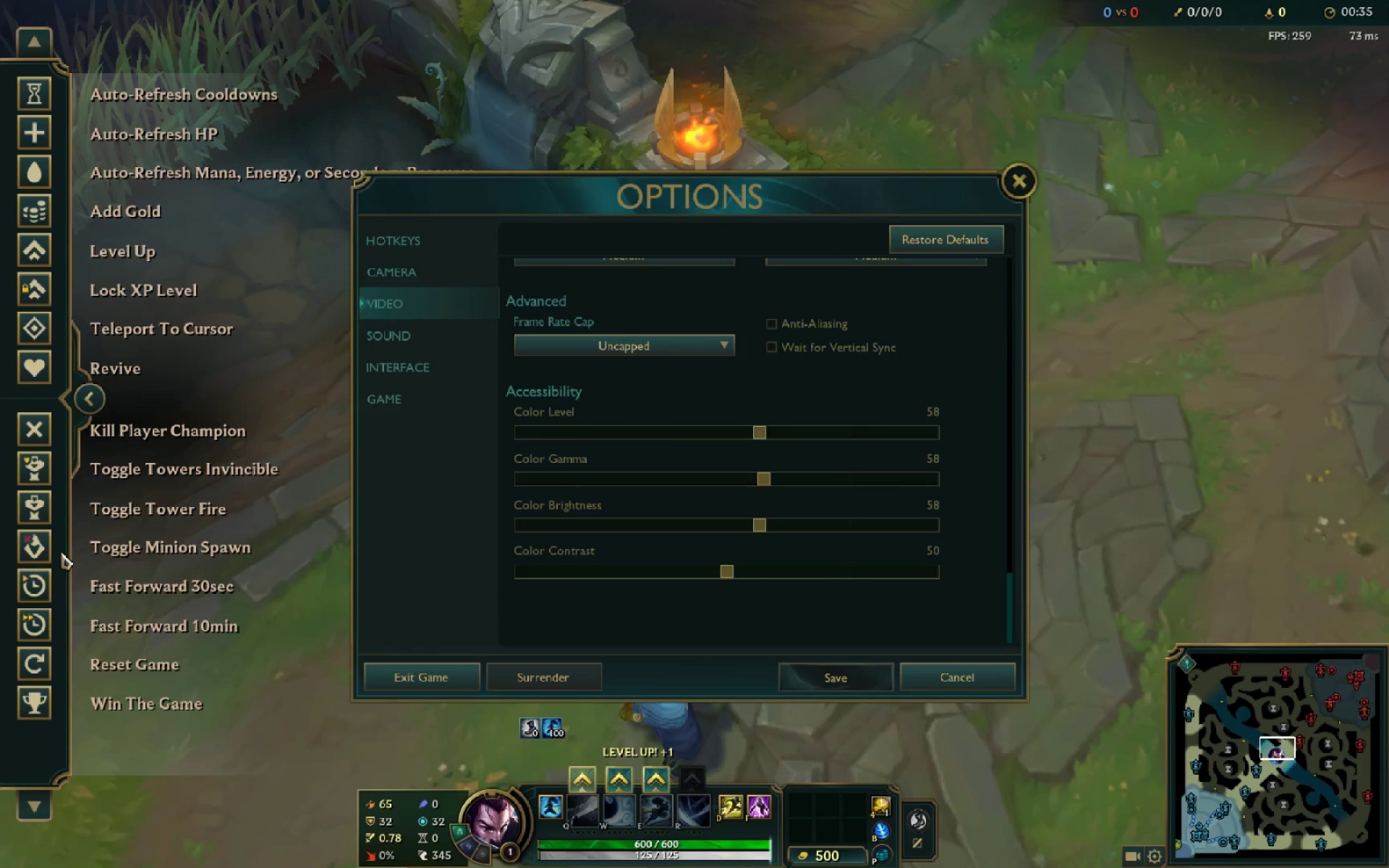 
left_click([49, 557])
 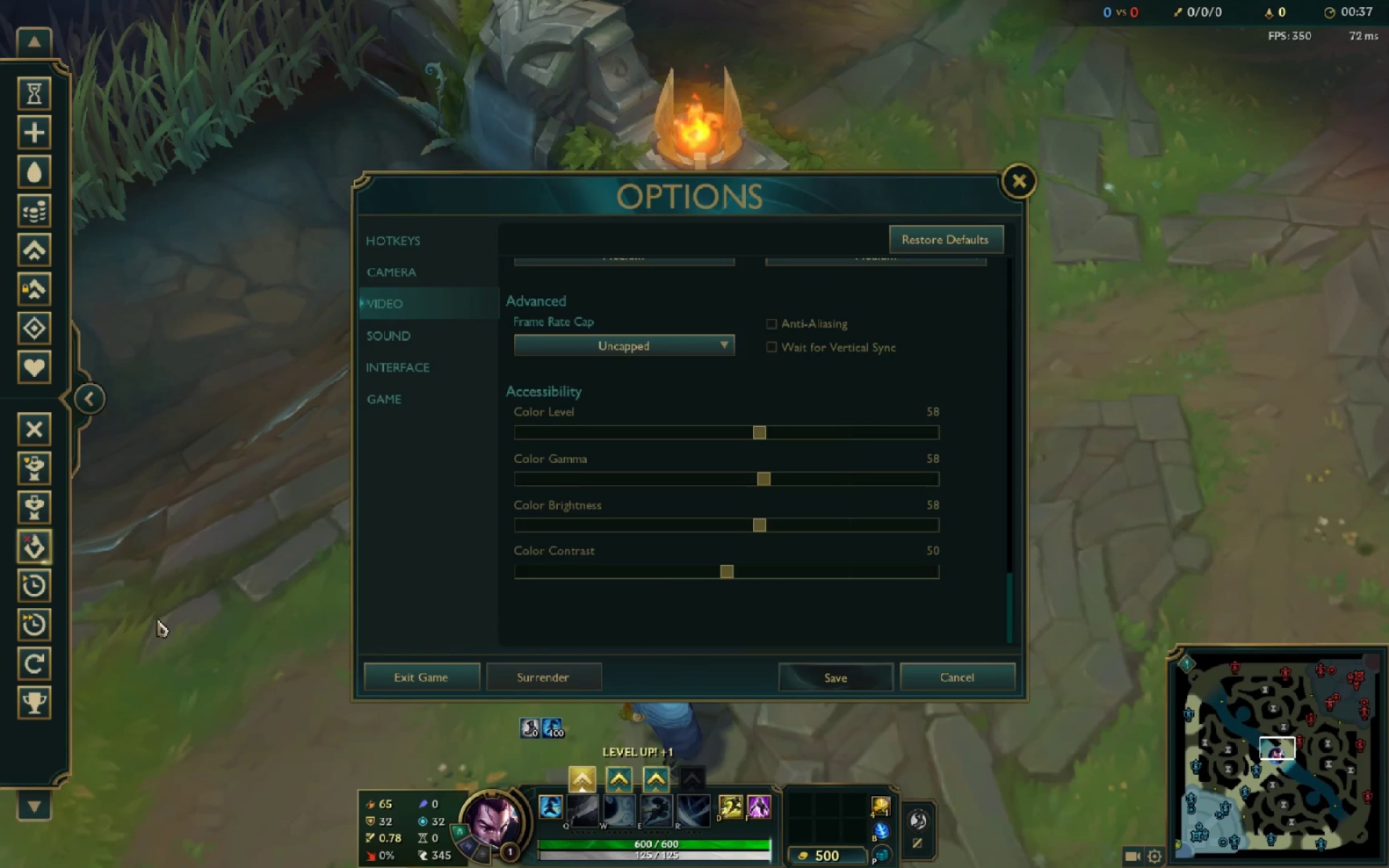 
key(Escape)
 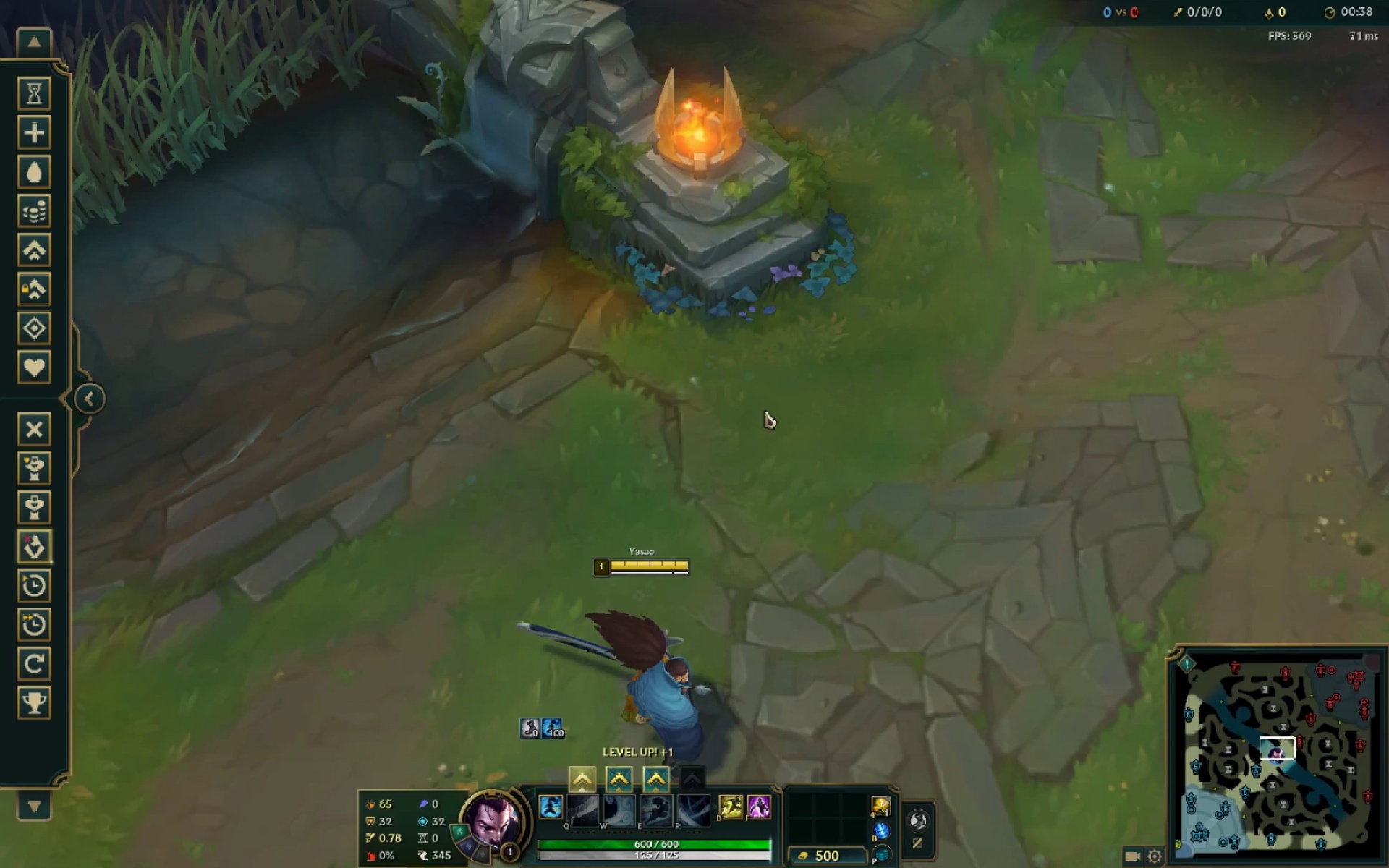 
key(Space)
 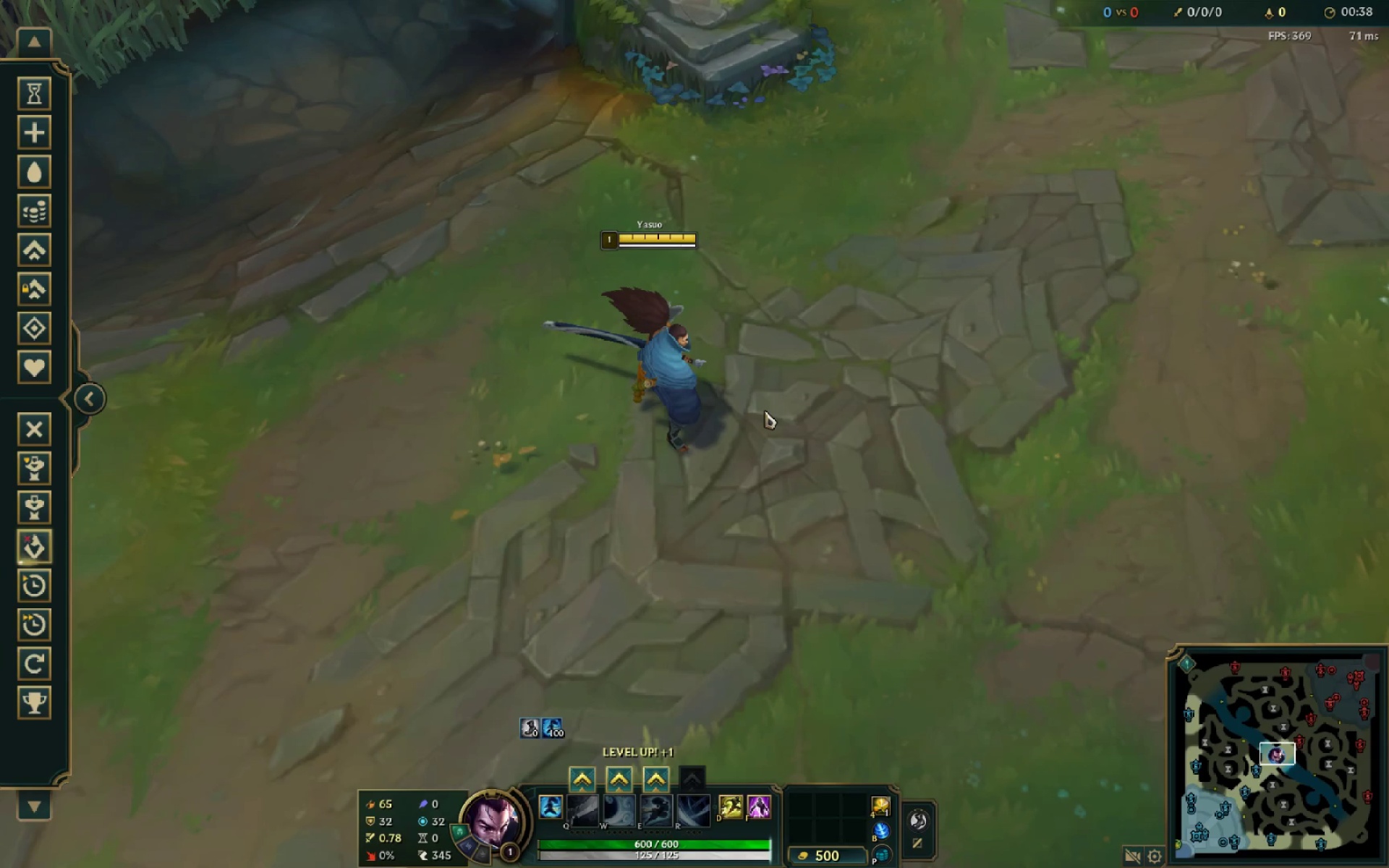 
key(Control+ControlLeft)
 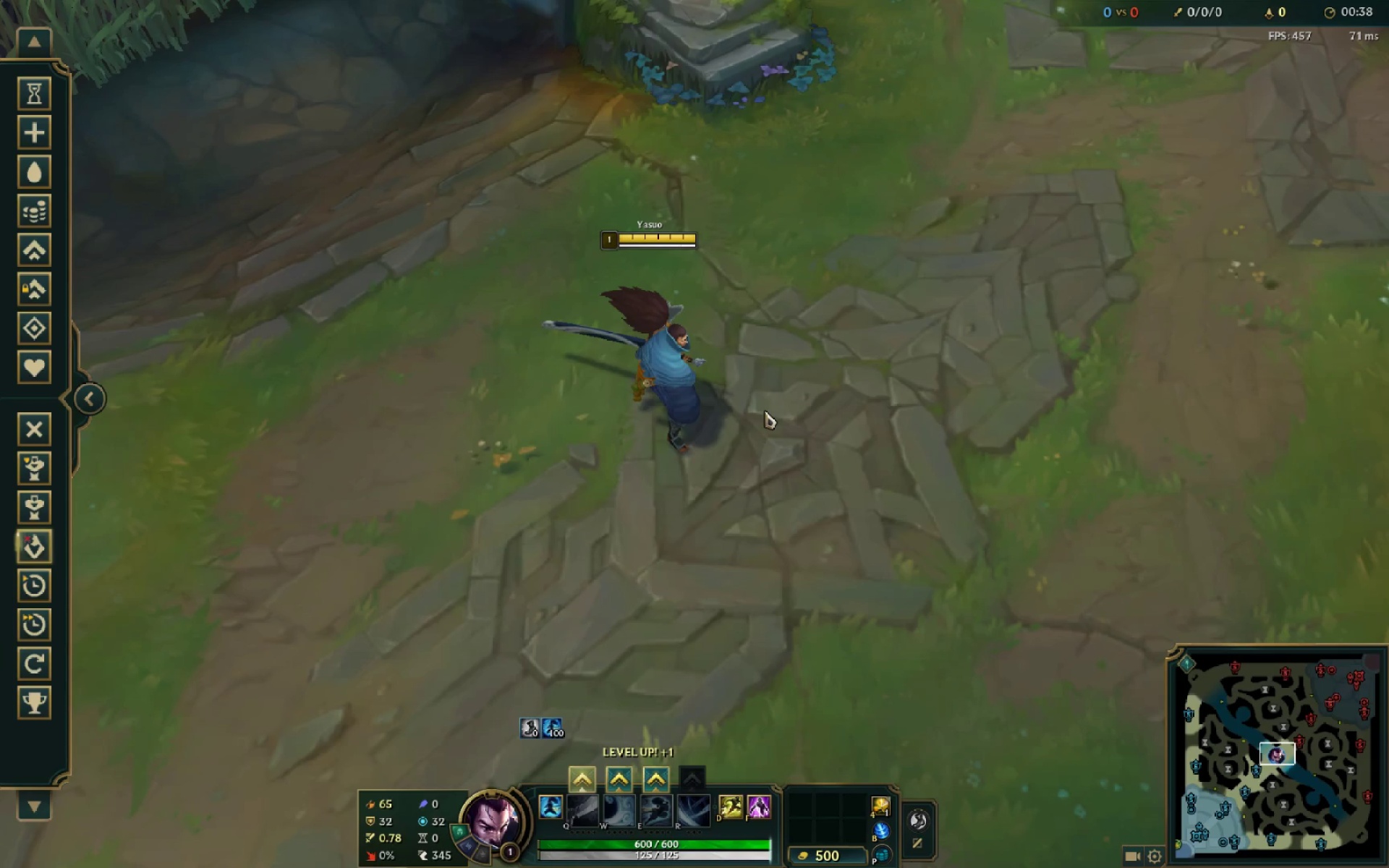 
key(Escape)
 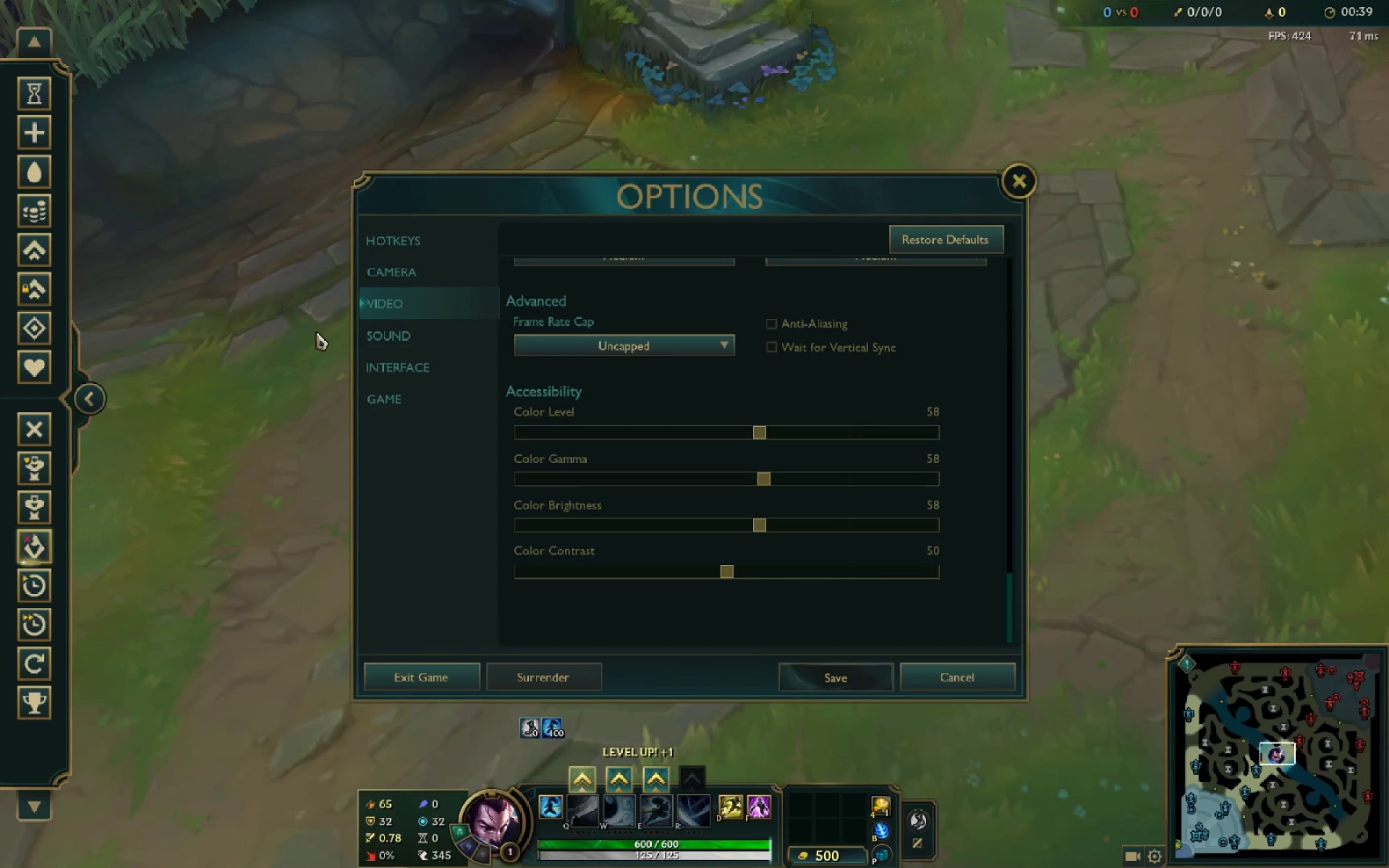 
left_click([403, 375])
 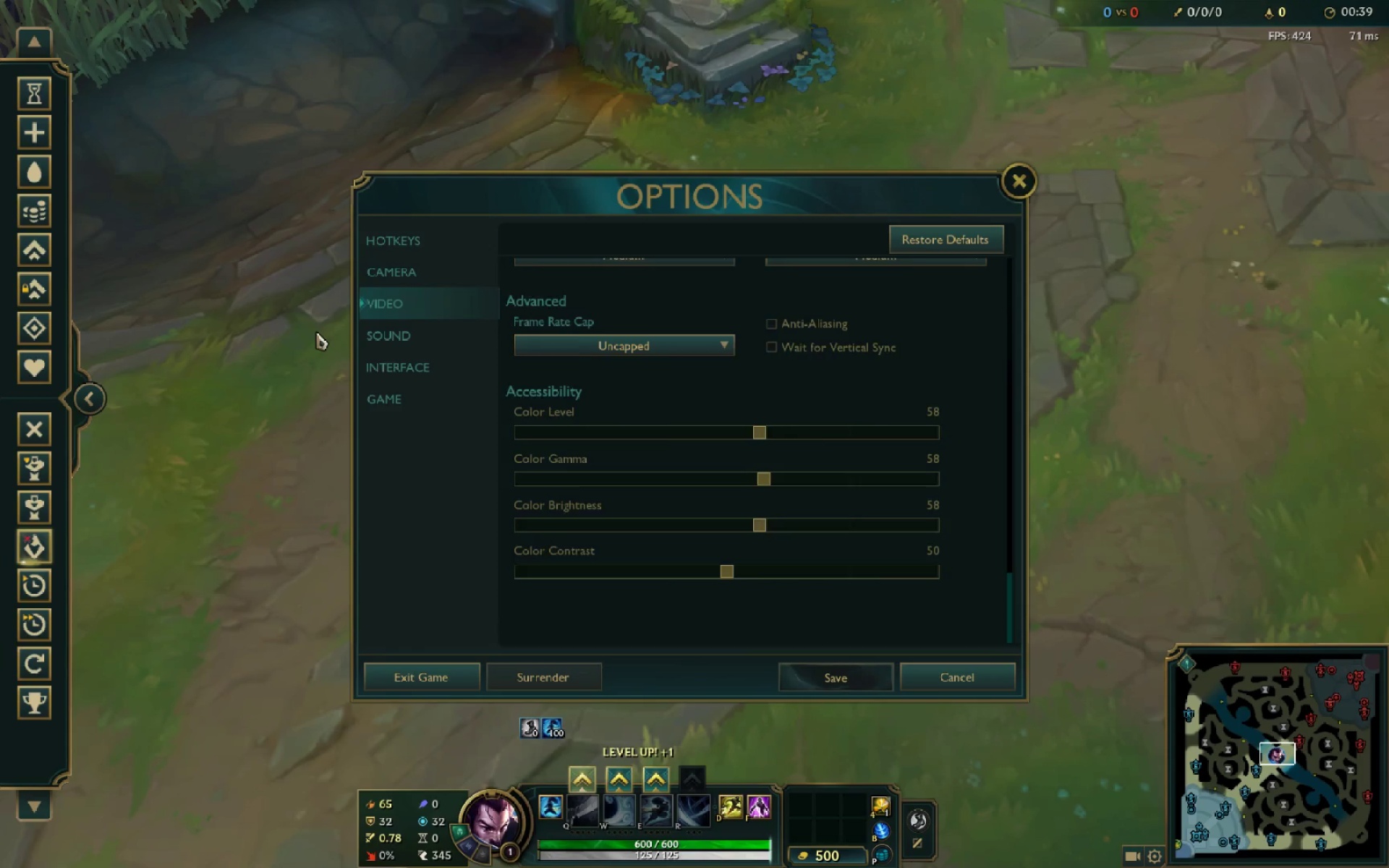 
scroll: coordinate [740, 354], scroll_direction: up, amount: 5.0
 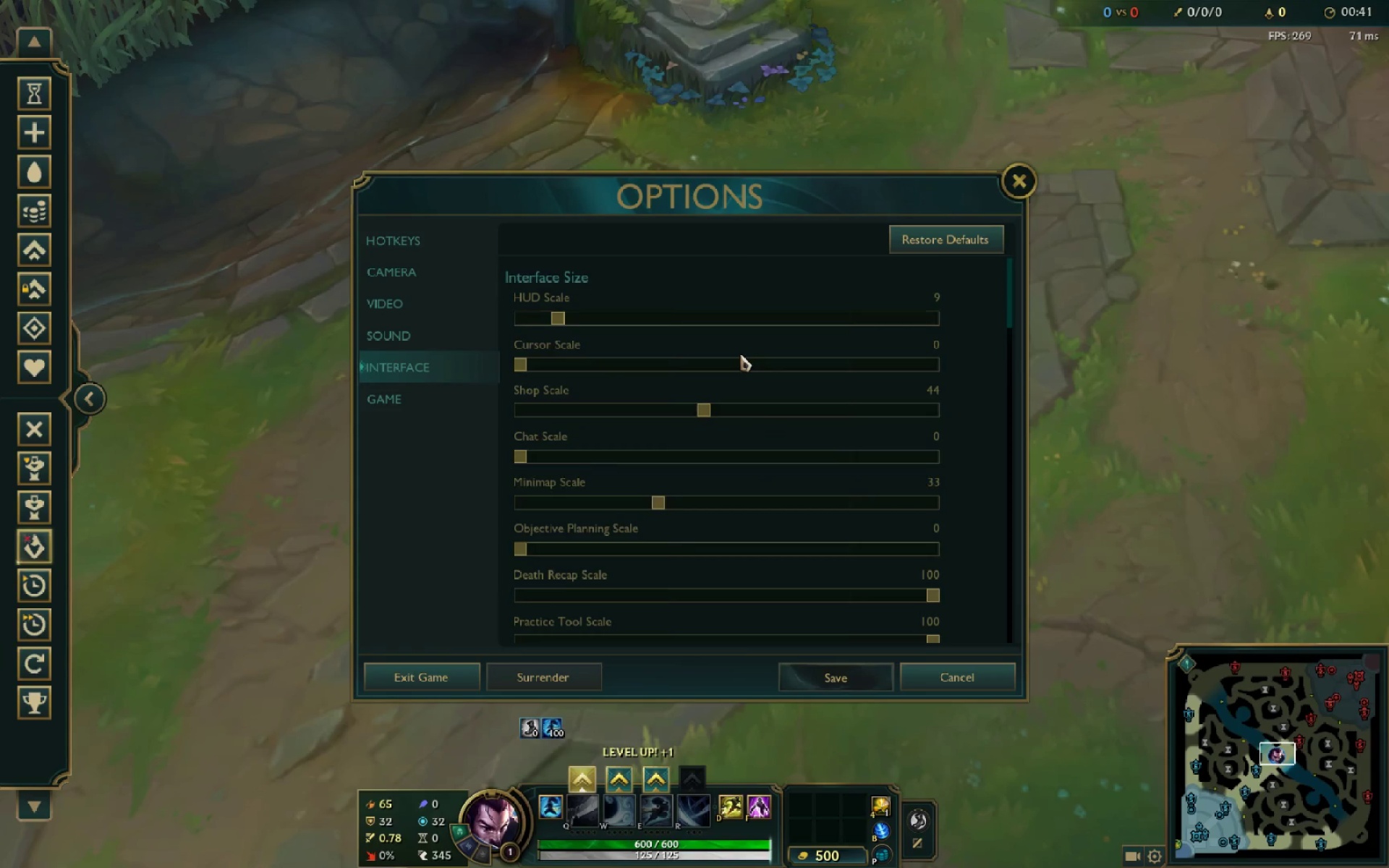 
left_click_drag(start_coordinate=[560, 323], to_coordinate=[484, 330])
 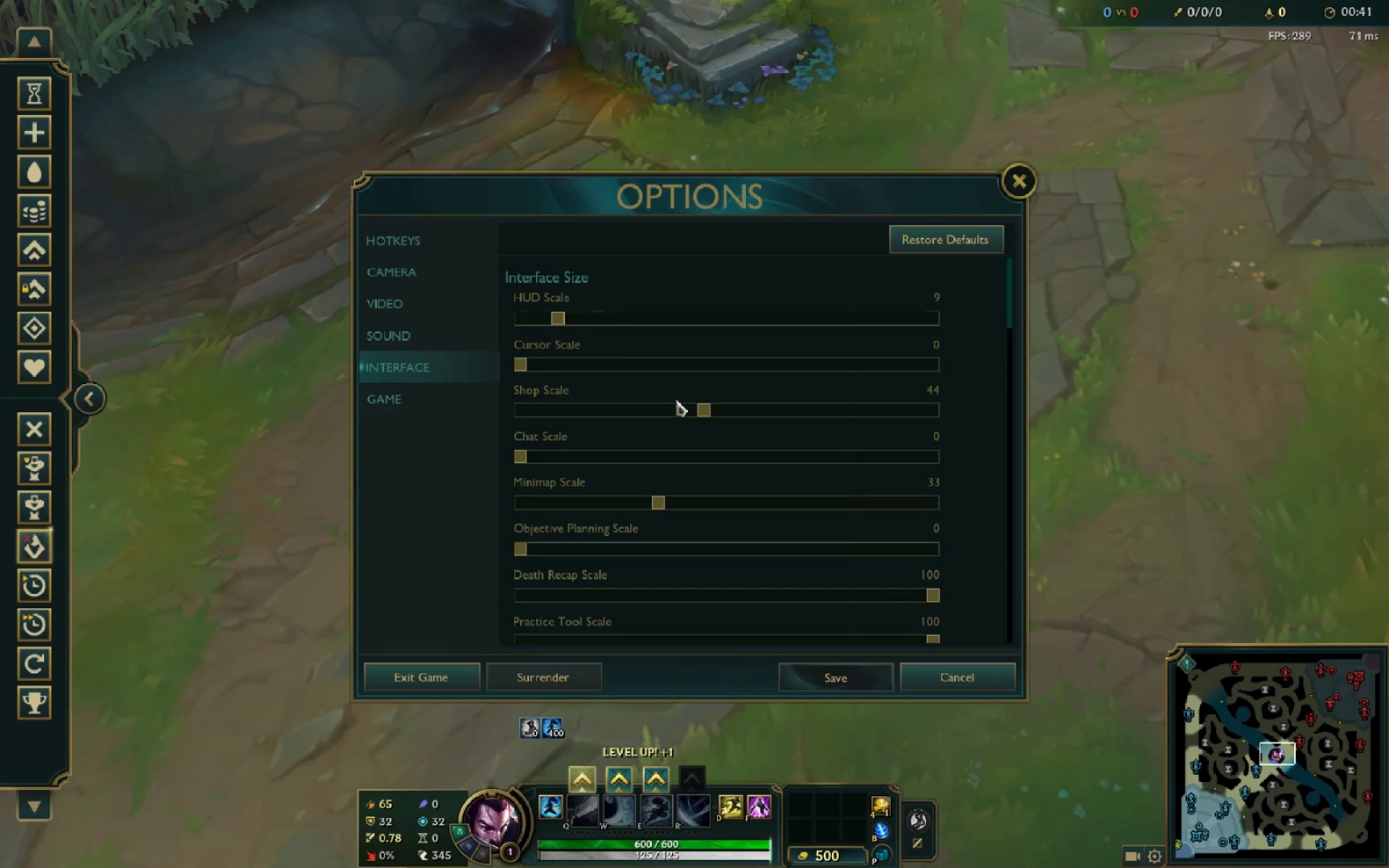 
left_click_drag(start_coordinate=[700, 408], to_coordinate=[413, 409])
 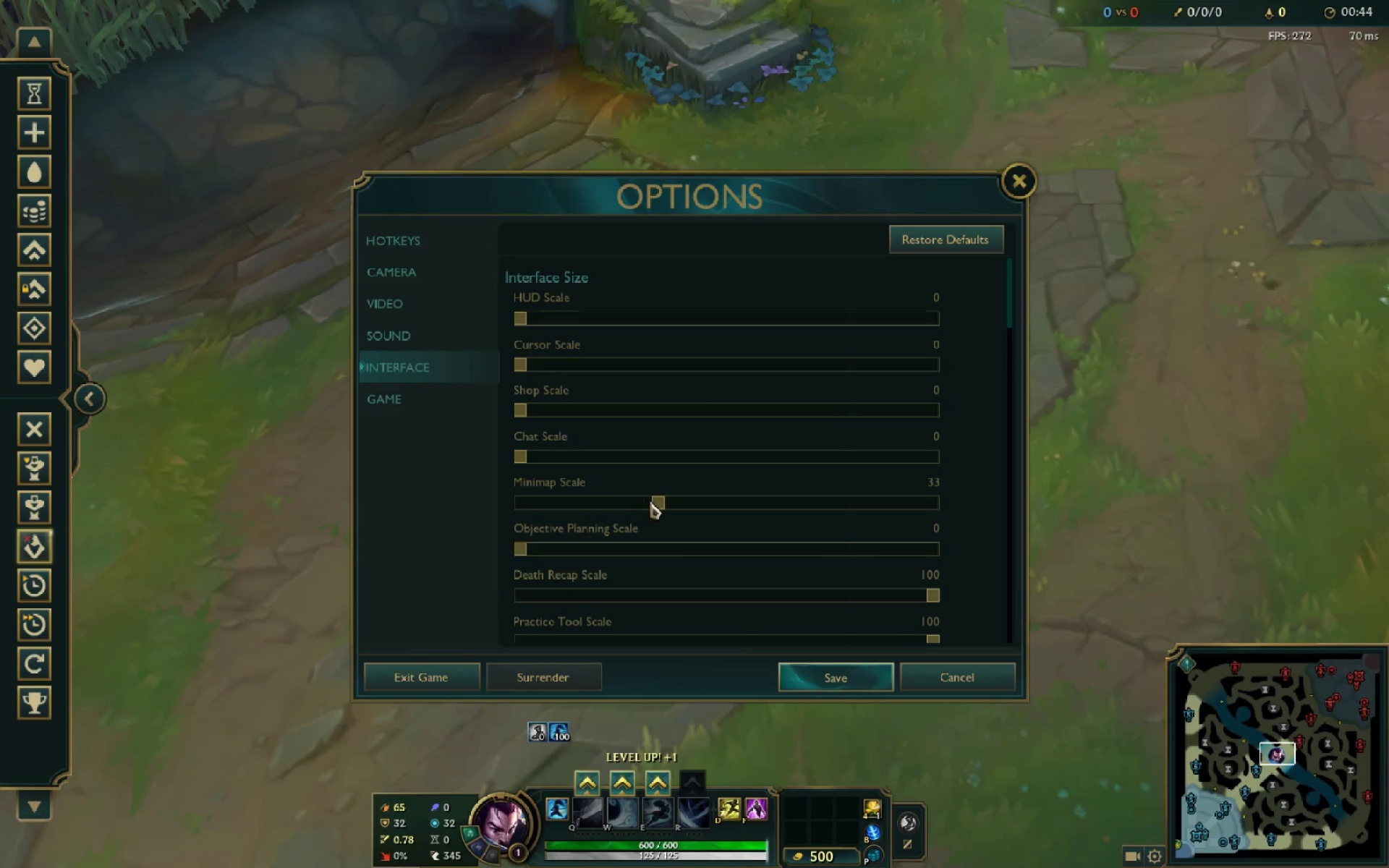 
left_click_drag(start_coordinate=[656, 505], to_coordinate=[302, 513])
 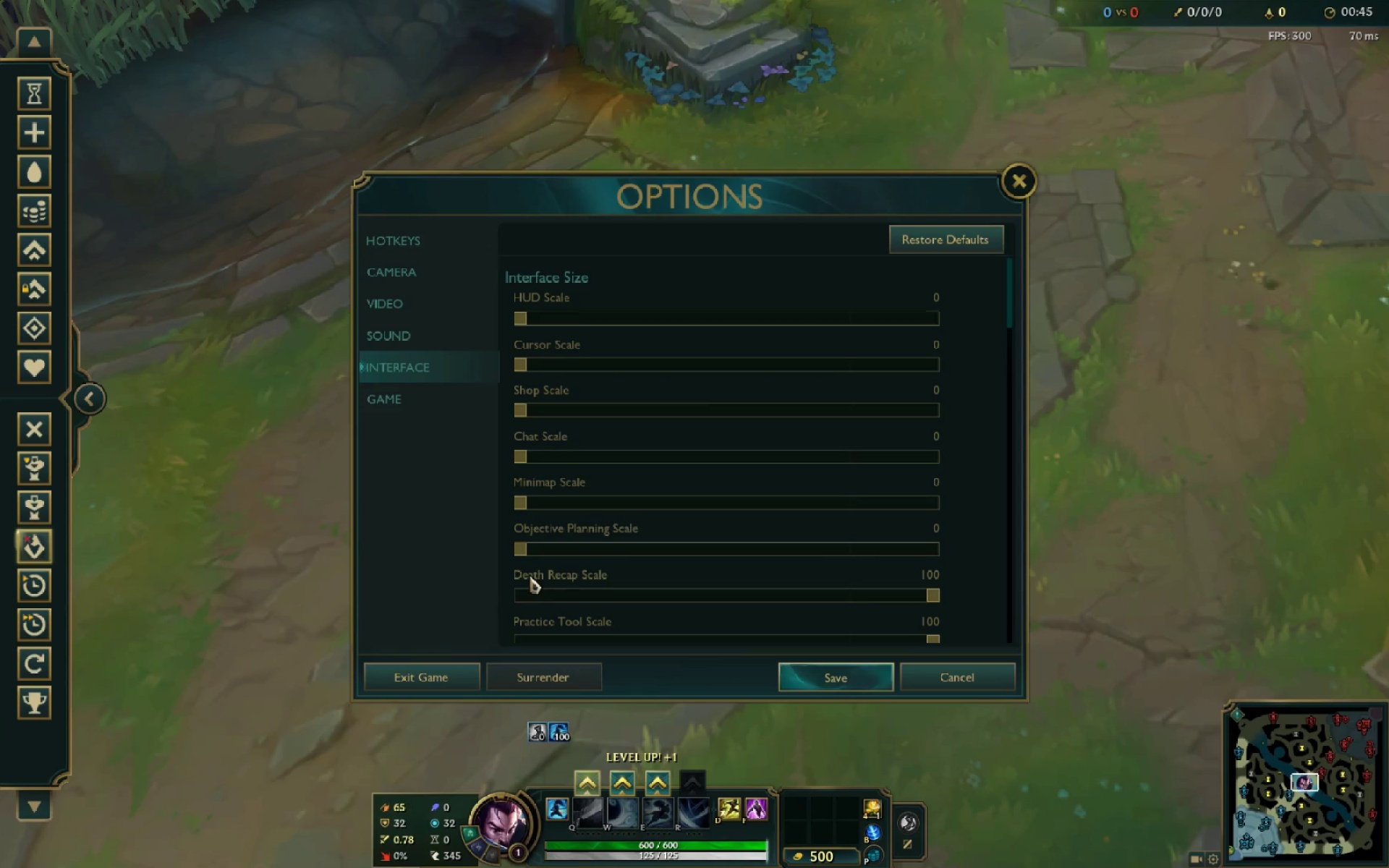 
scroll: coordinate [577, 587], scroll_direction: down, amount: 1.0
 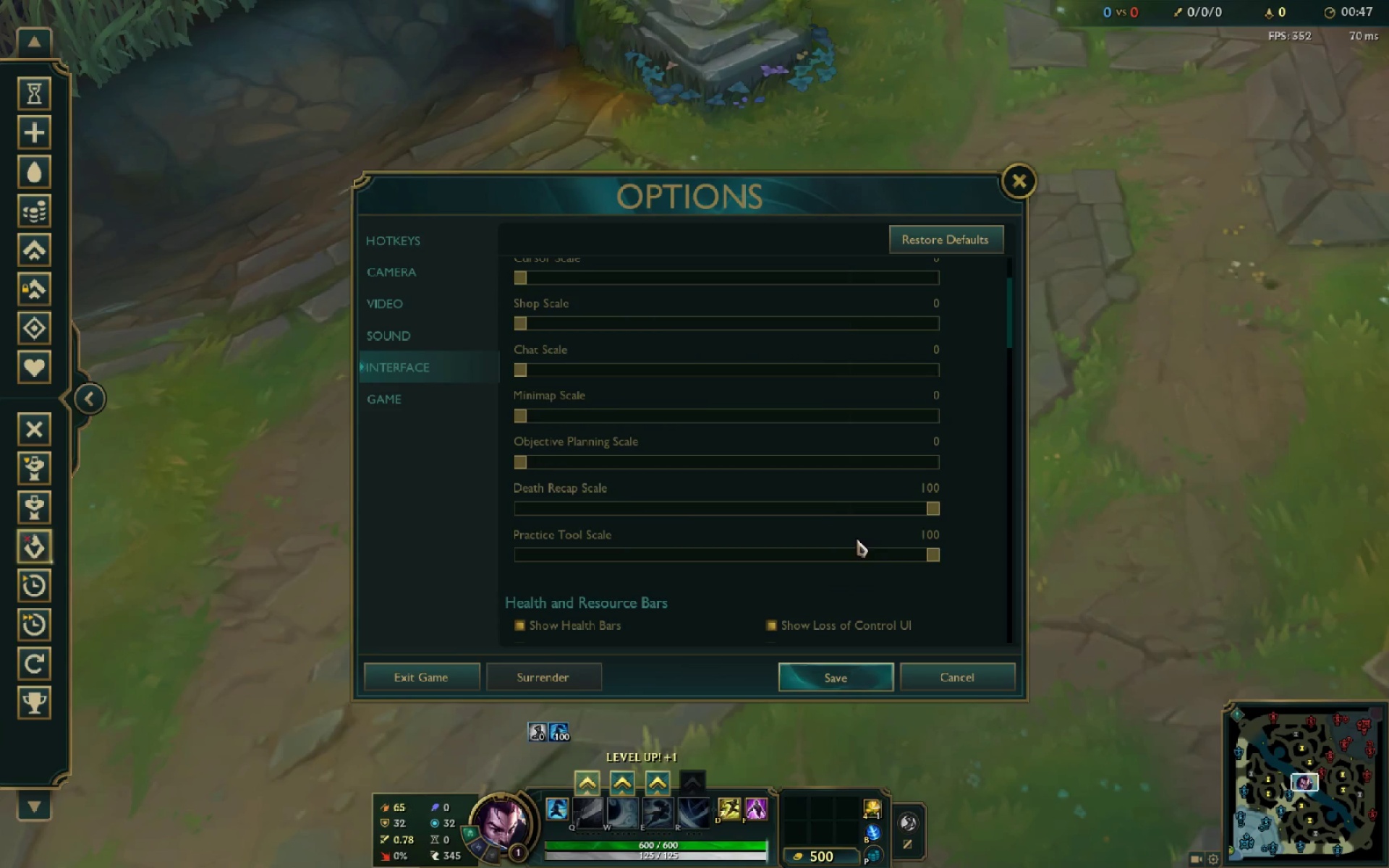 
left_click_drag(start_coordinate=[922, 511], to_coordinate=[436, 501])
 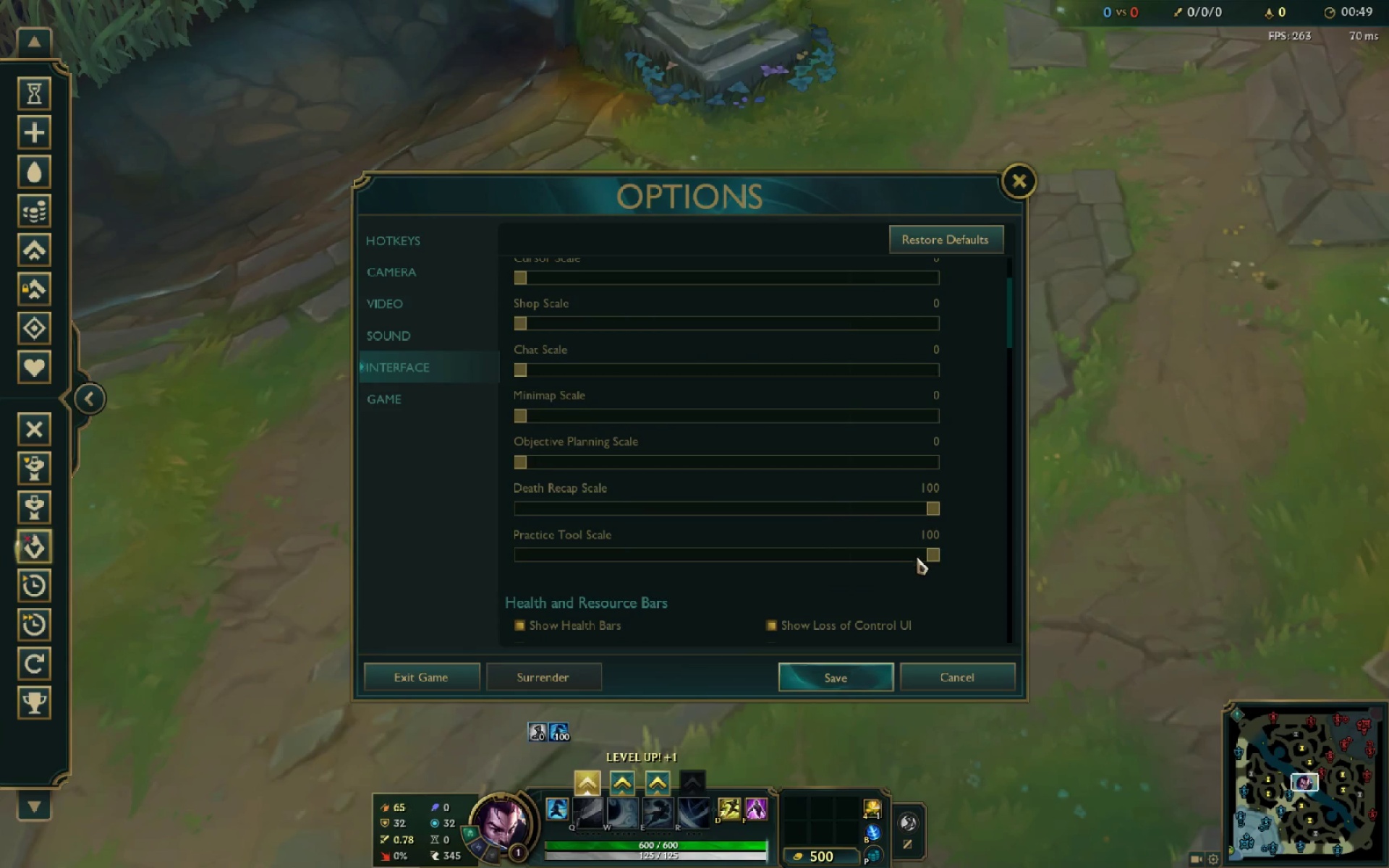 
left_click_drag(start_coordinate=[933, 556], to_coordinate=[174, 529])
 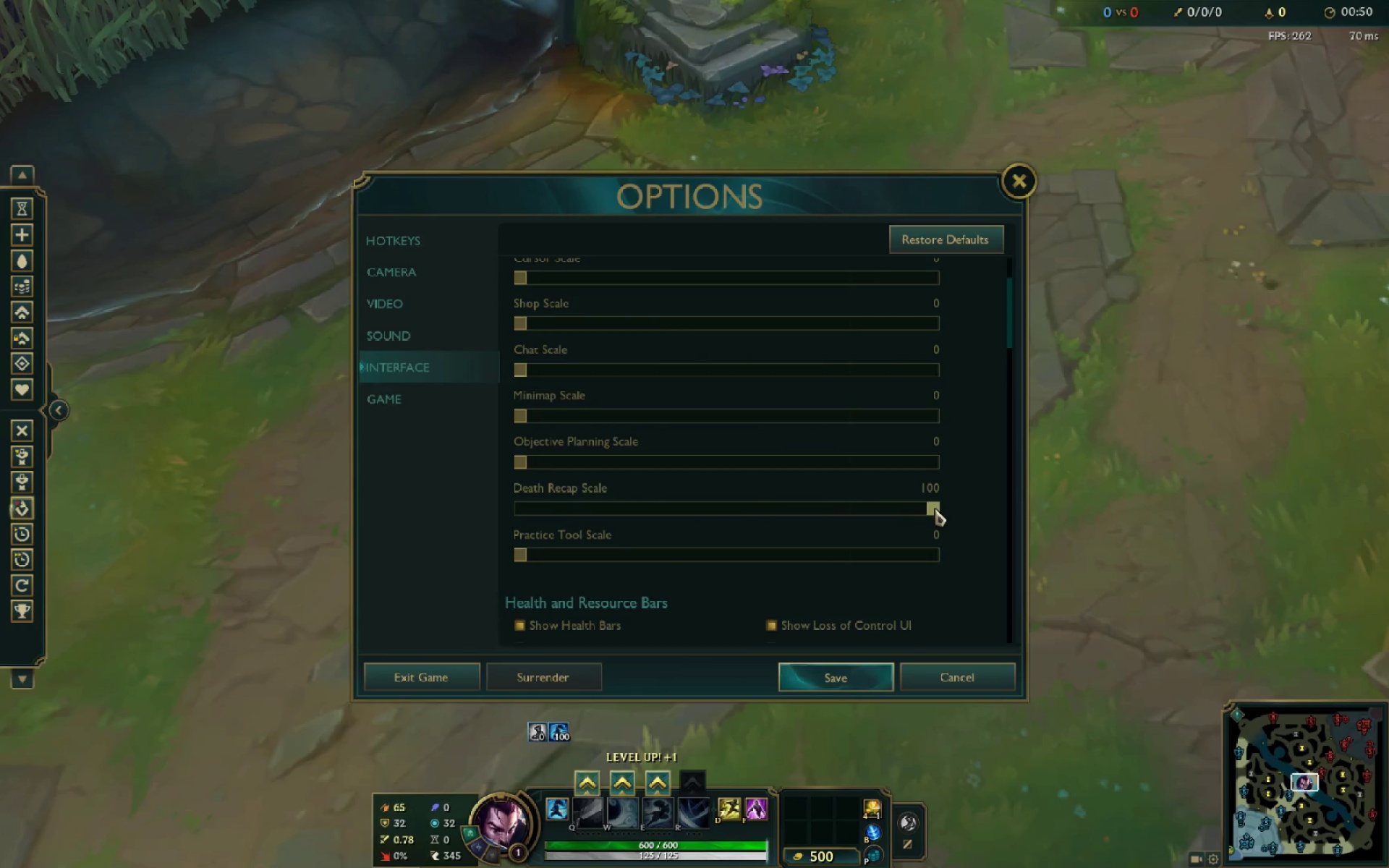 
left_click_drag(start_coordinate=[935, 509], to_coordinate=[207, 516])
 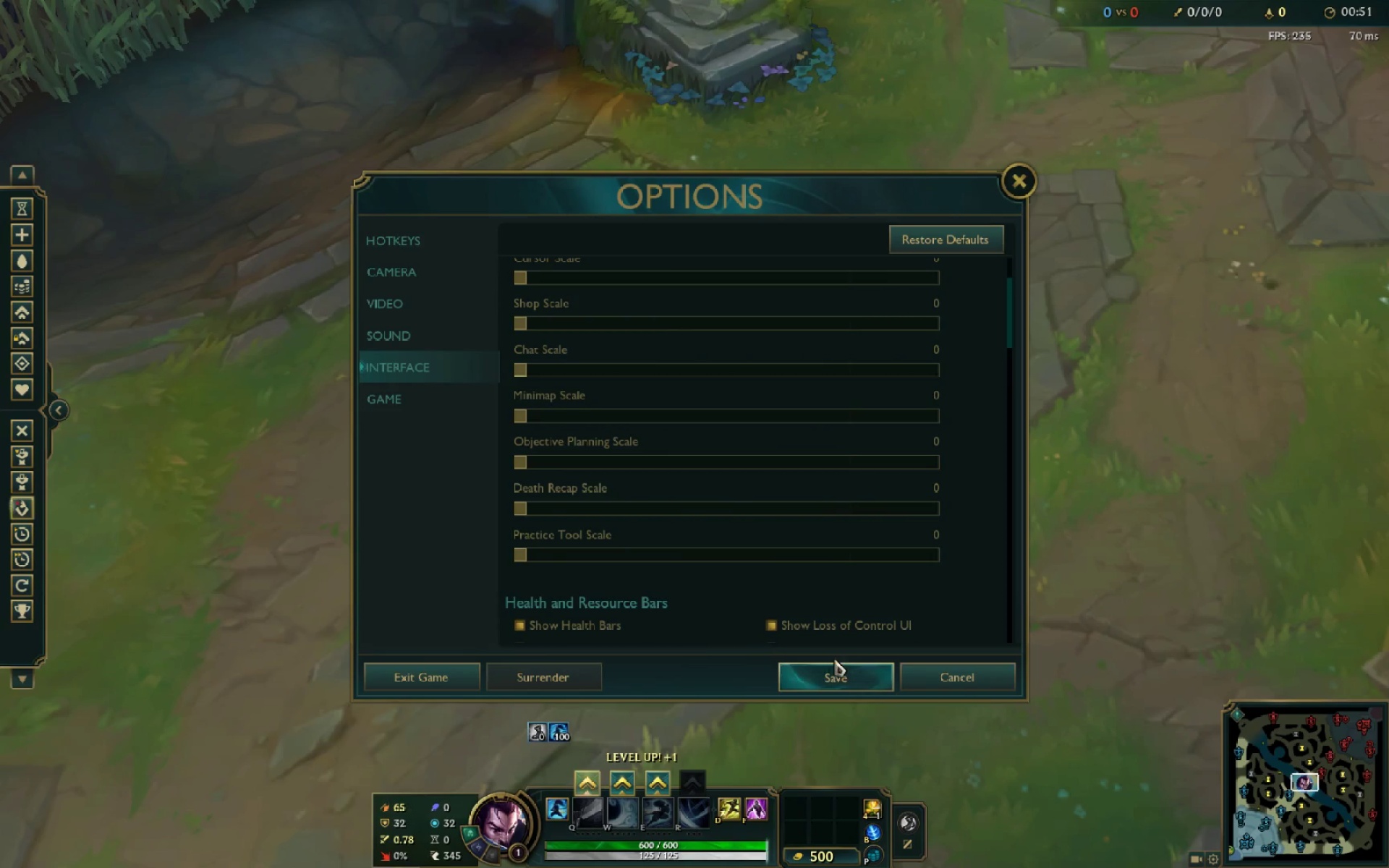 
left_click([833, 679])
 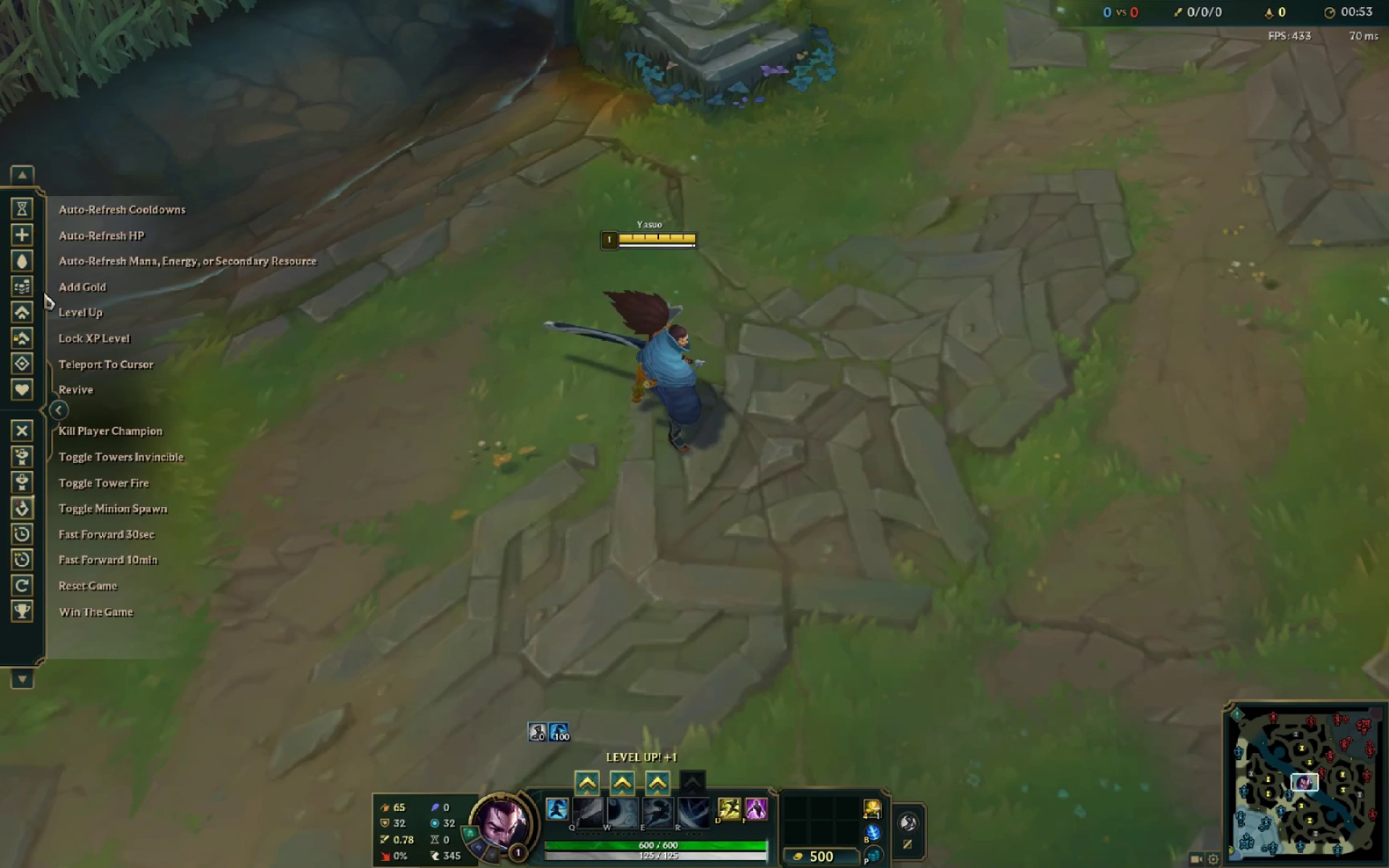 
left_click_drag(start_coordinate=[35, 312], to_coordinate=[31, 313])
 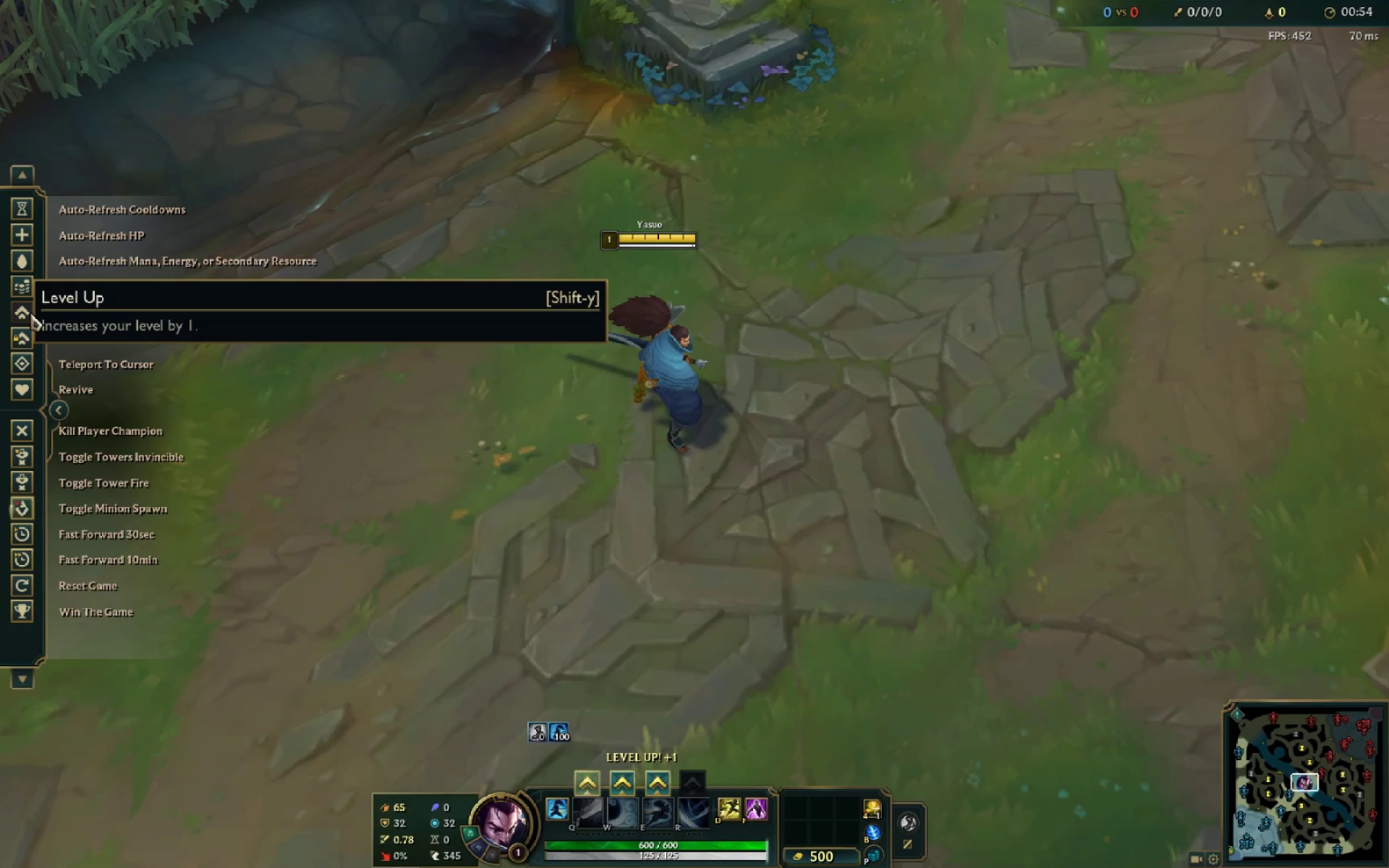 
triple_click([30, 313])
 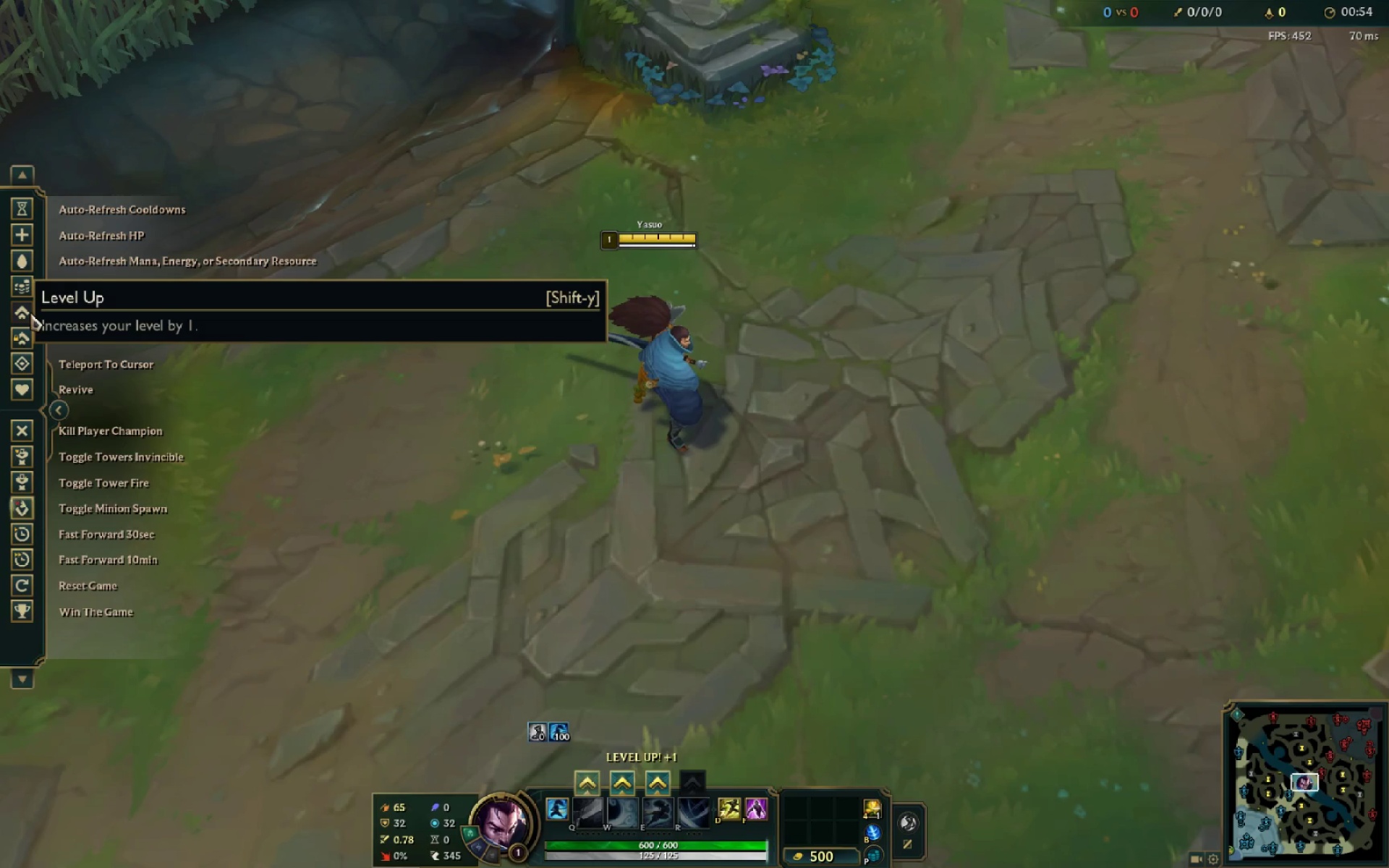 
triple_click([30, 313])
 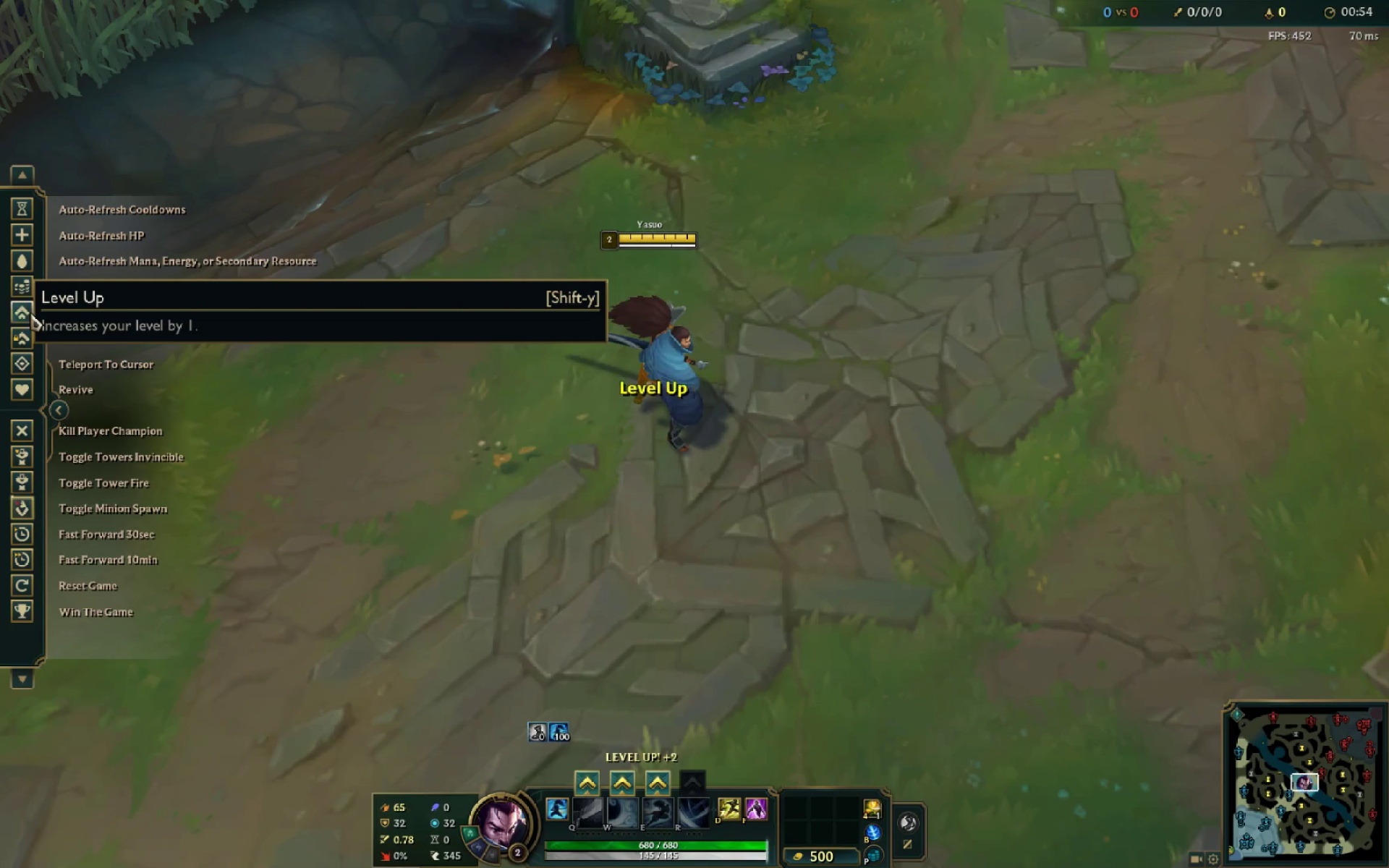 
triple_click([30, 313])
 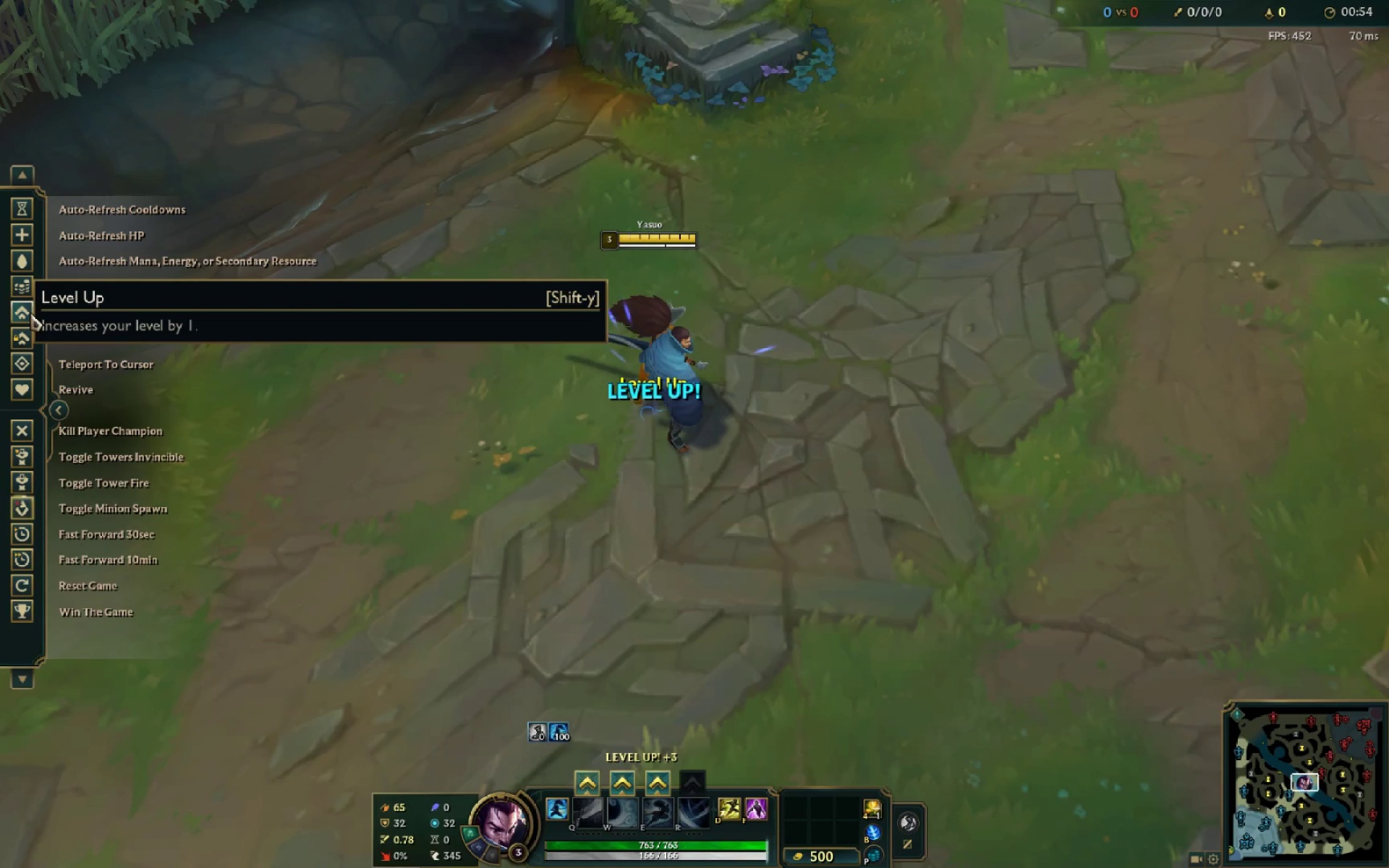 
triple_click([30, 313])
 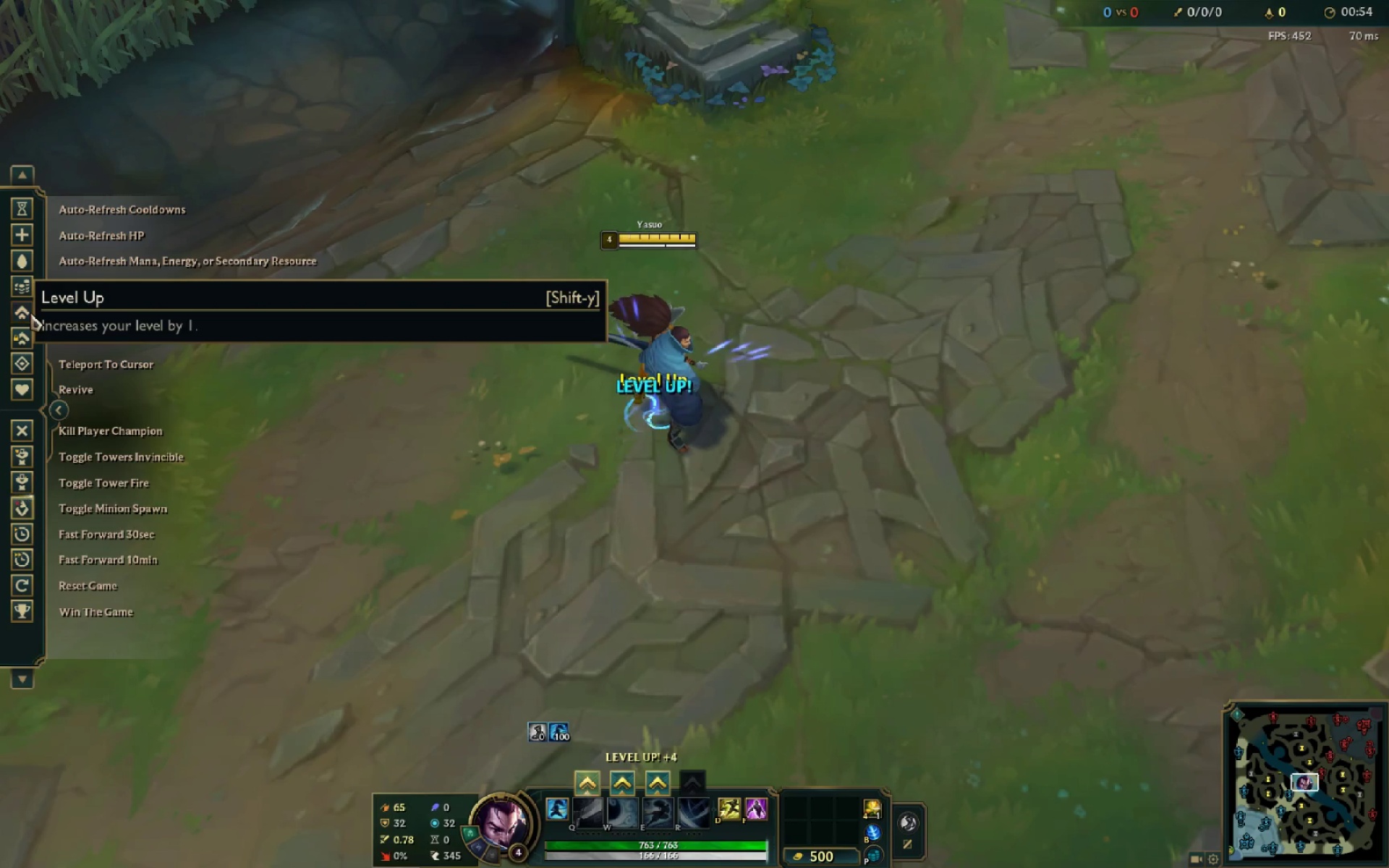 
triple_click([30, 313])
 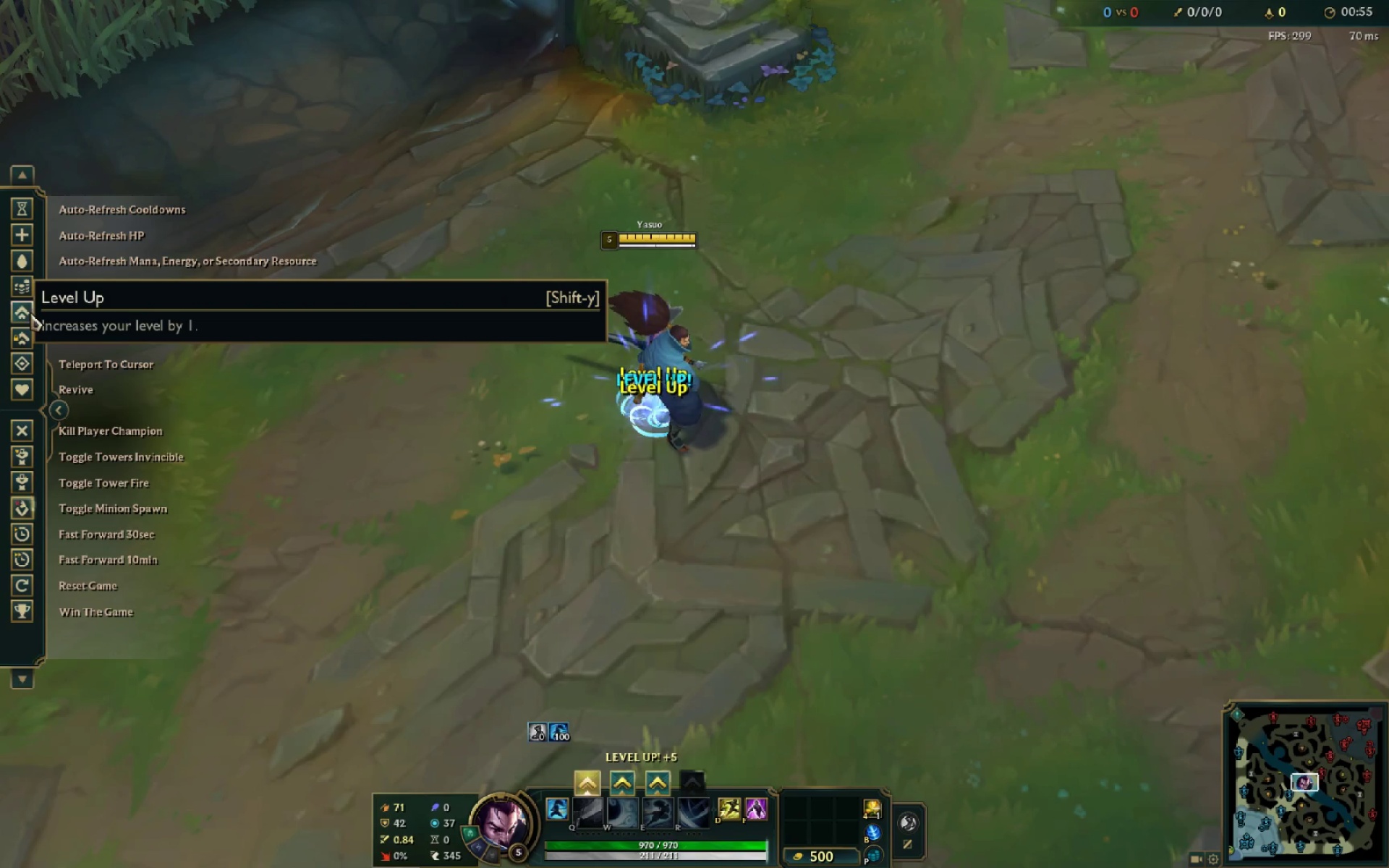 
triple_click([30, 313])
 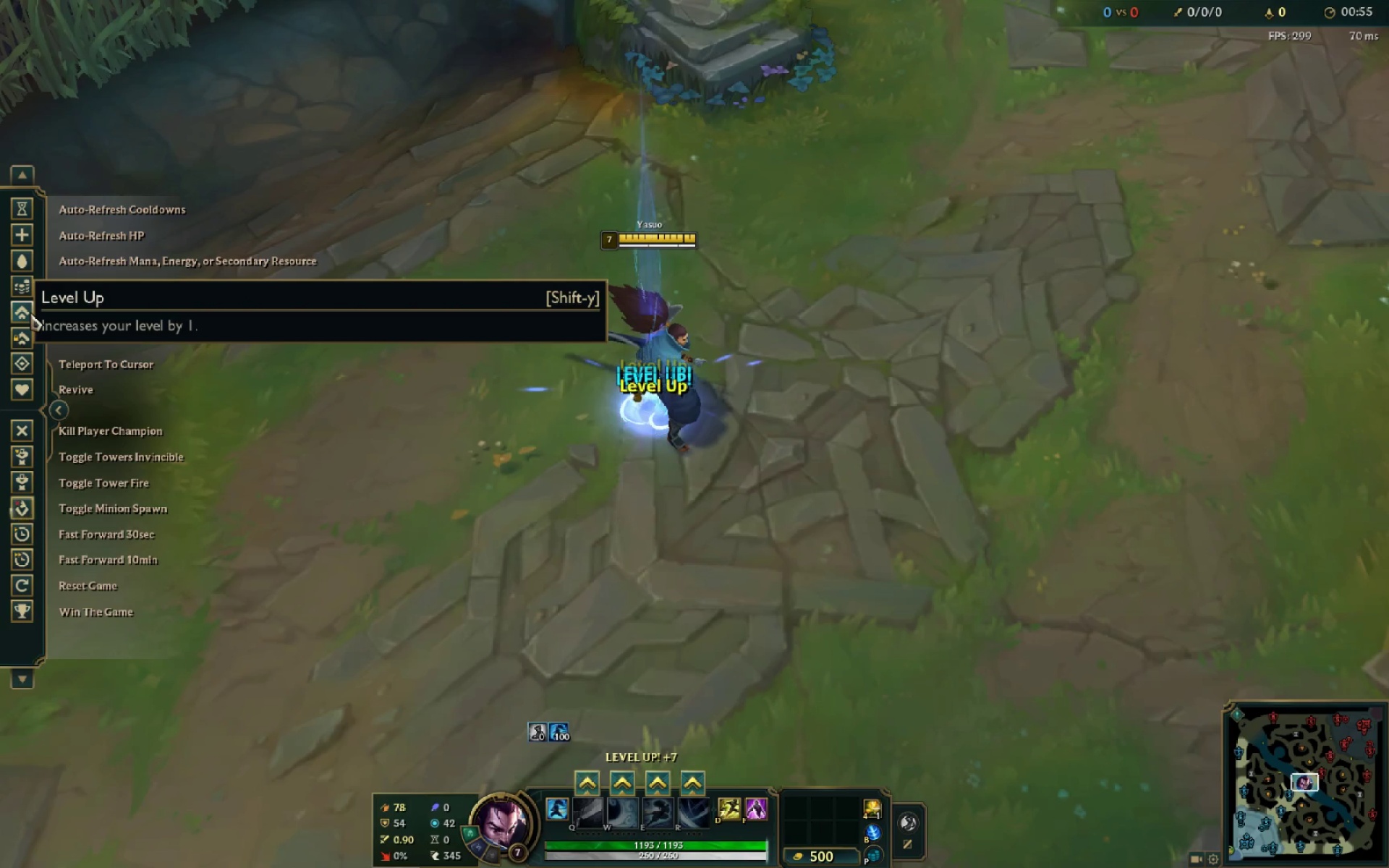 
key(Escape)
 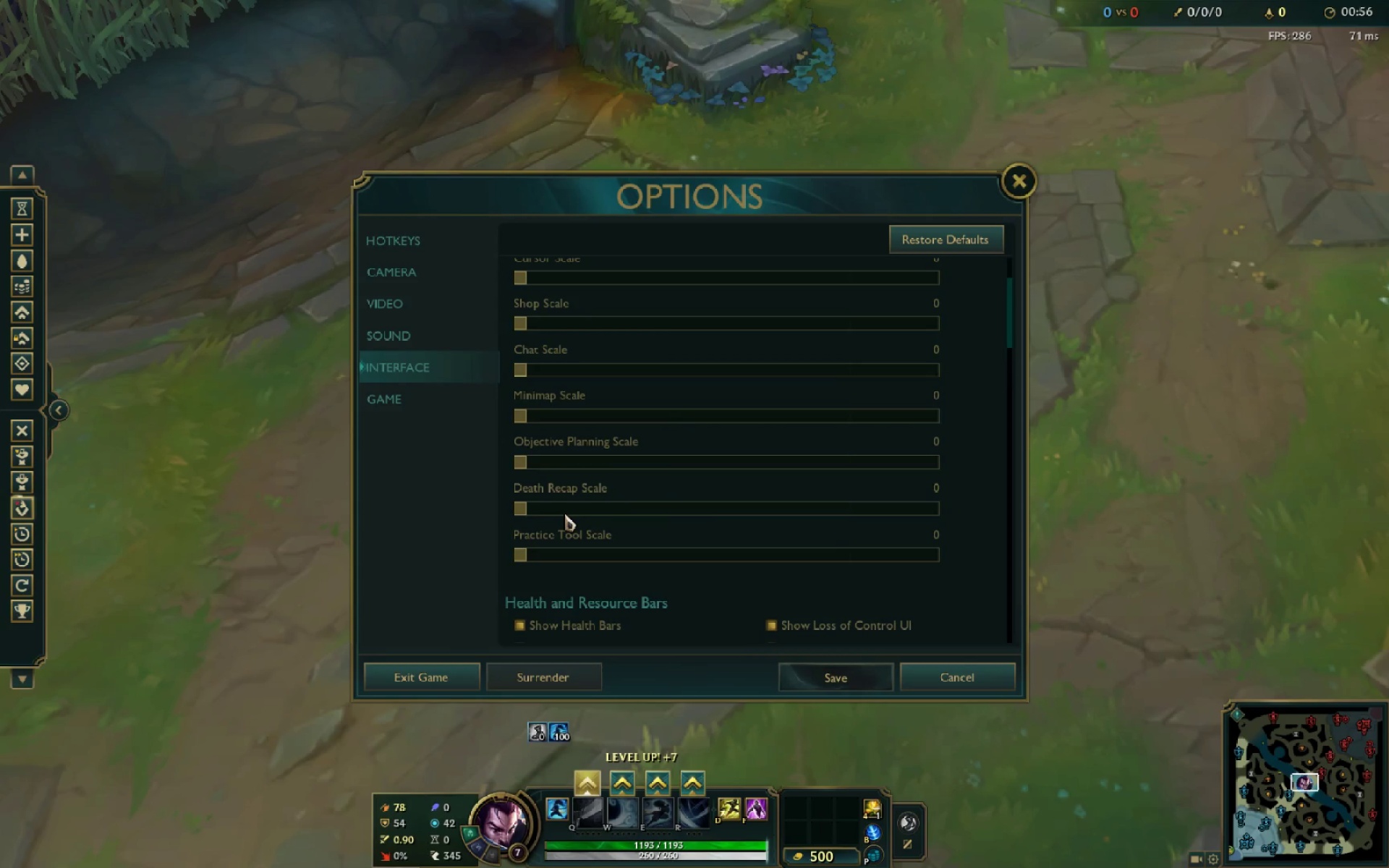 
key(Escape)
 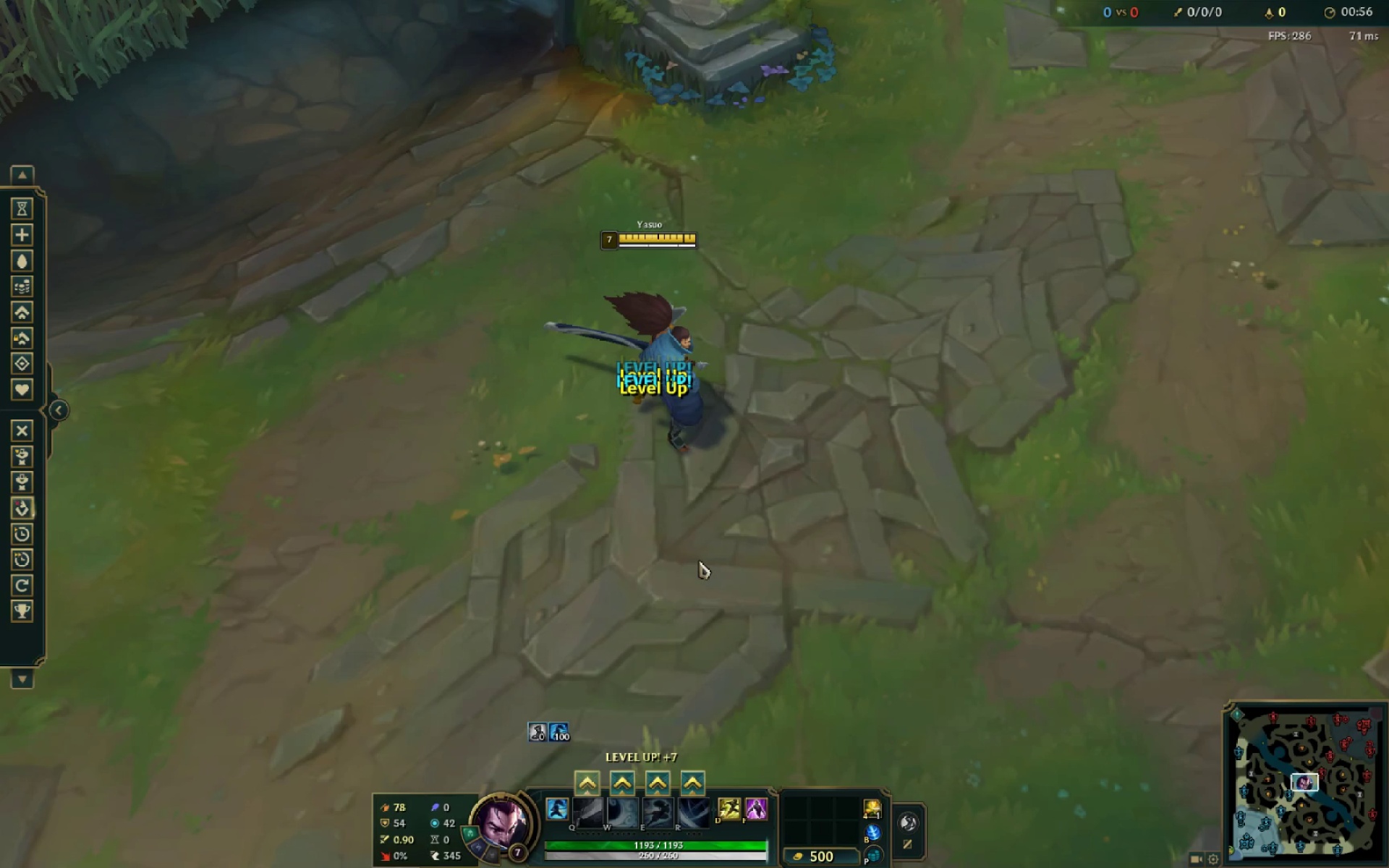 
key(Control+Q)
 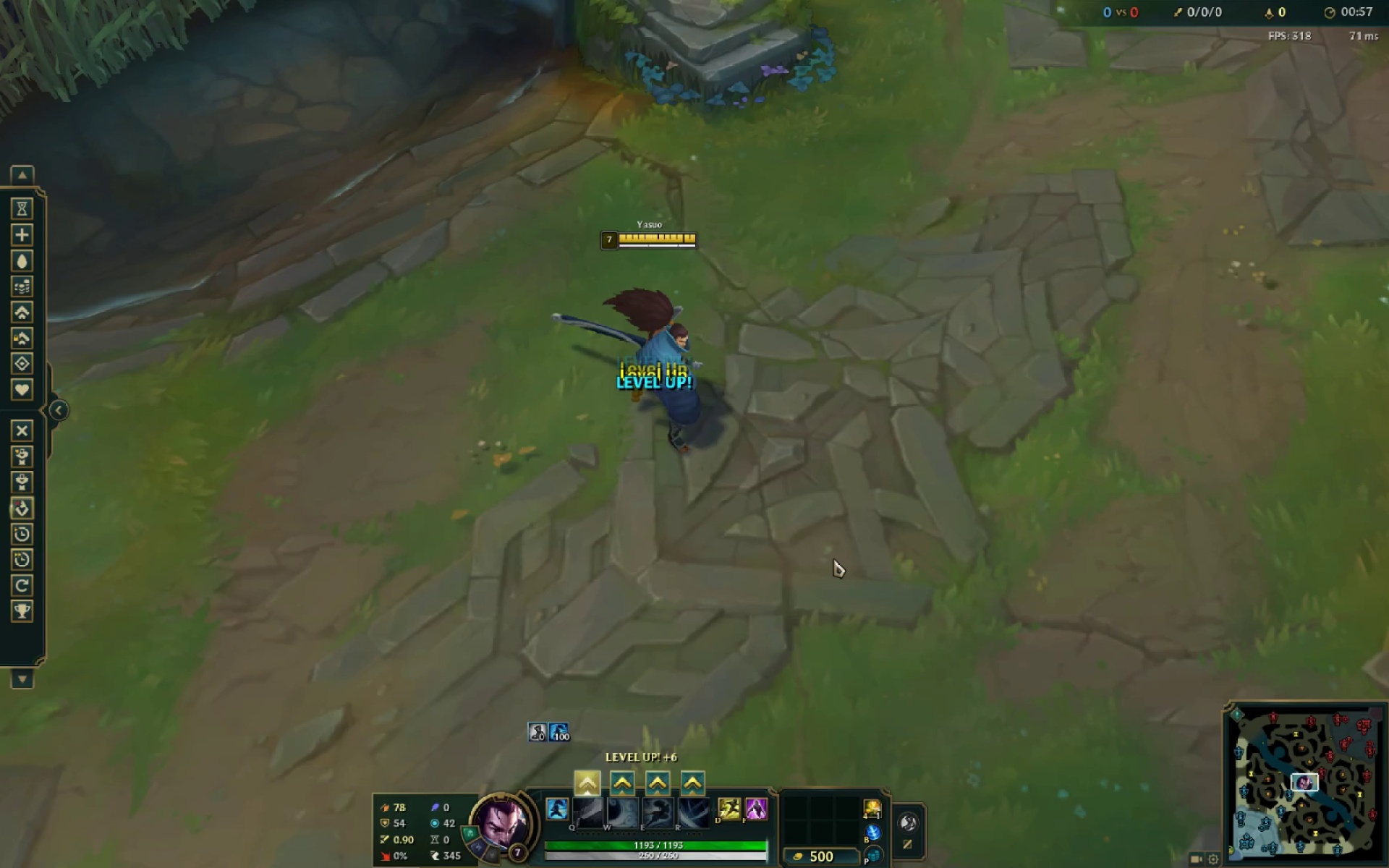 
key(Control+Q)
 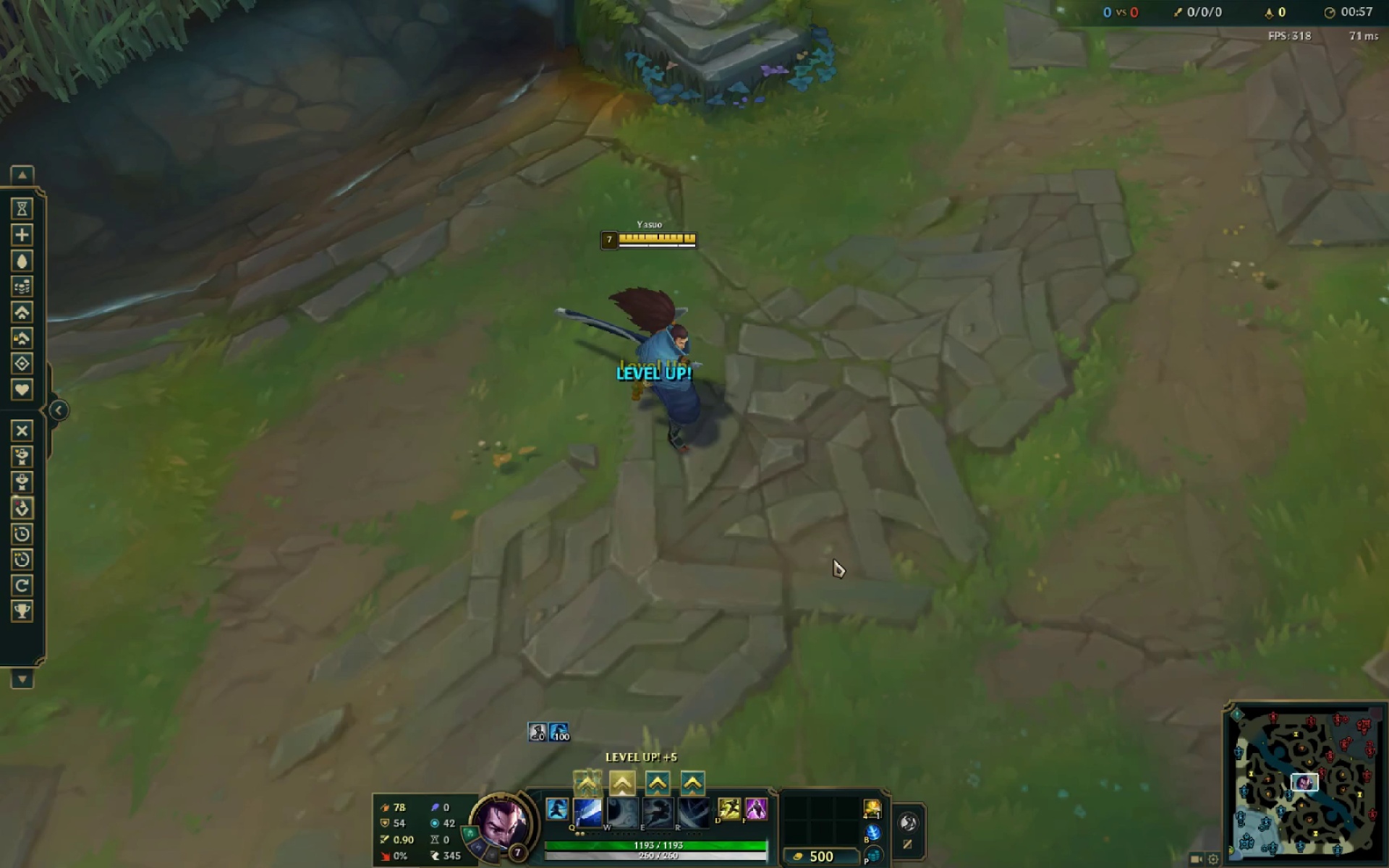 
key(Control+W)
 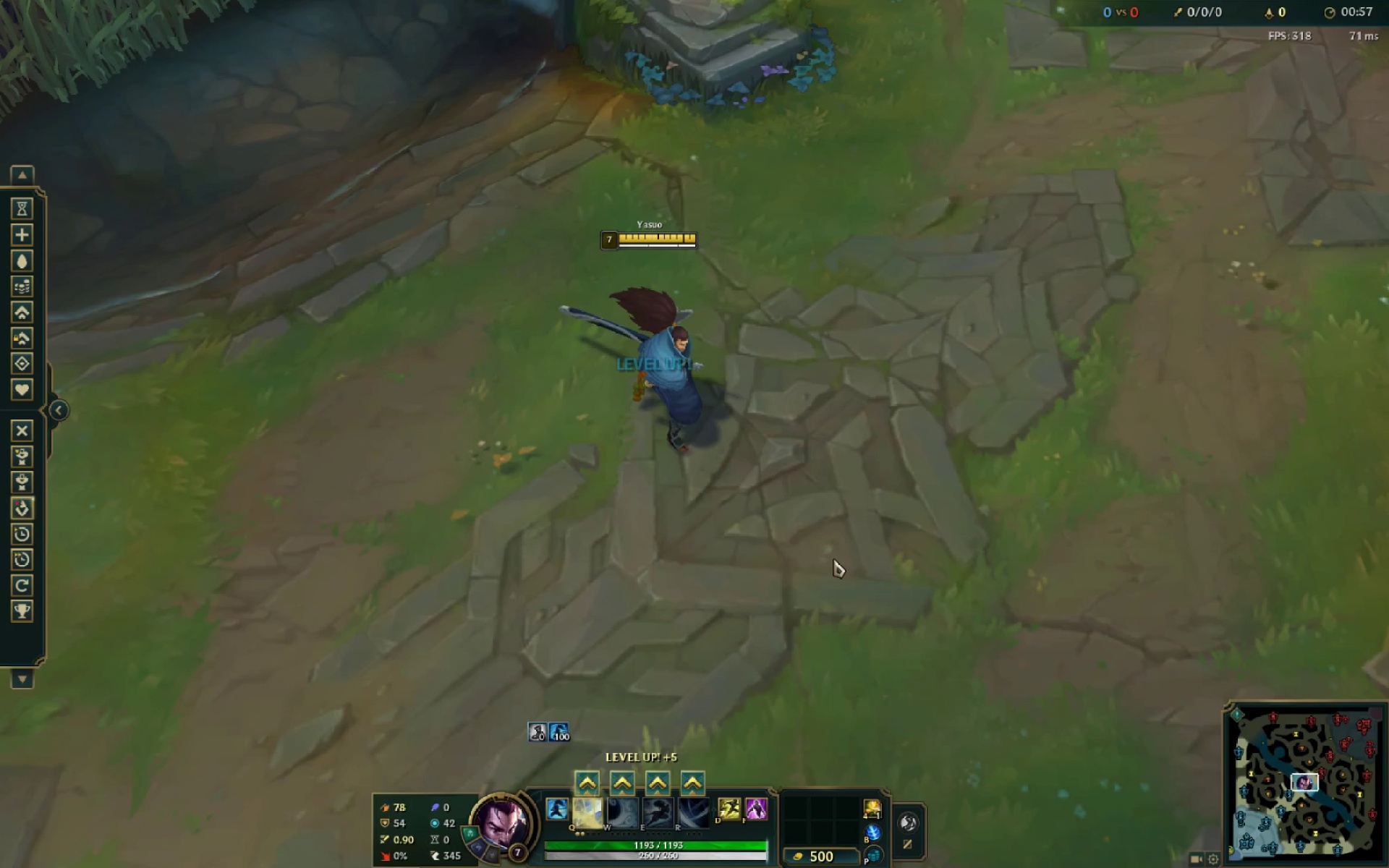 
key(Control+E)
 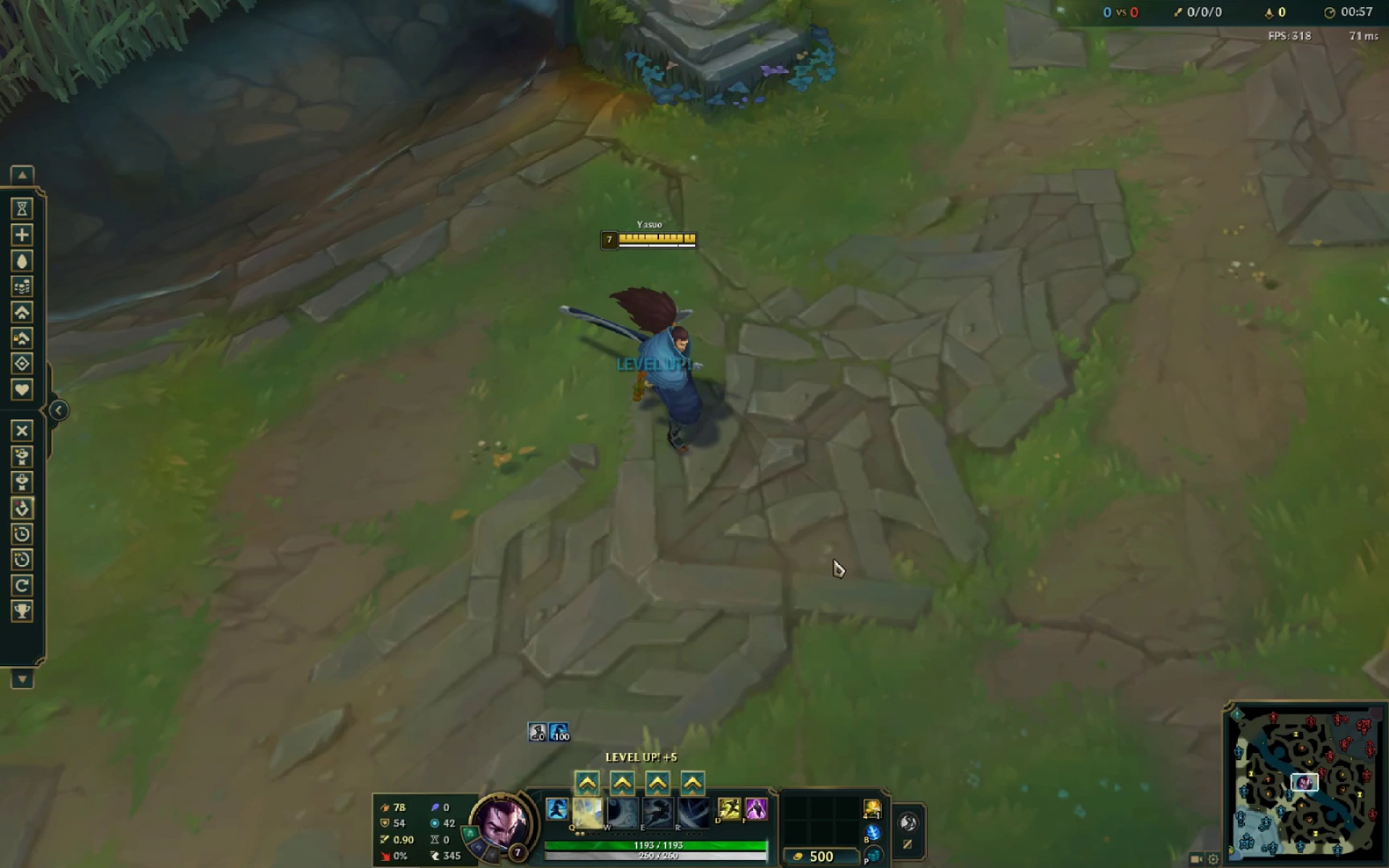 
key(Control+R)
 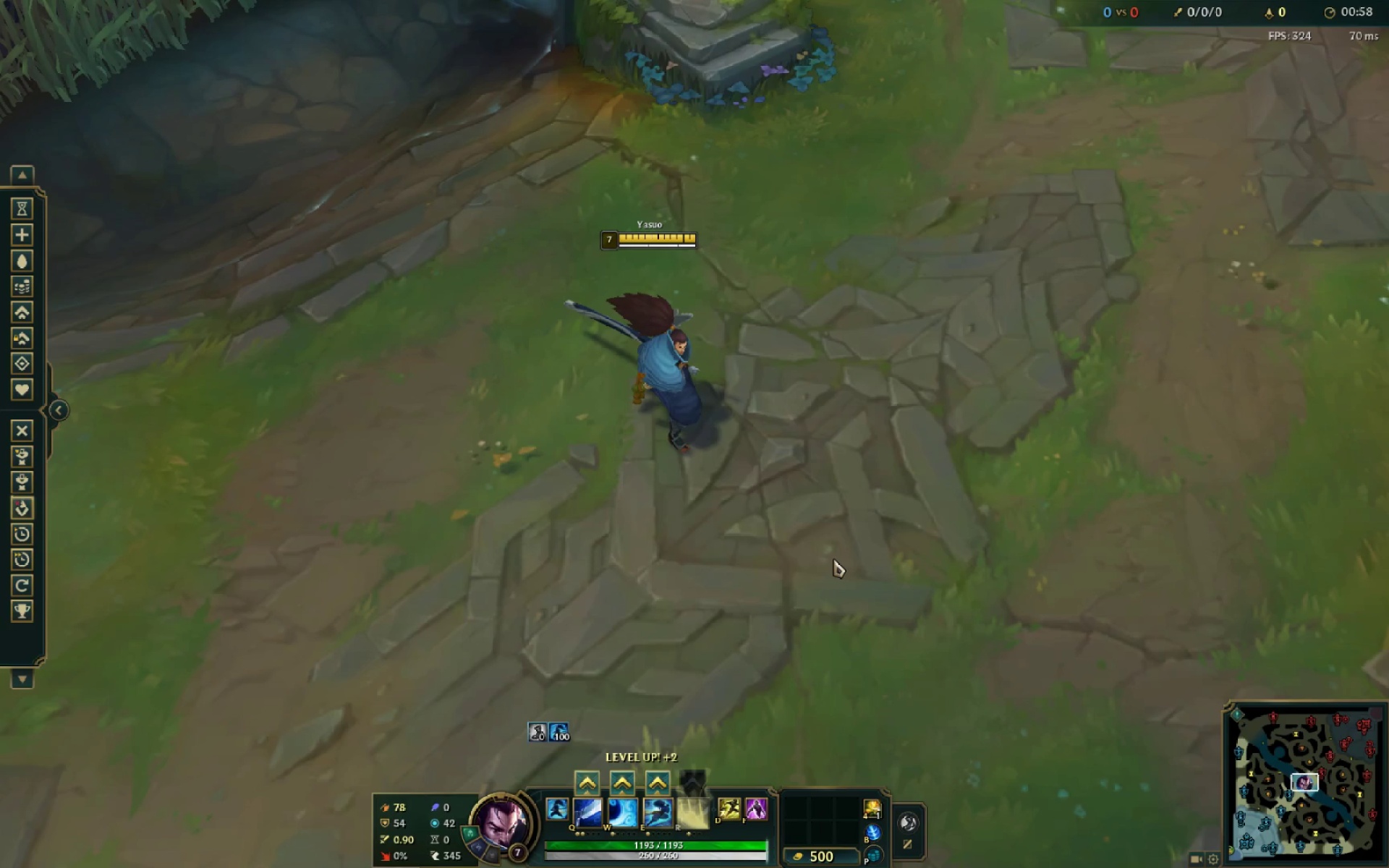 
key(Control+Q)
 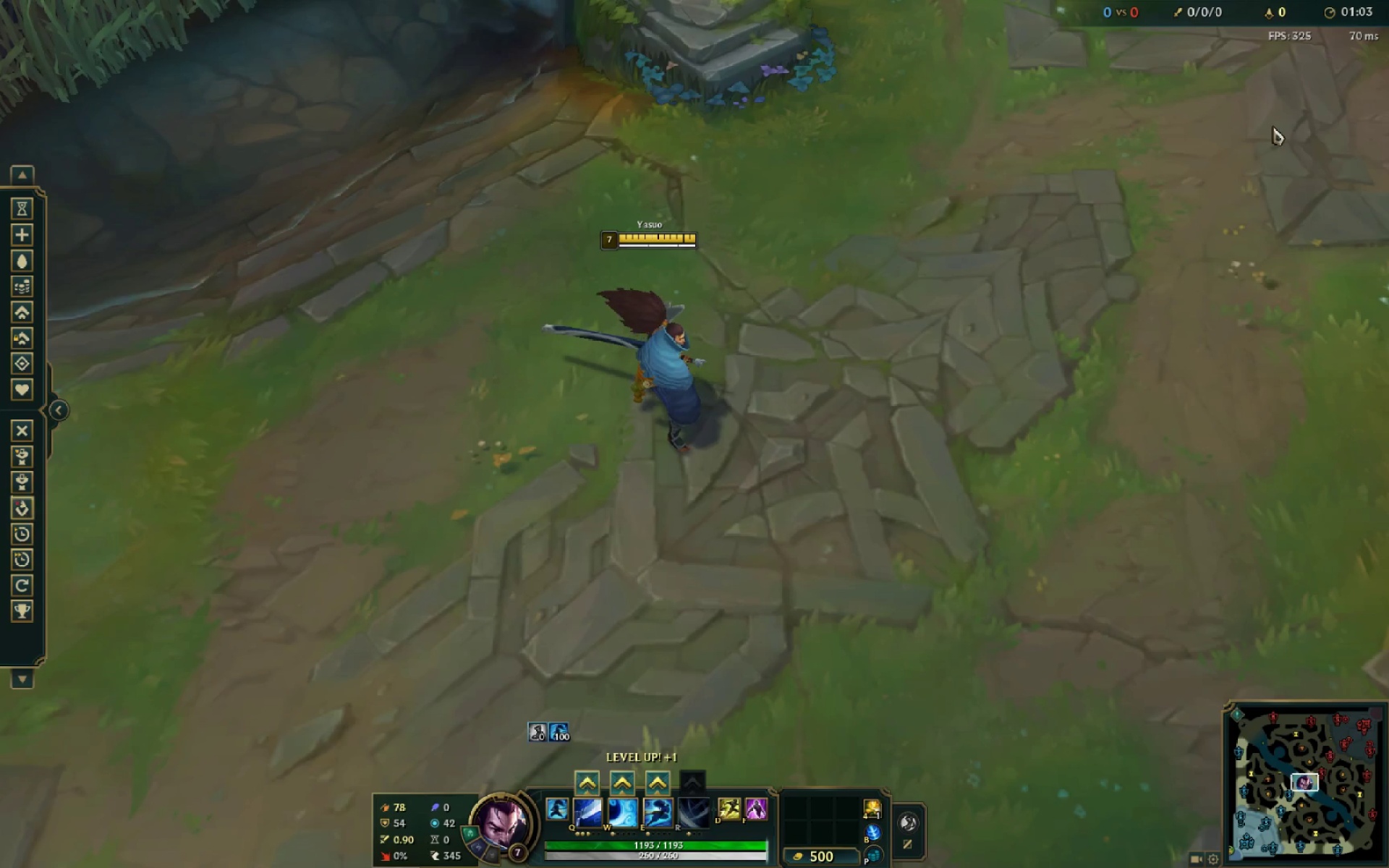 
wait(9.8)
 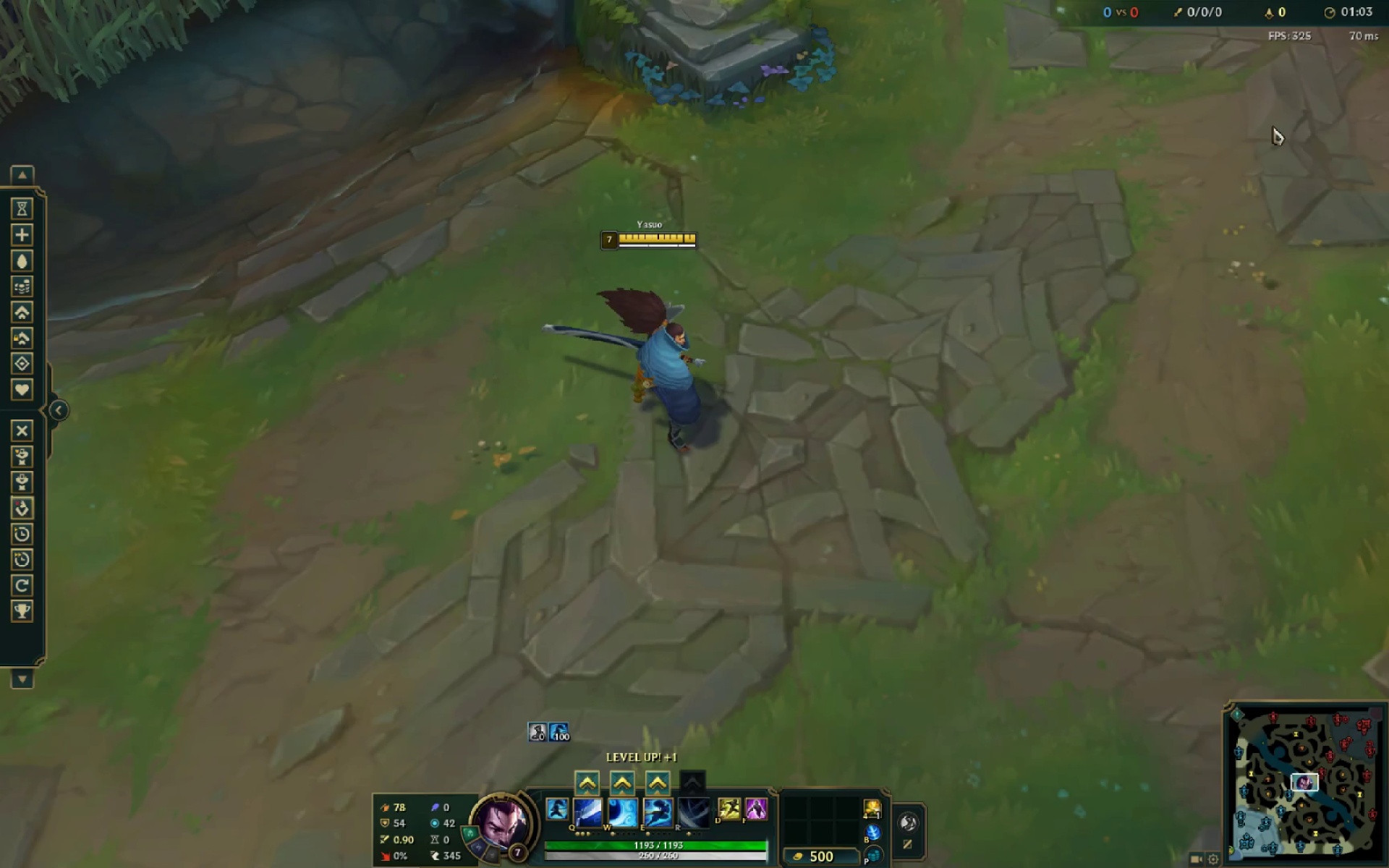 
double_click([25, 314])
 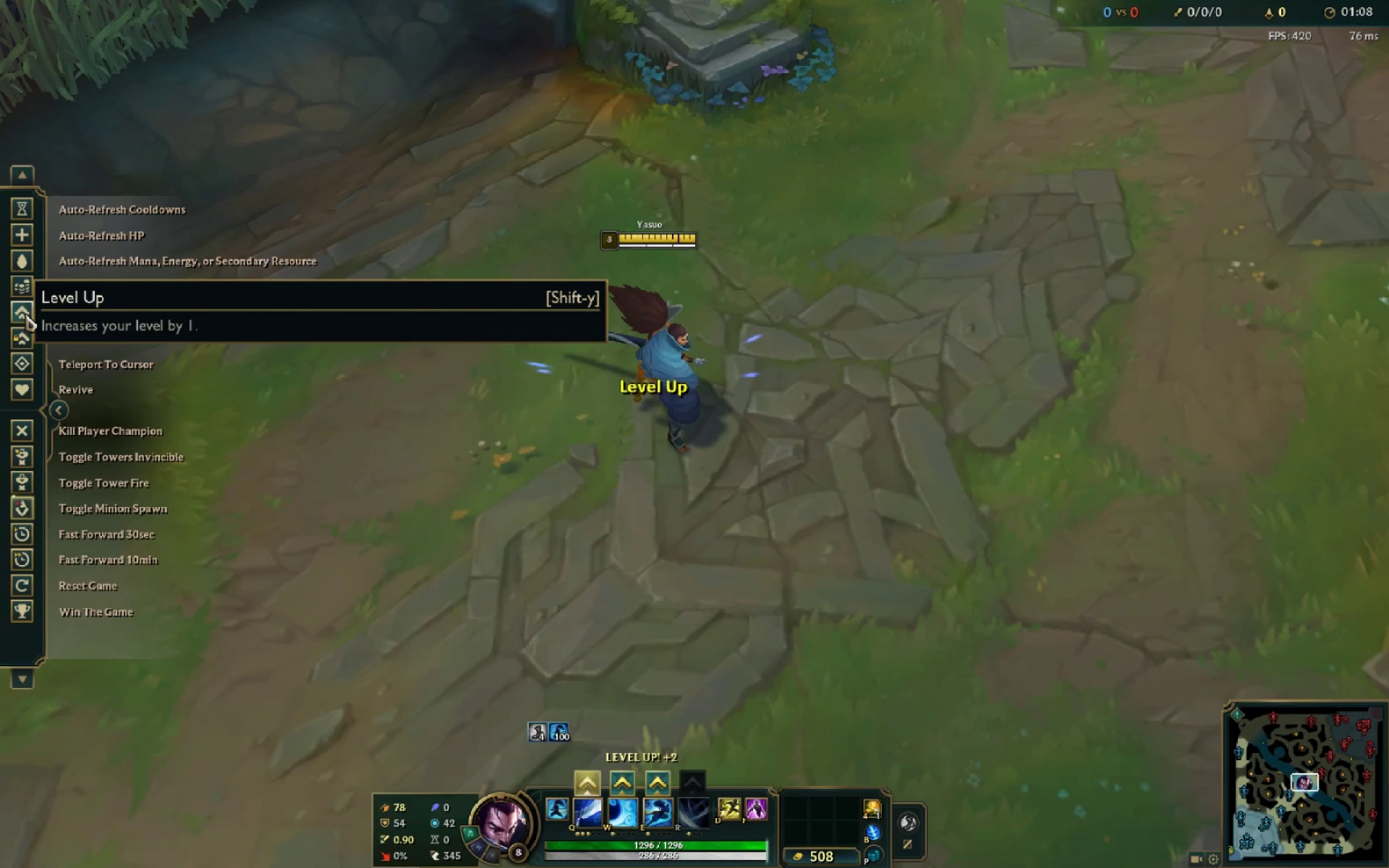 
triple_click([25, 314])
 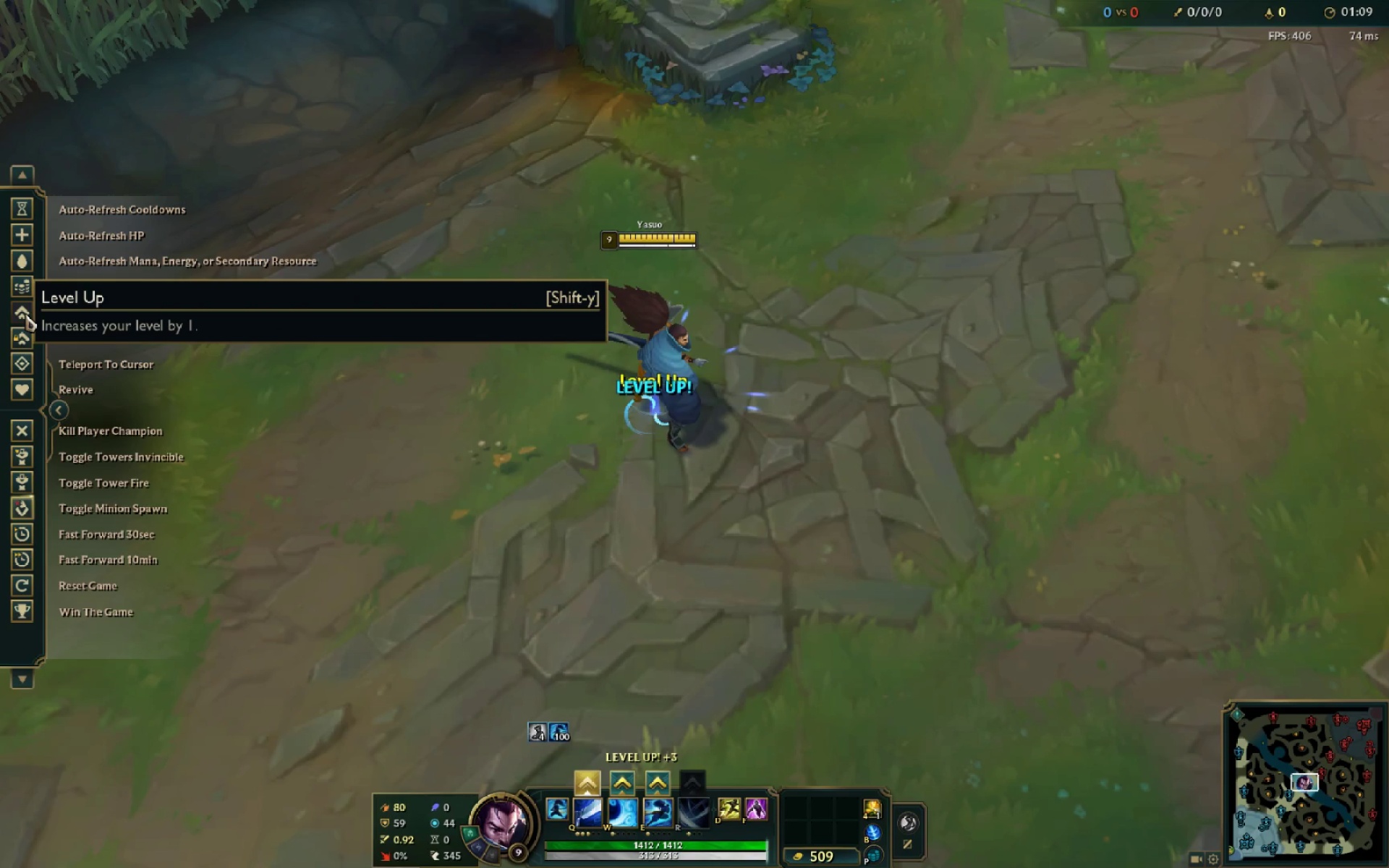 
triple_click([25, 314])
 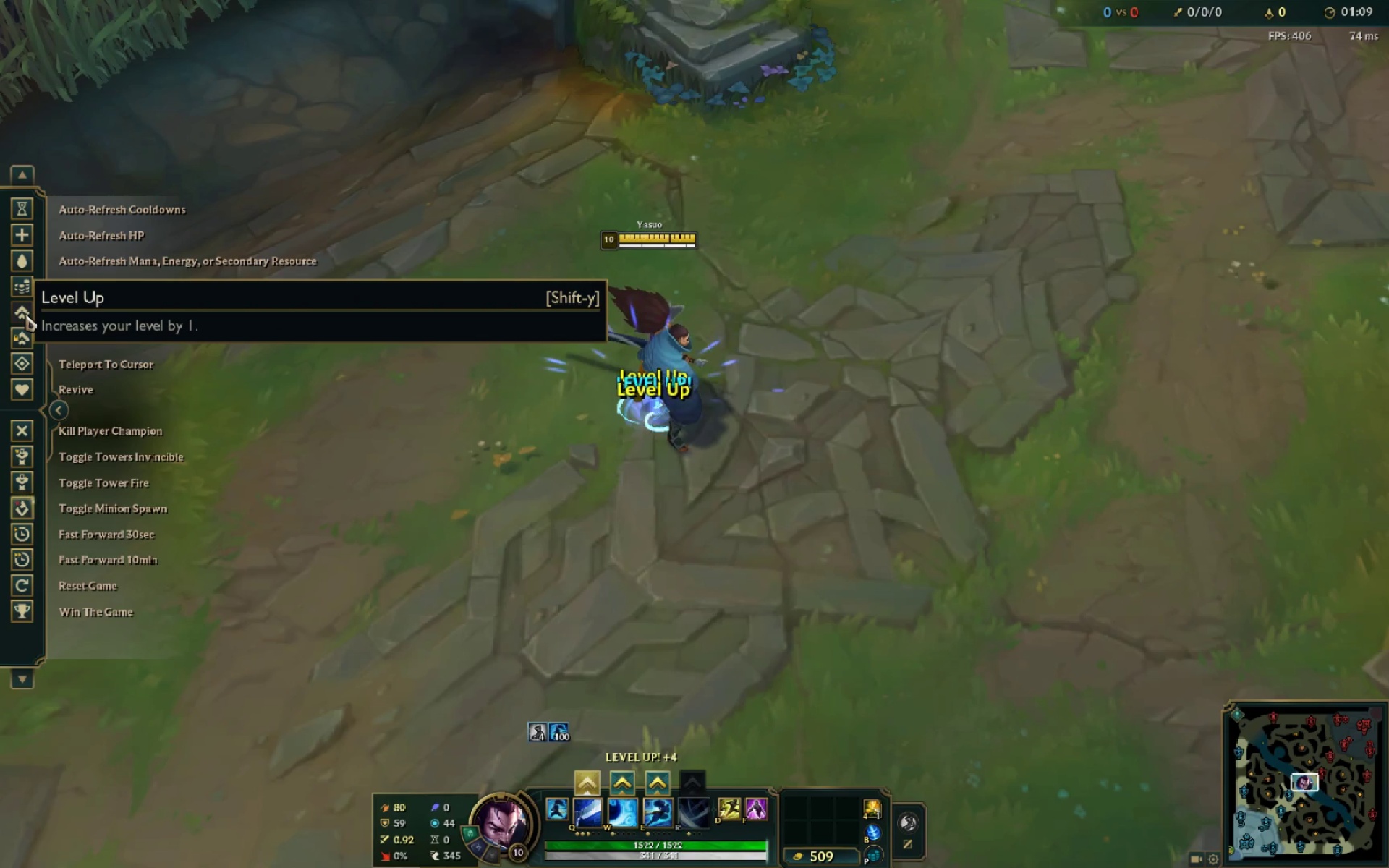 
triple_click([25, 314])
 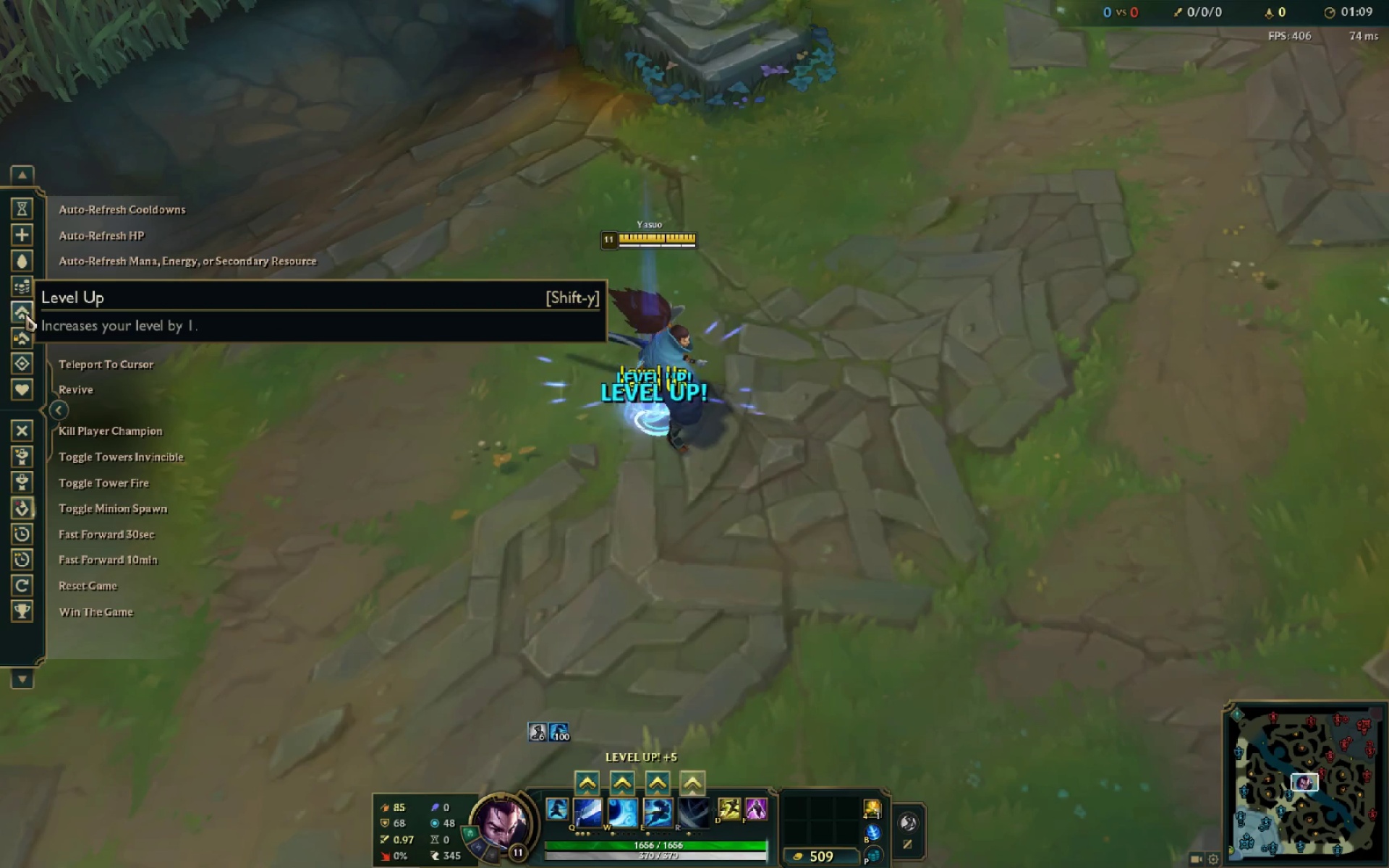 
triple_click([25, 314])
 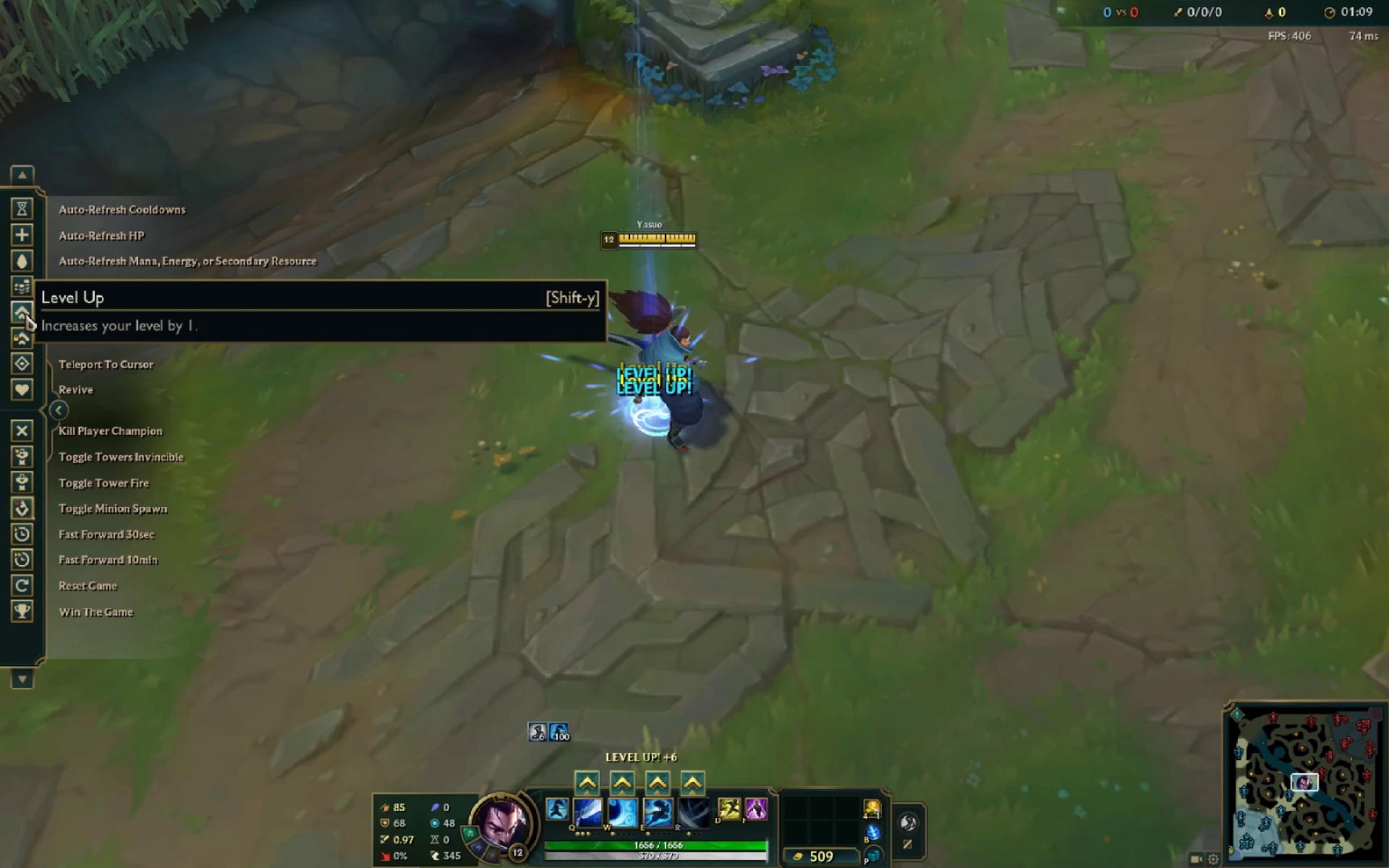 
triple_click([25, 314])
 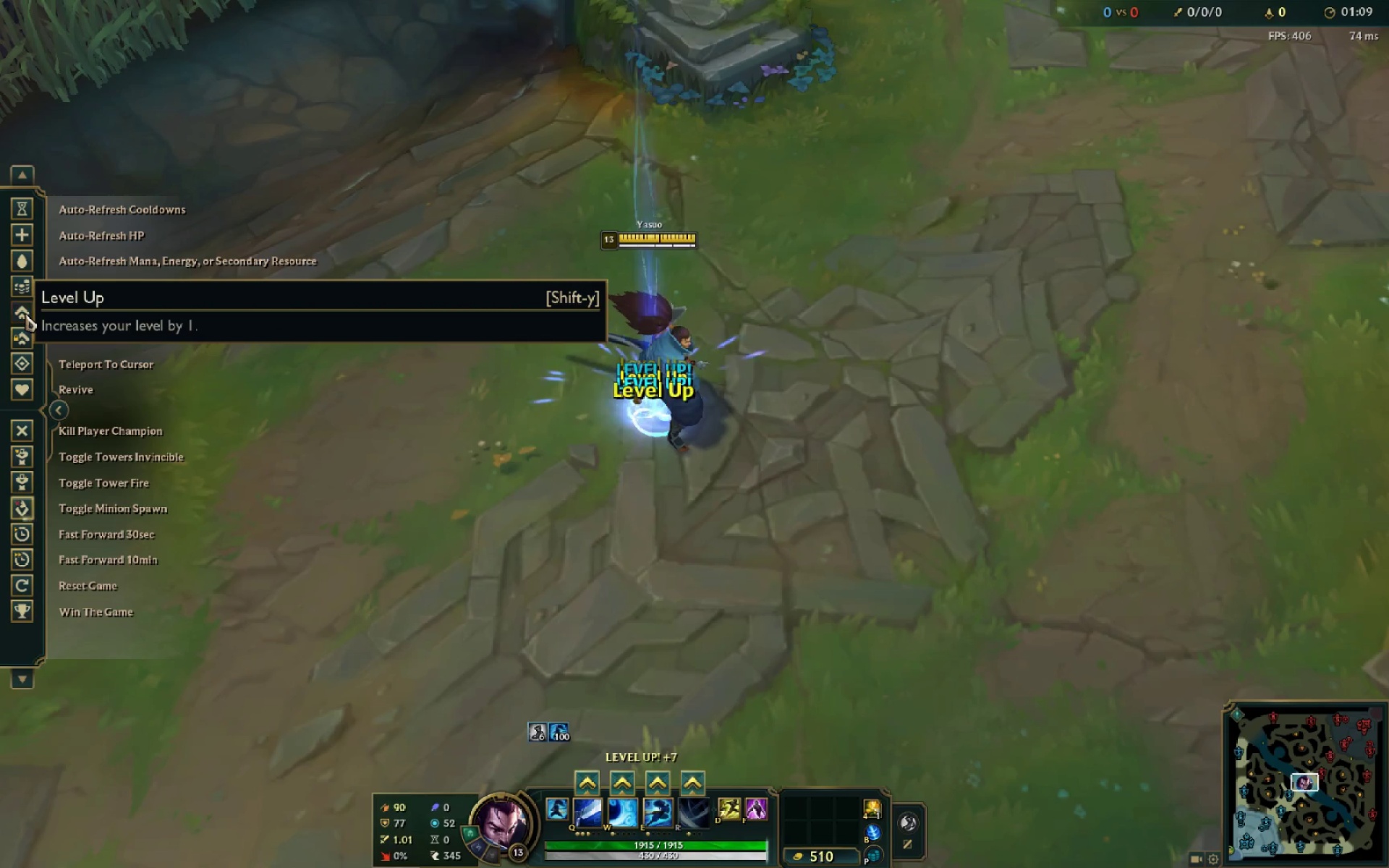 
triple_click([25, 314])
 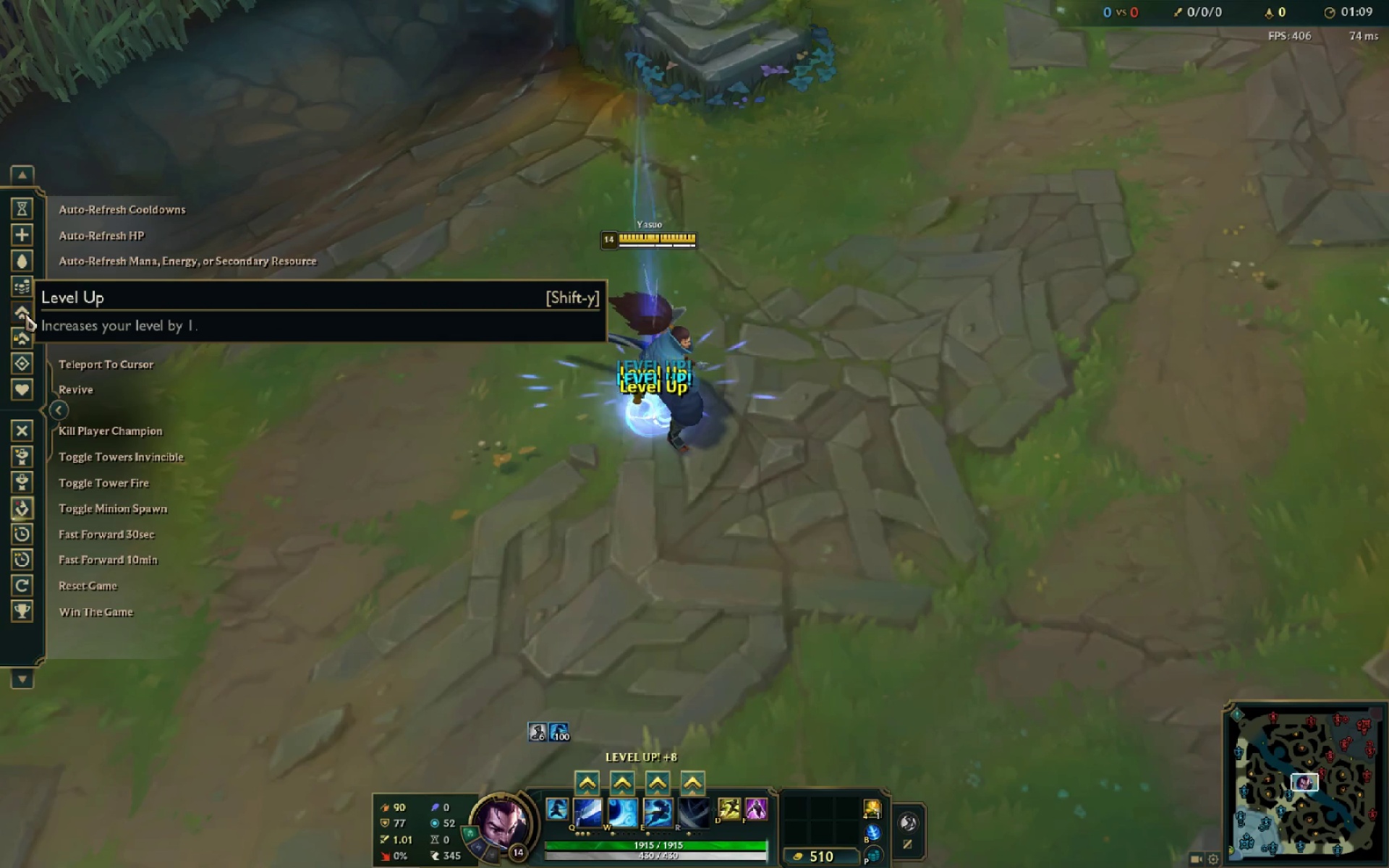 
triple_click([25, 314])
 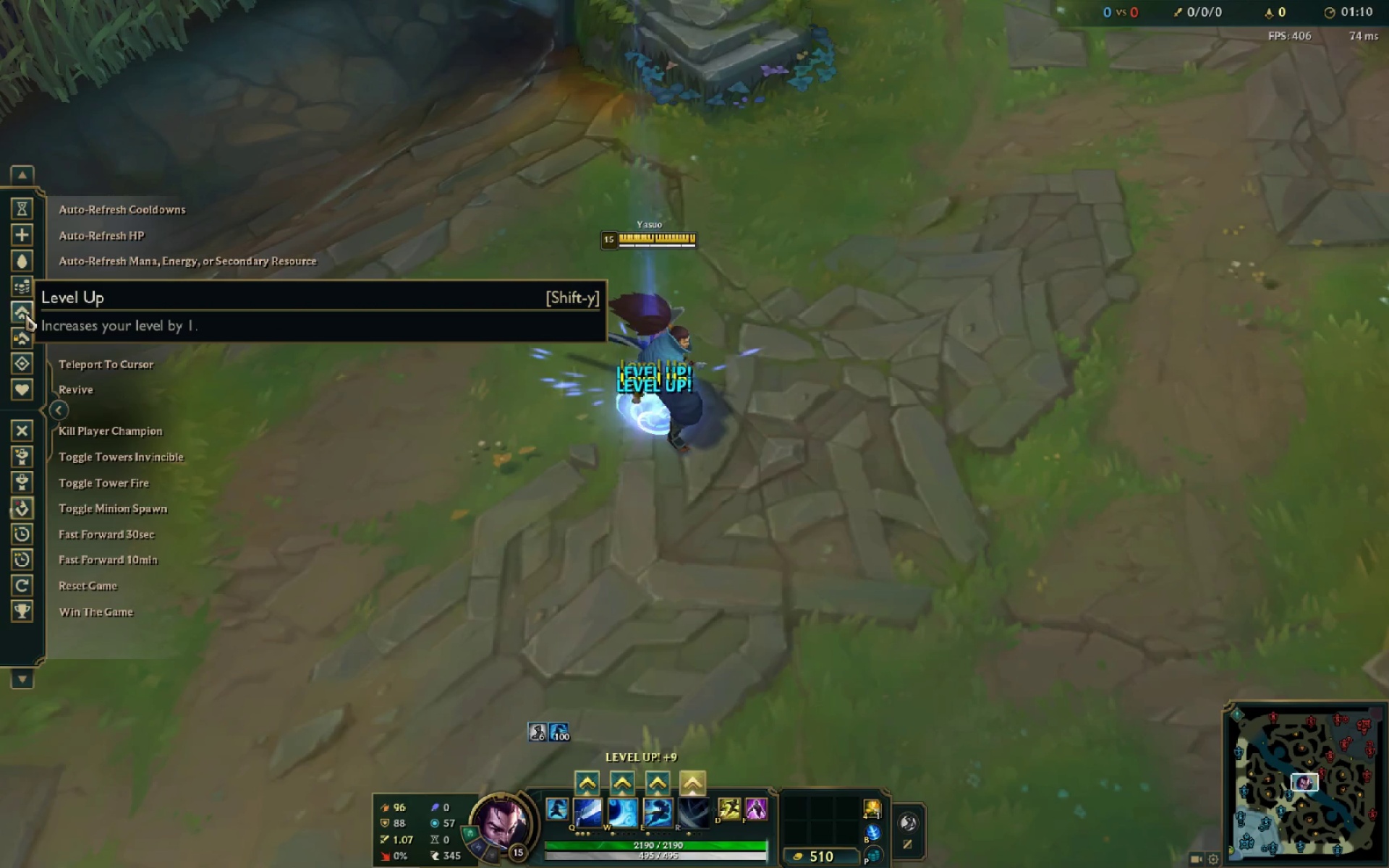 
triple_click([25, 314])
 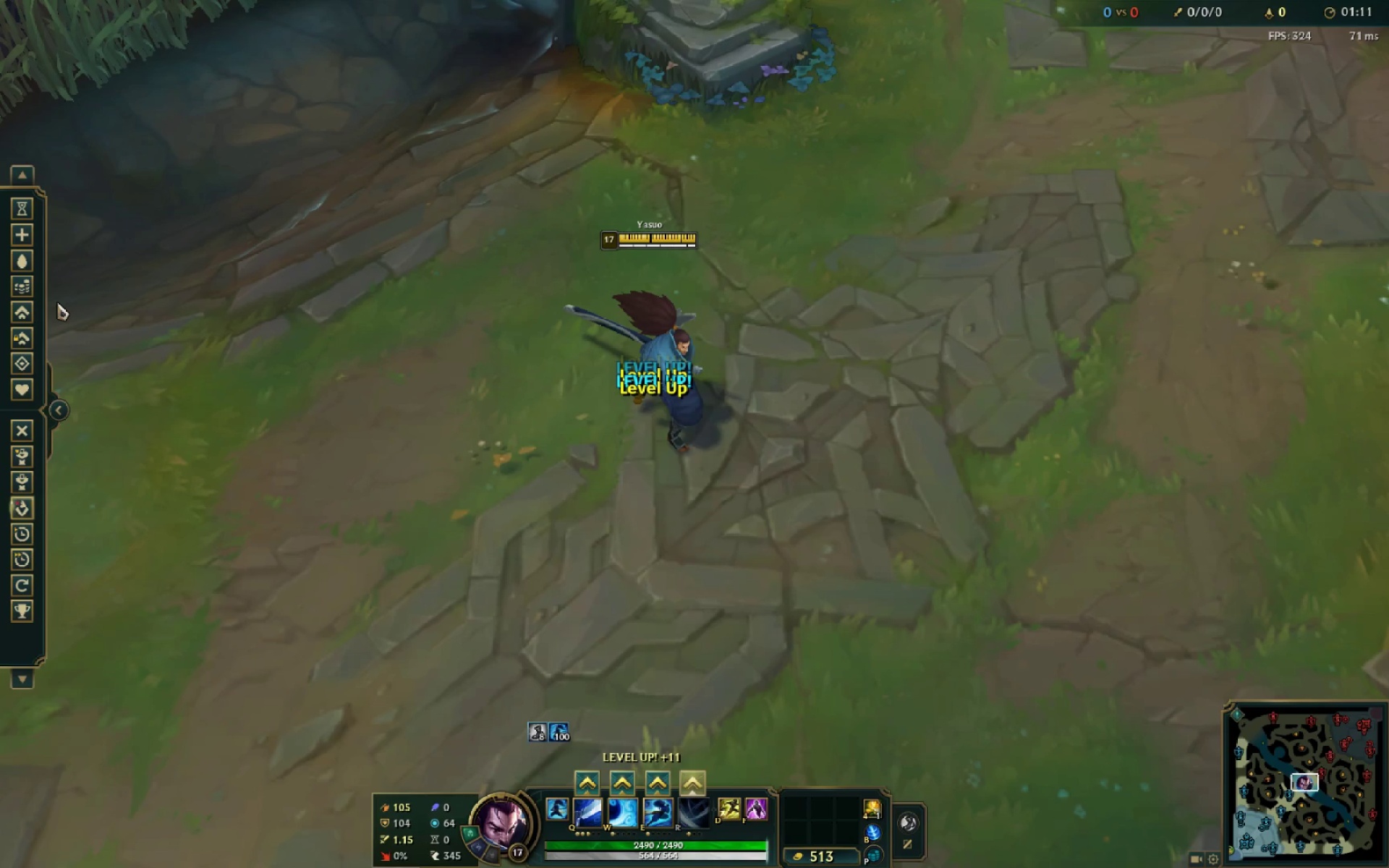 
double_click([29, 317])
 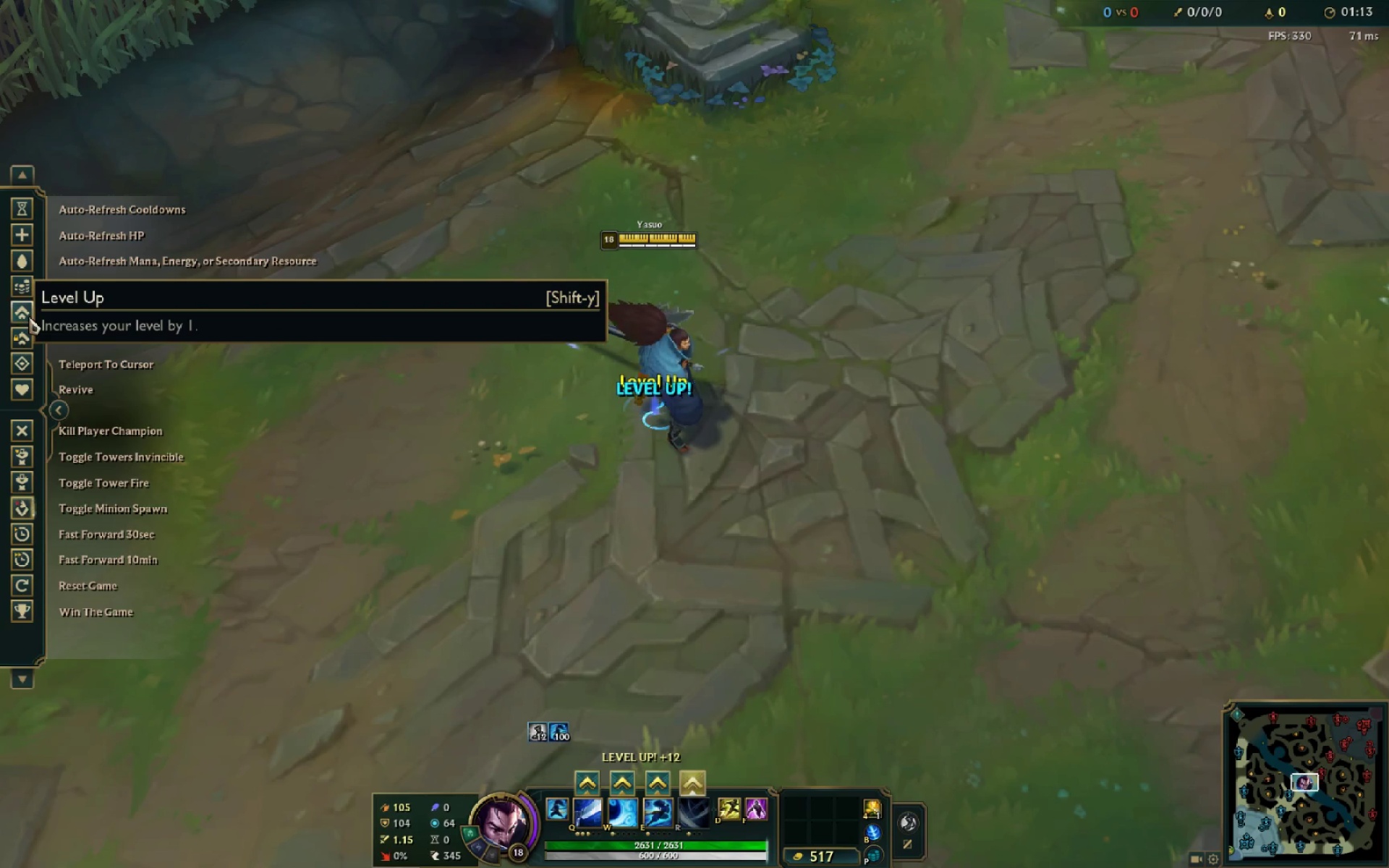 
triple_click([29, 317])
 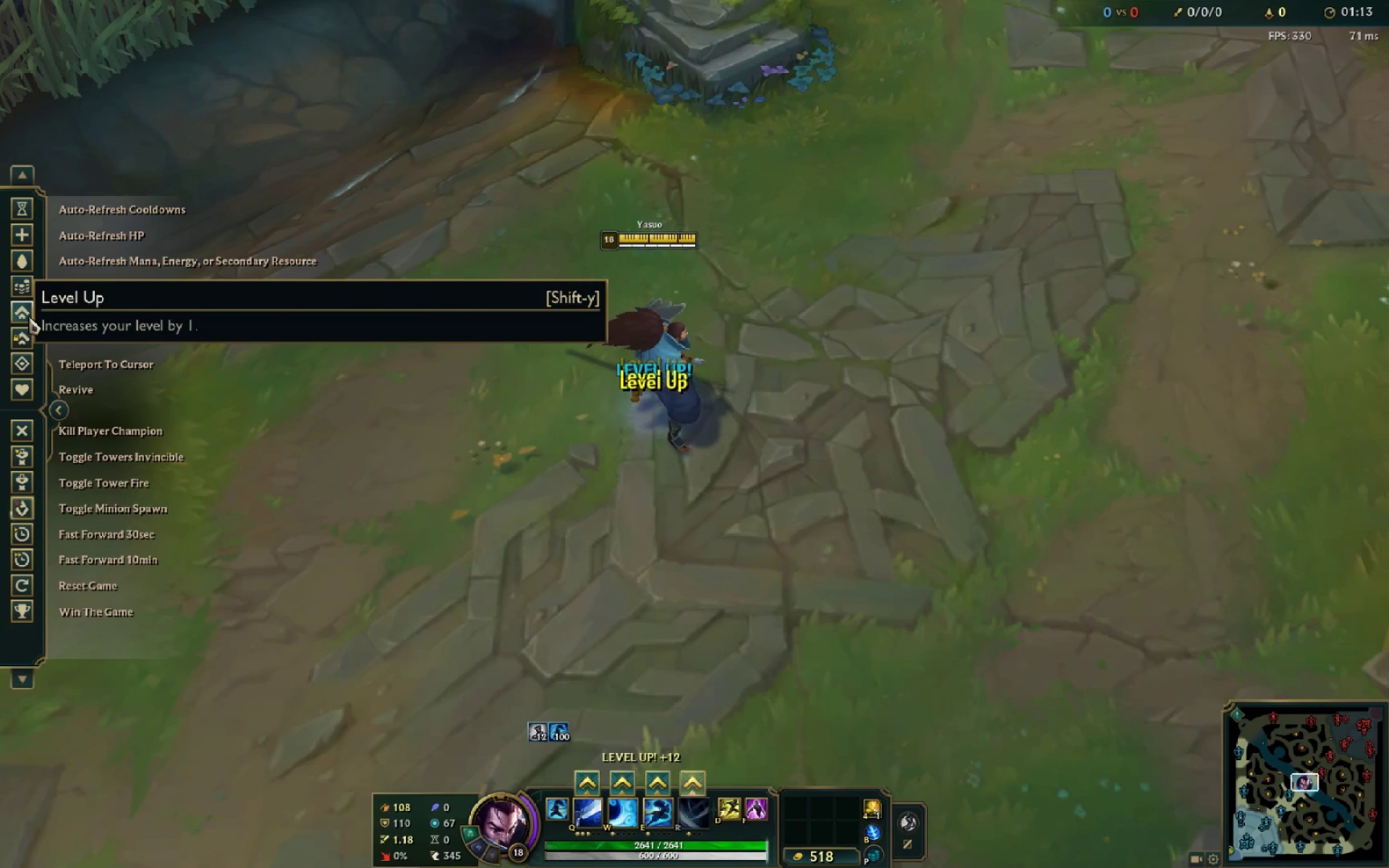 
left_click([29, 317])
 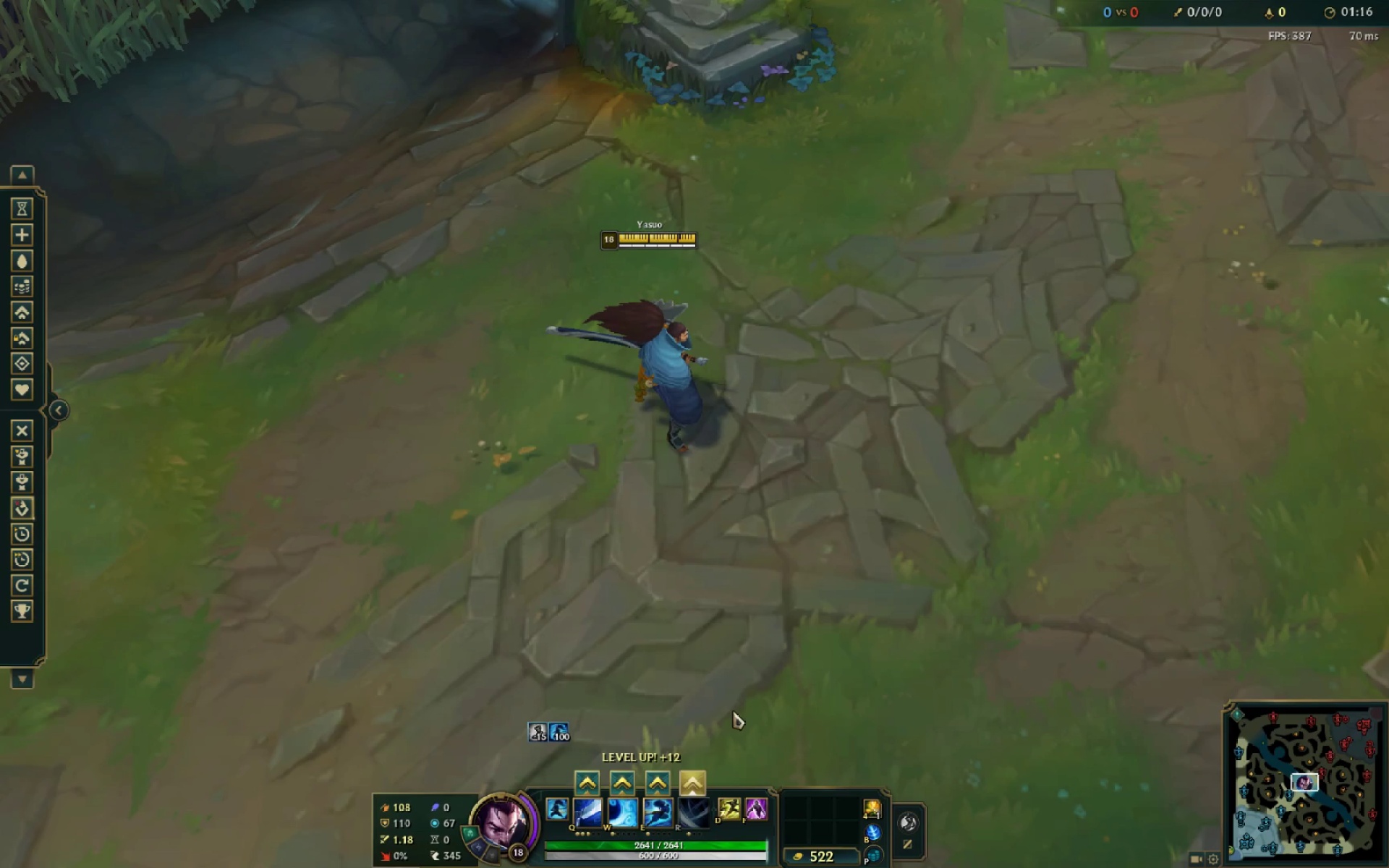 
left_click_drag(start_coordinate=[705, 764], to_coordinate=[703, 770])
 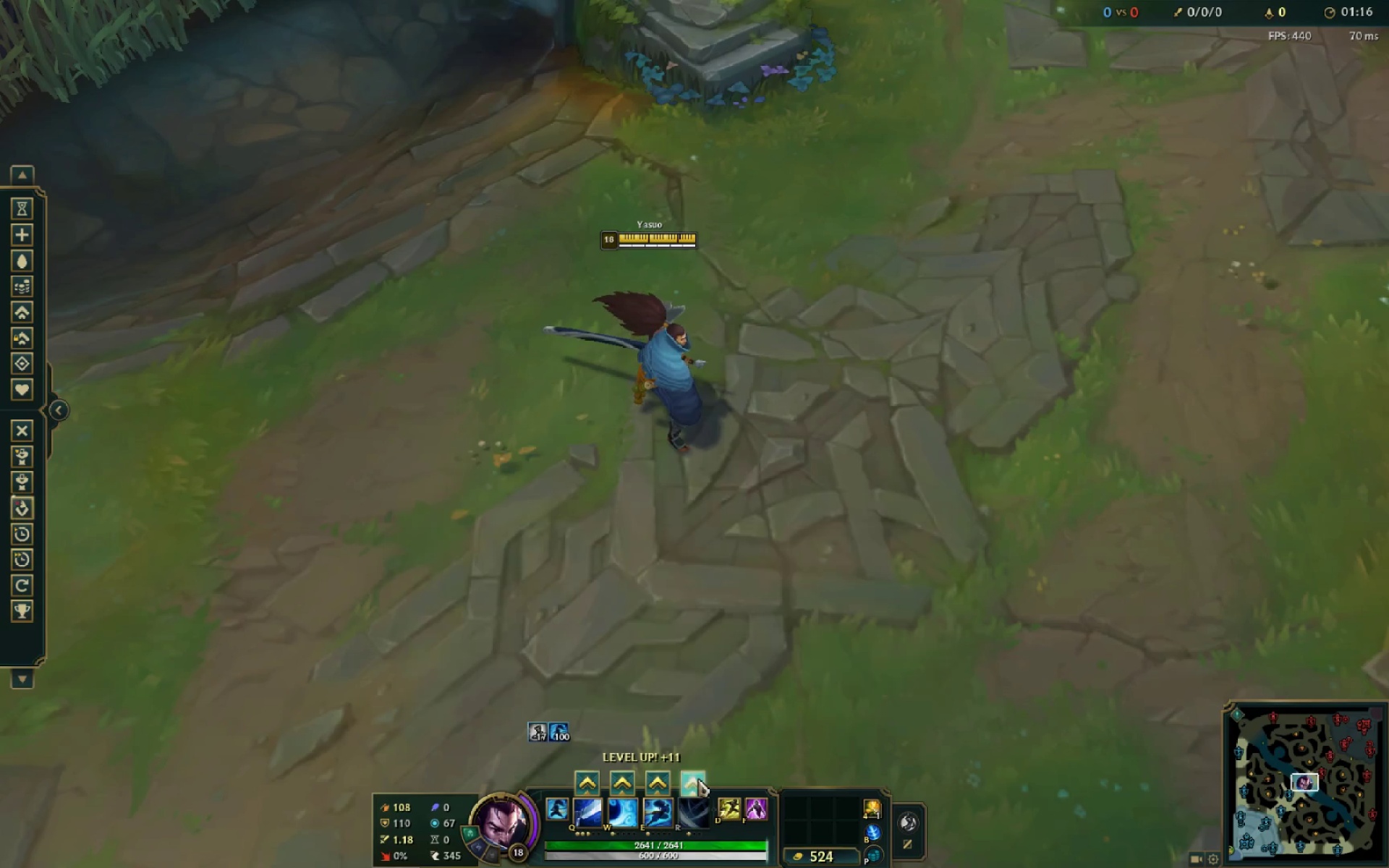 
left_click_drag(start_coordinate=[701, 775], to_coordinate=[699, 778])
 